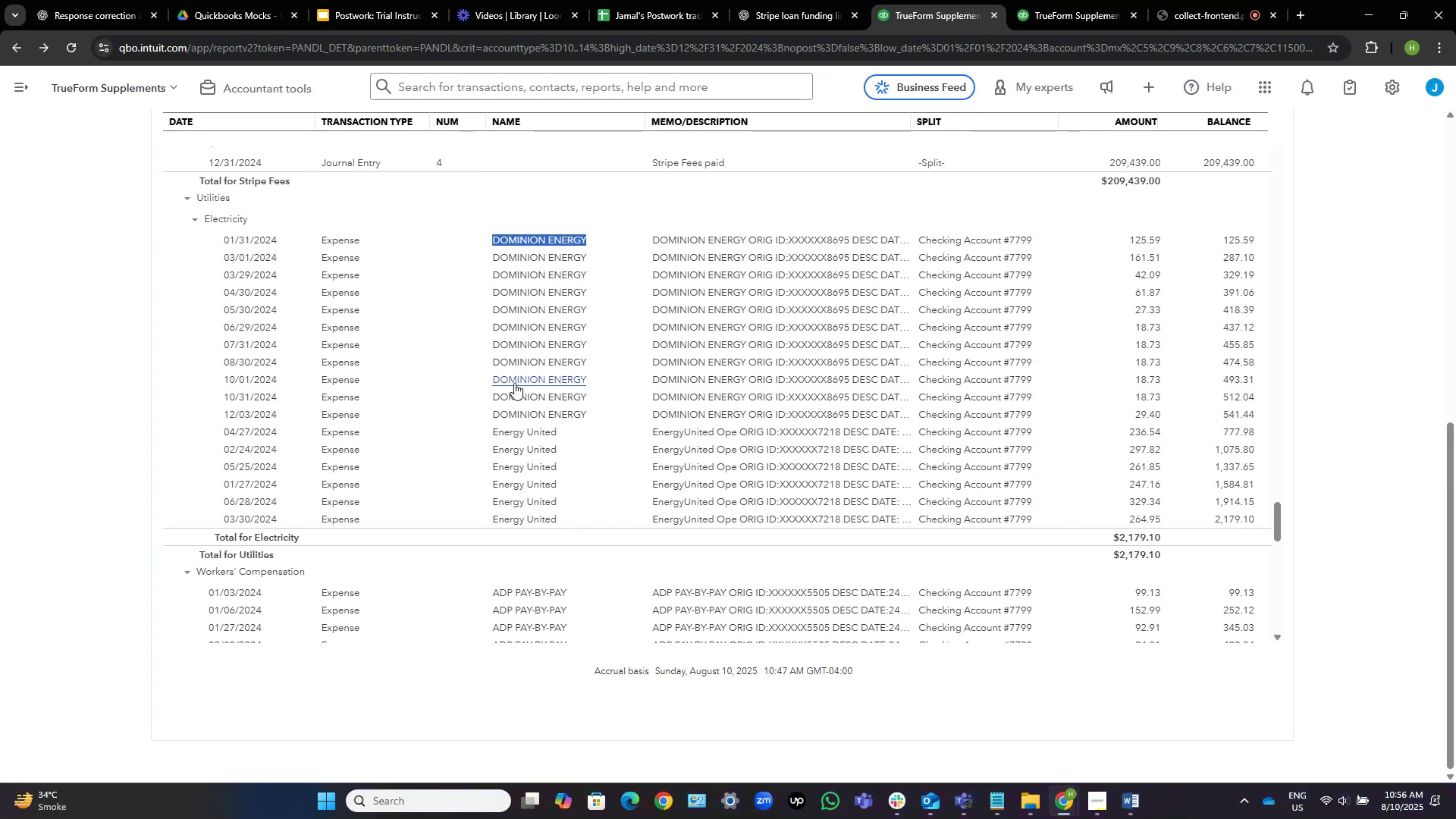 
wait(5.11)
 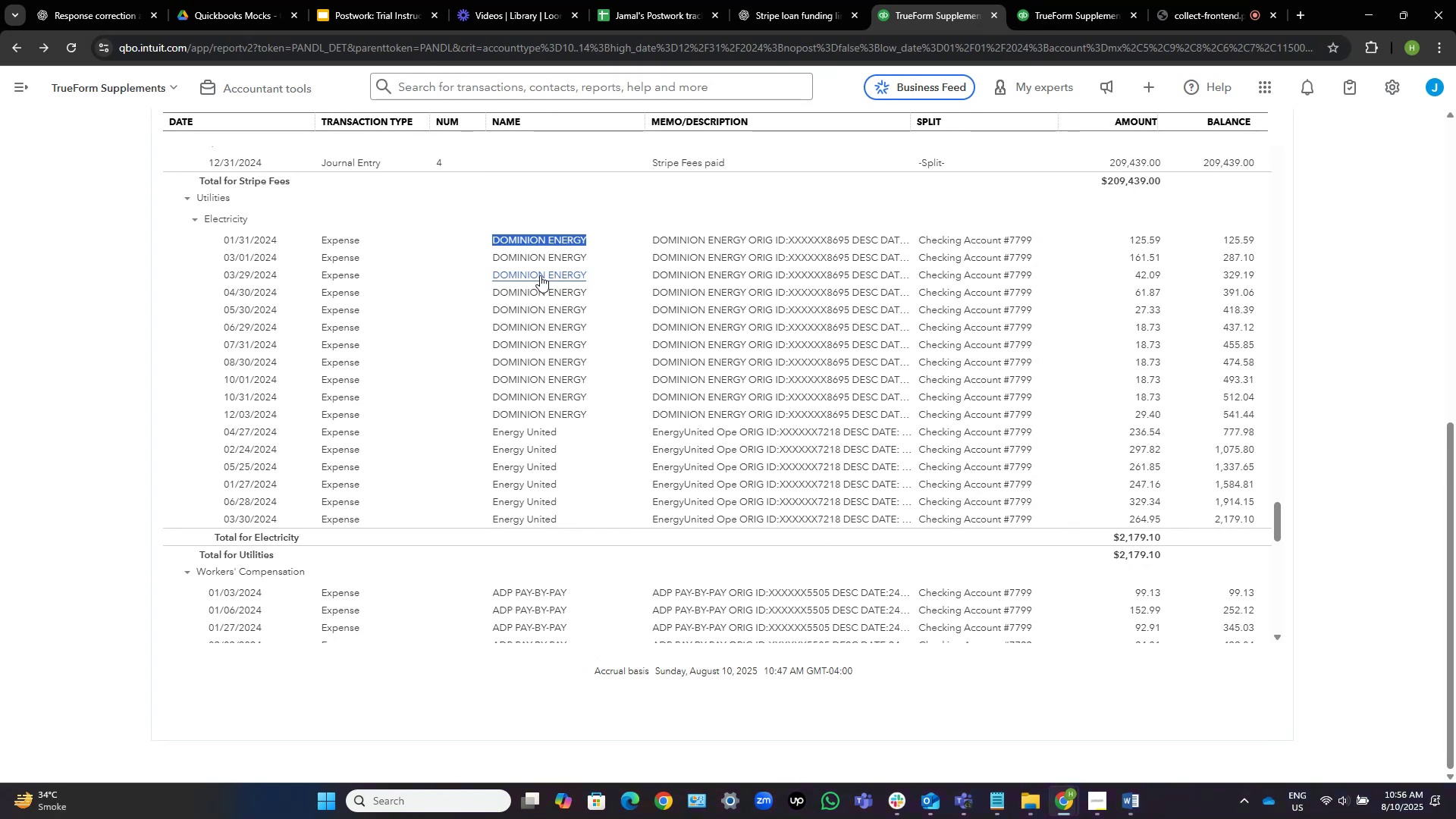 
key(Control+C)
 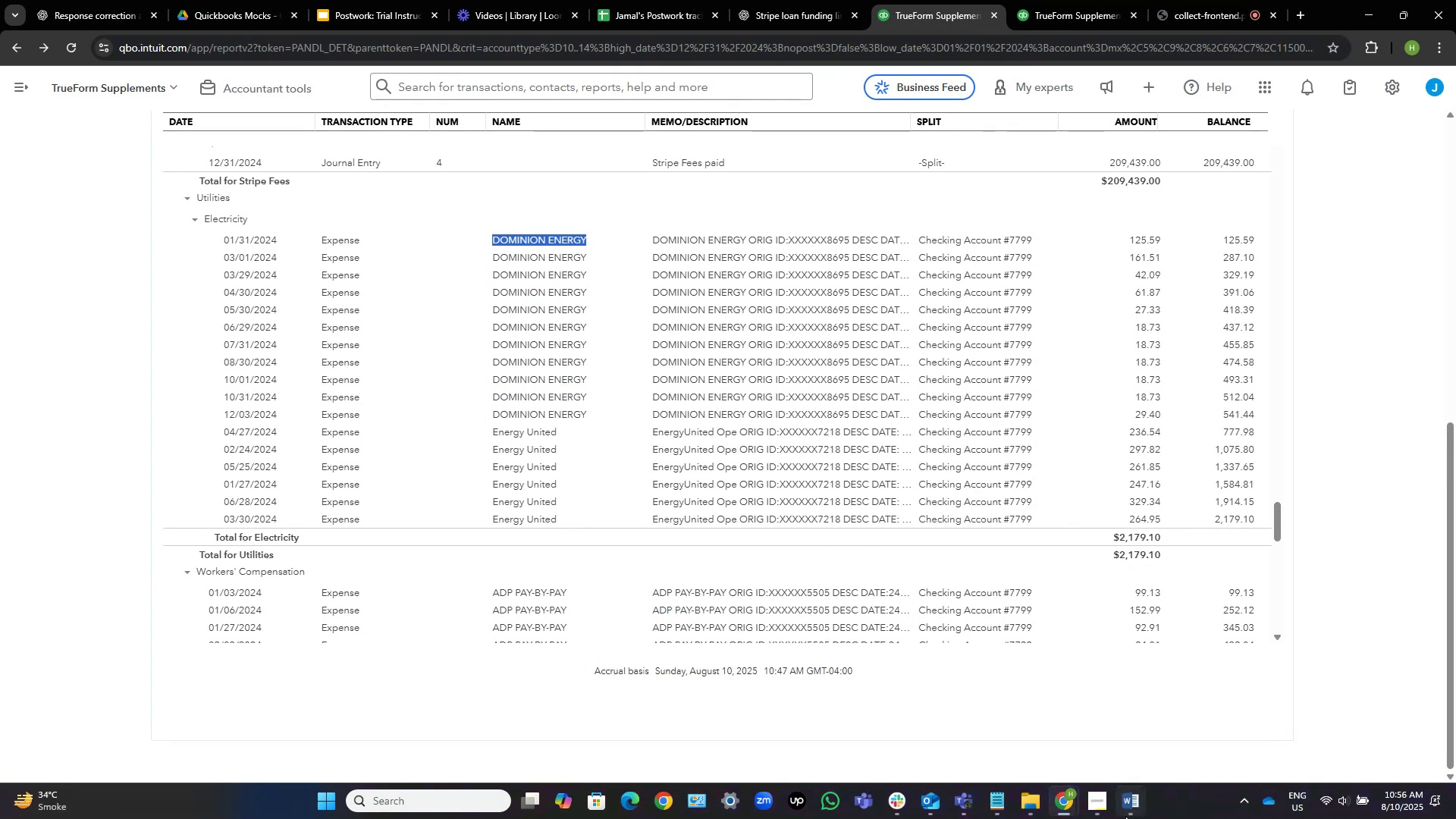 
left_click([1131, 805])
 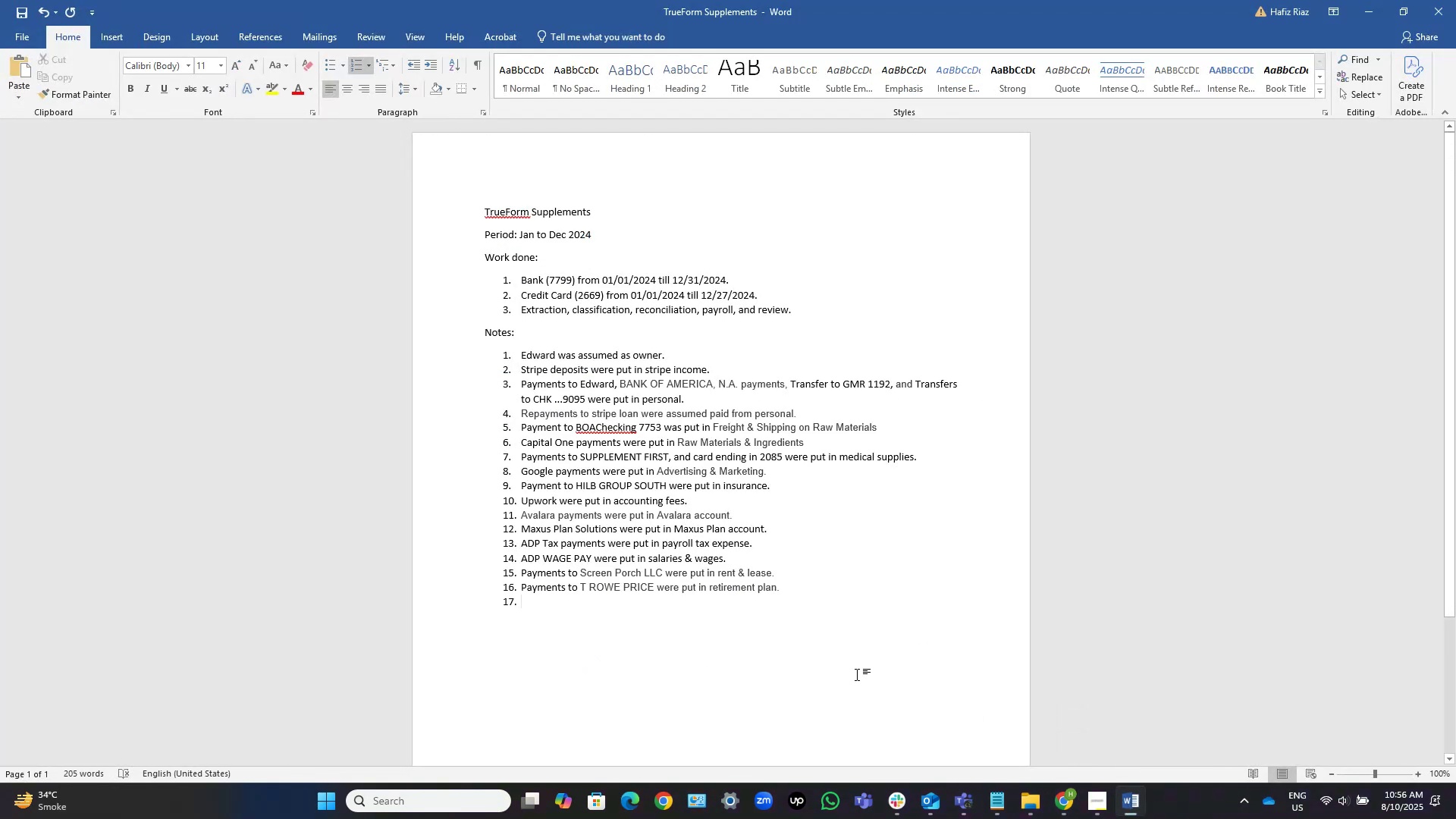 
key(Control+ControlLeft)
 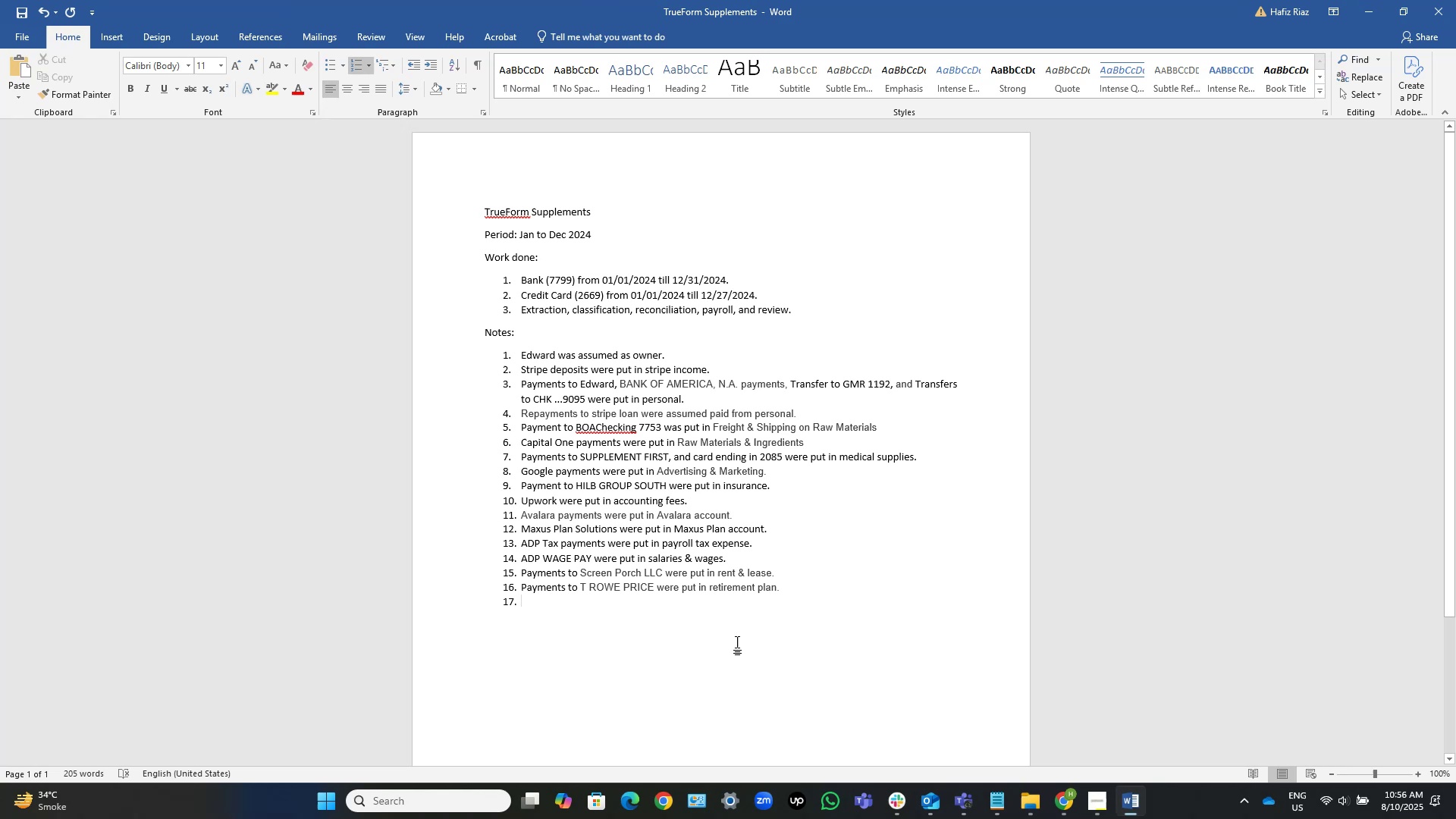 
key(Control+V)
 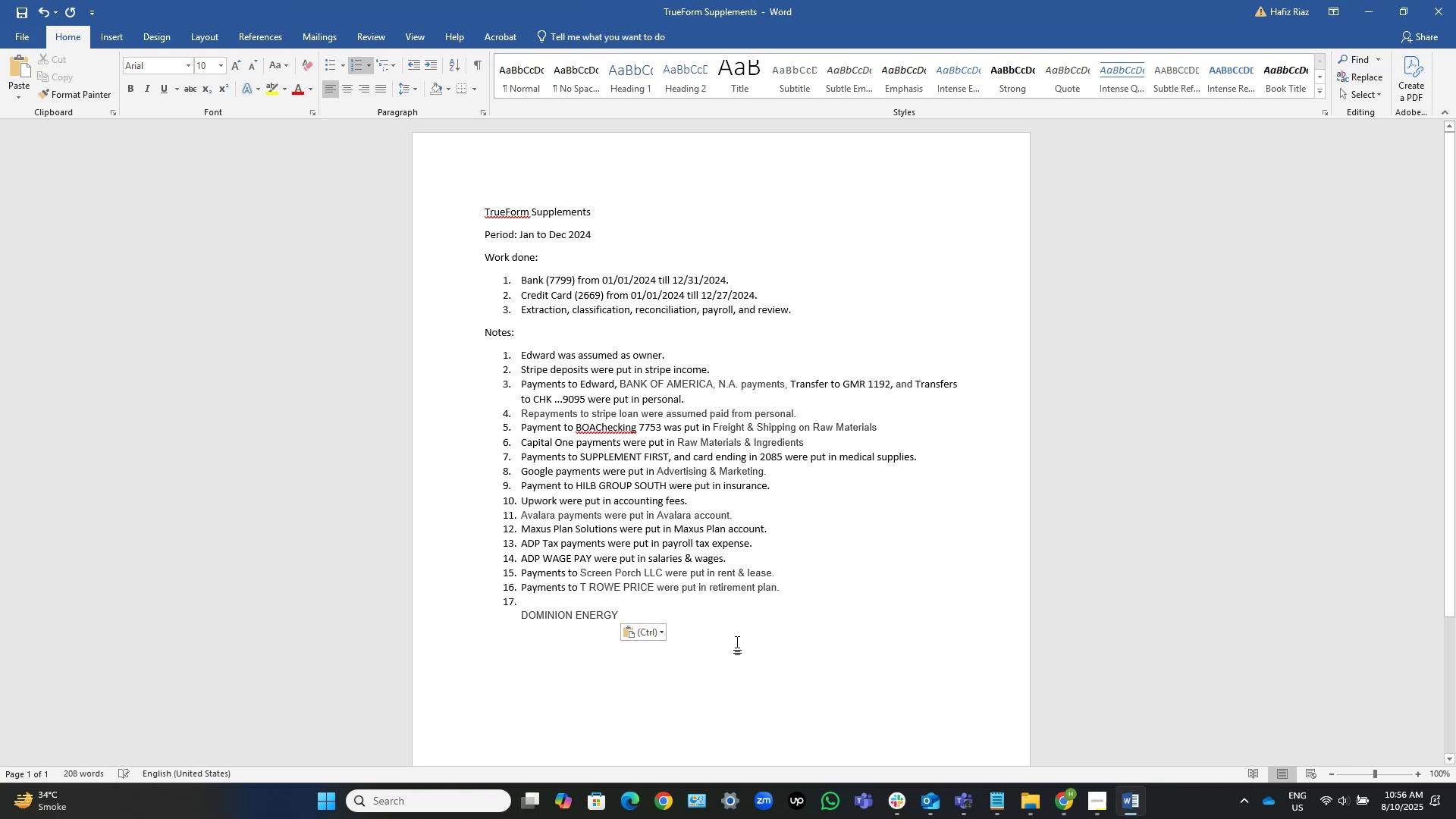 
type([Home])
key(Backspace)
type([End] were put in )
 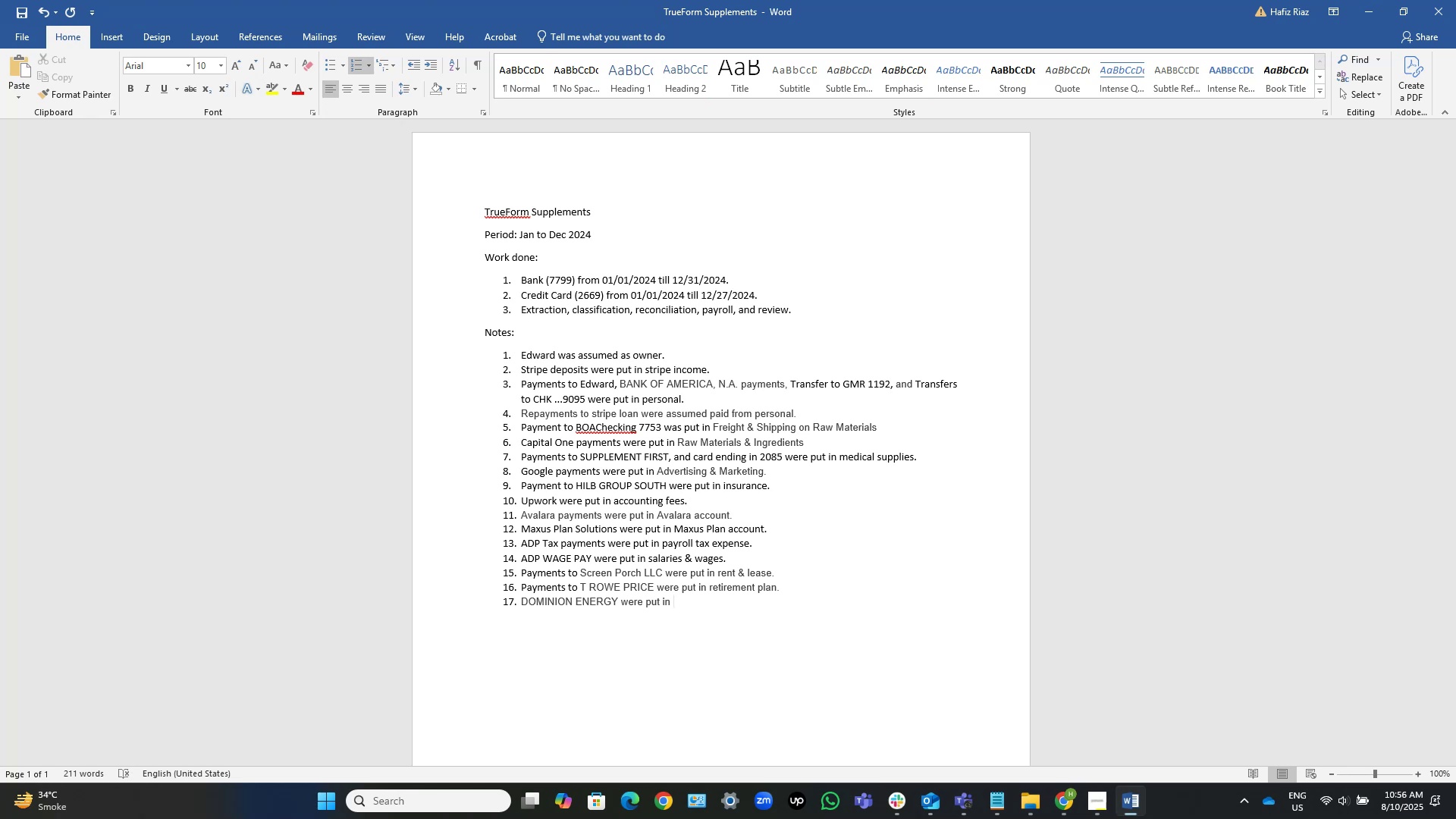 
left_click([1147, 813])
 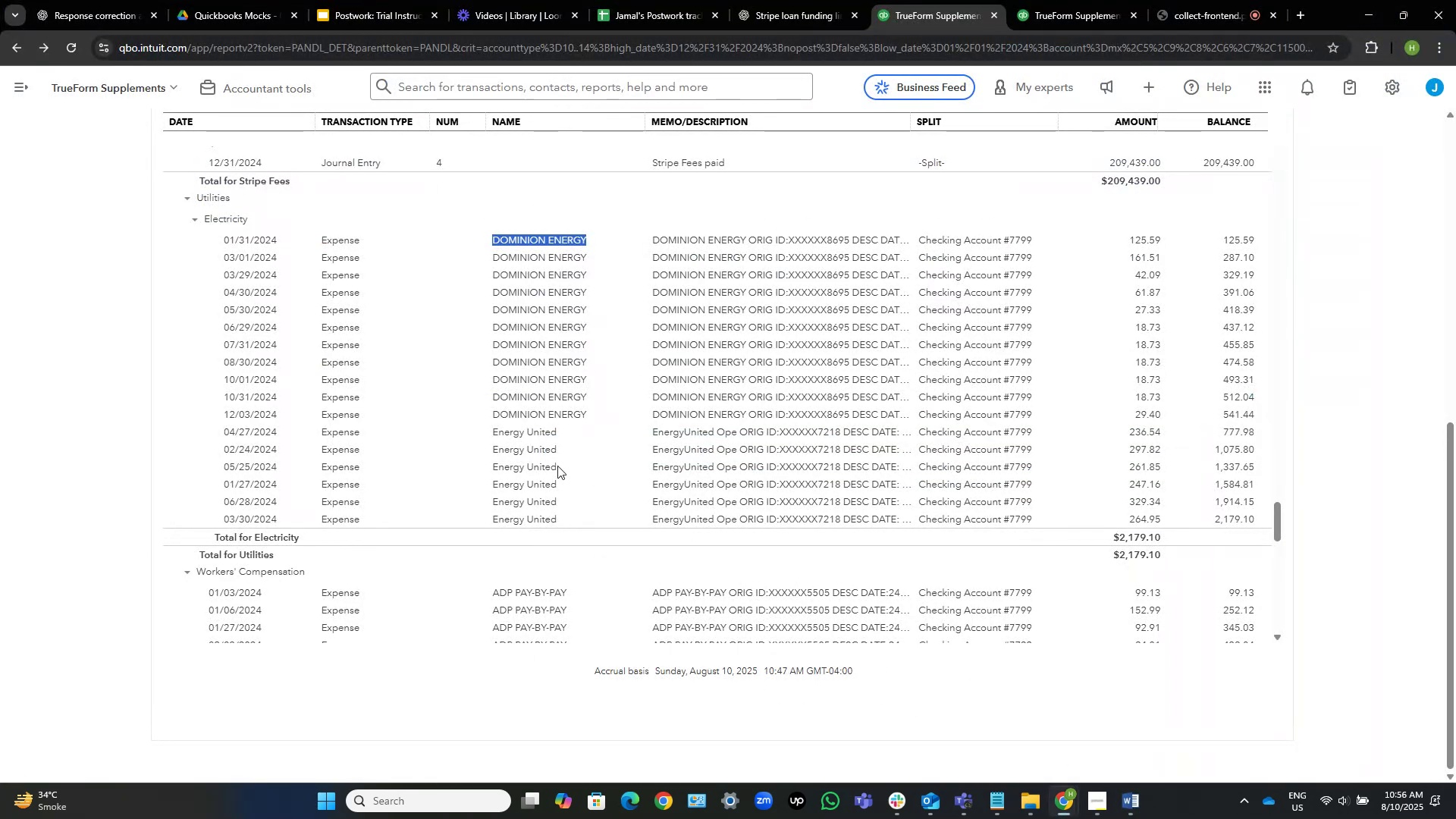 
left_click_drag(start_coordinate=[568, 437], to_coordinate=[470, 431])
 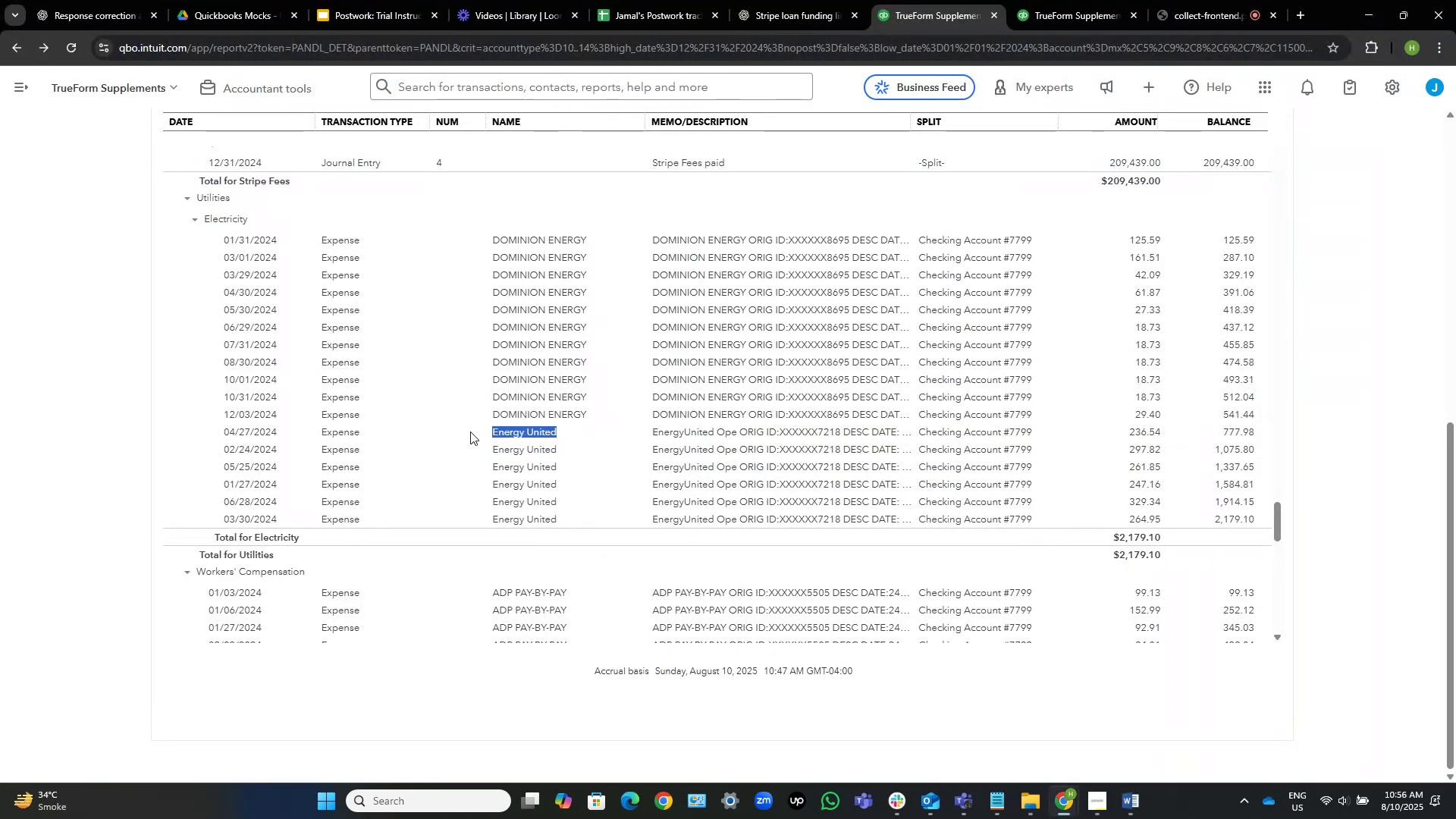 
key(Control+C)
 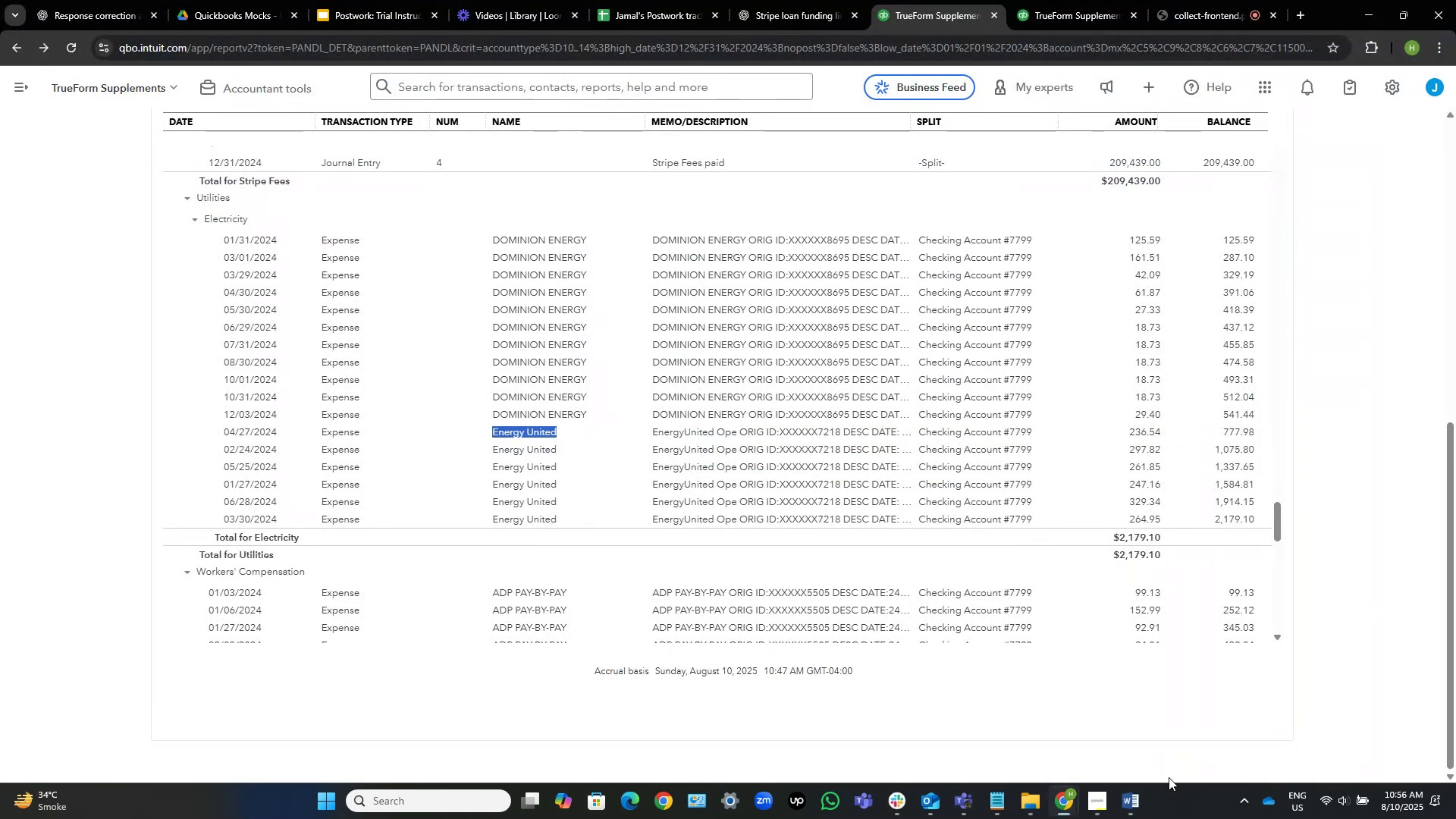 
left_click([1128, 799])
 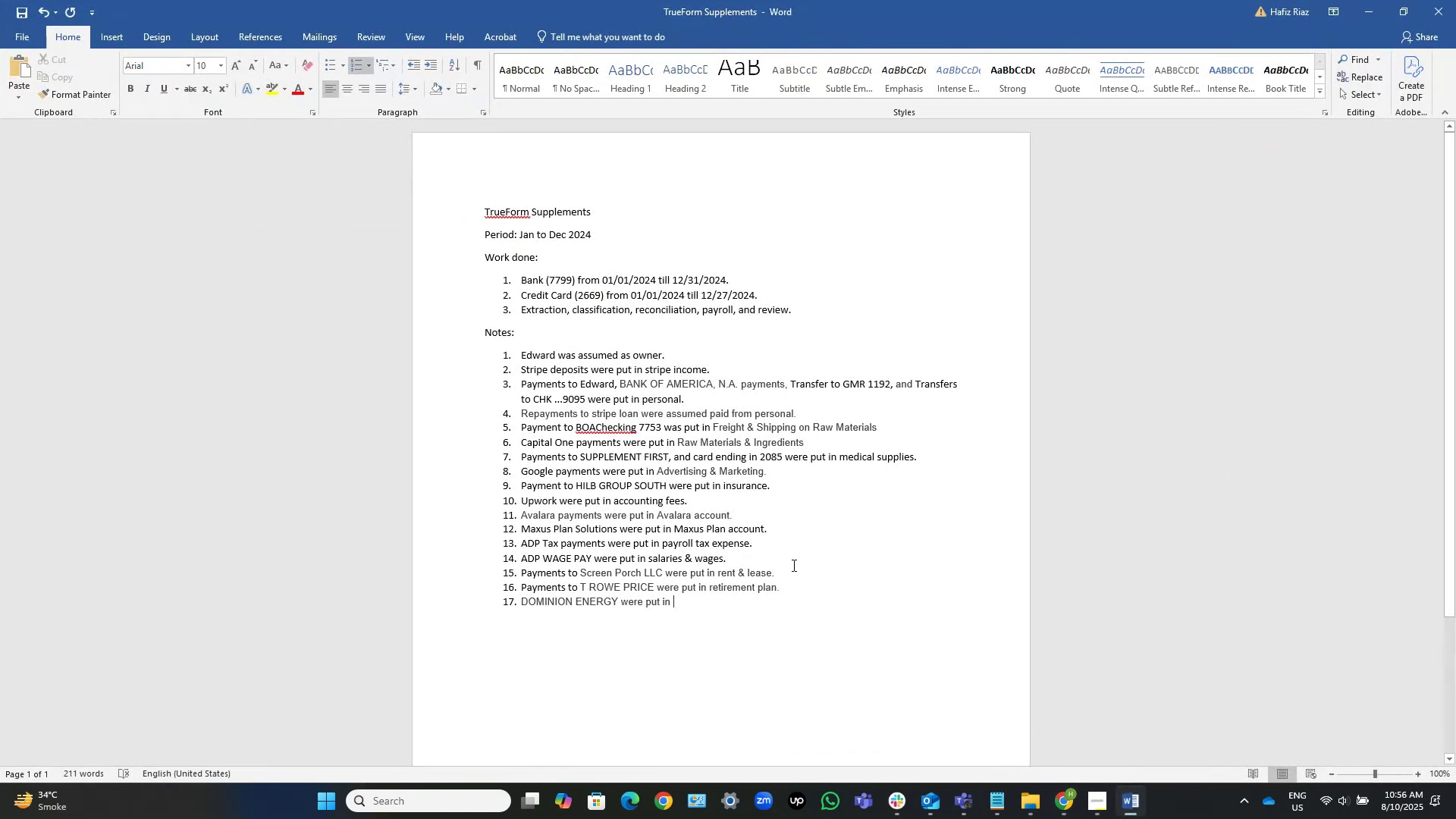 
key(Control+ControlLeft)
 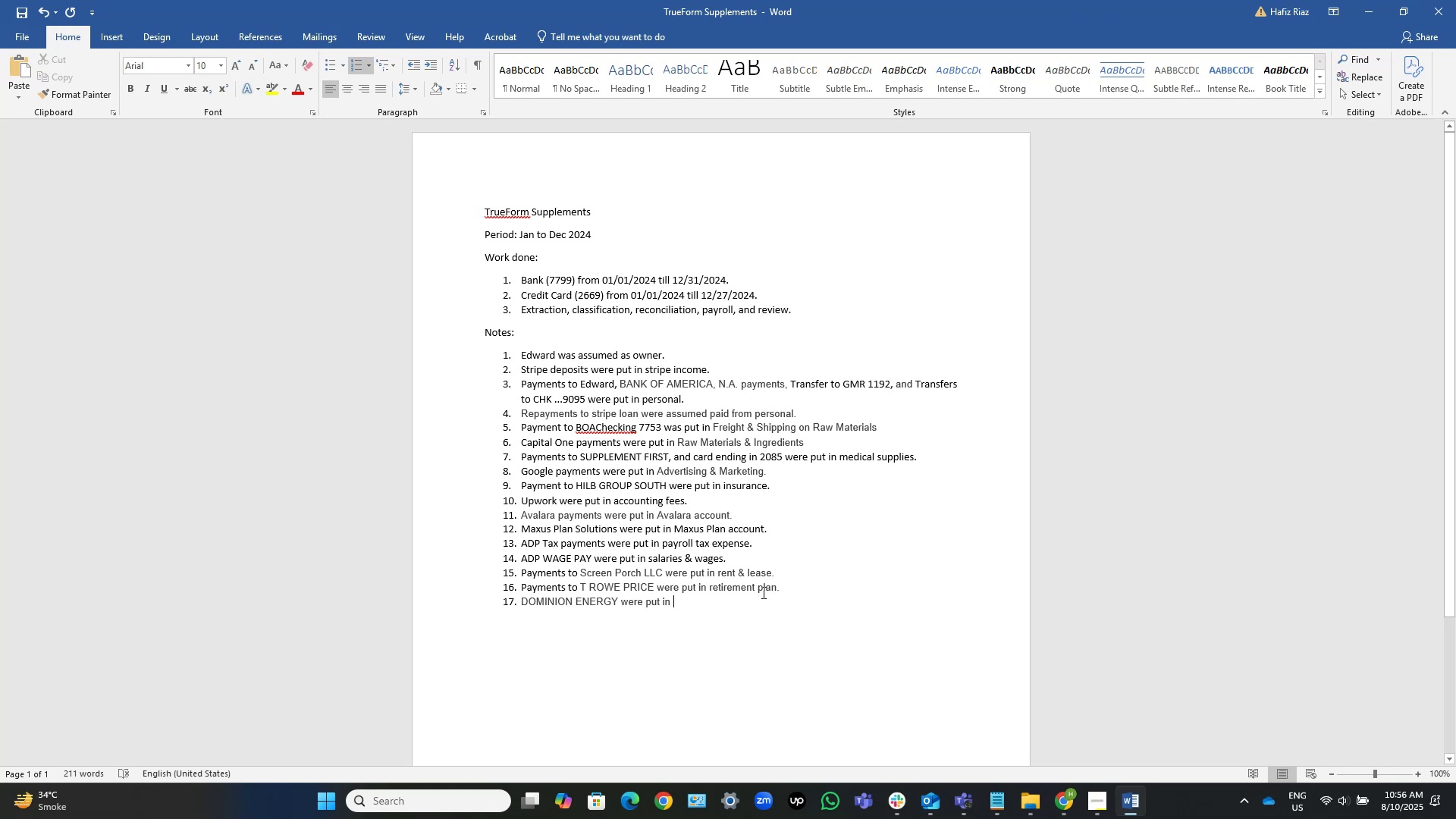 
key(Control+ArrowLeft)
 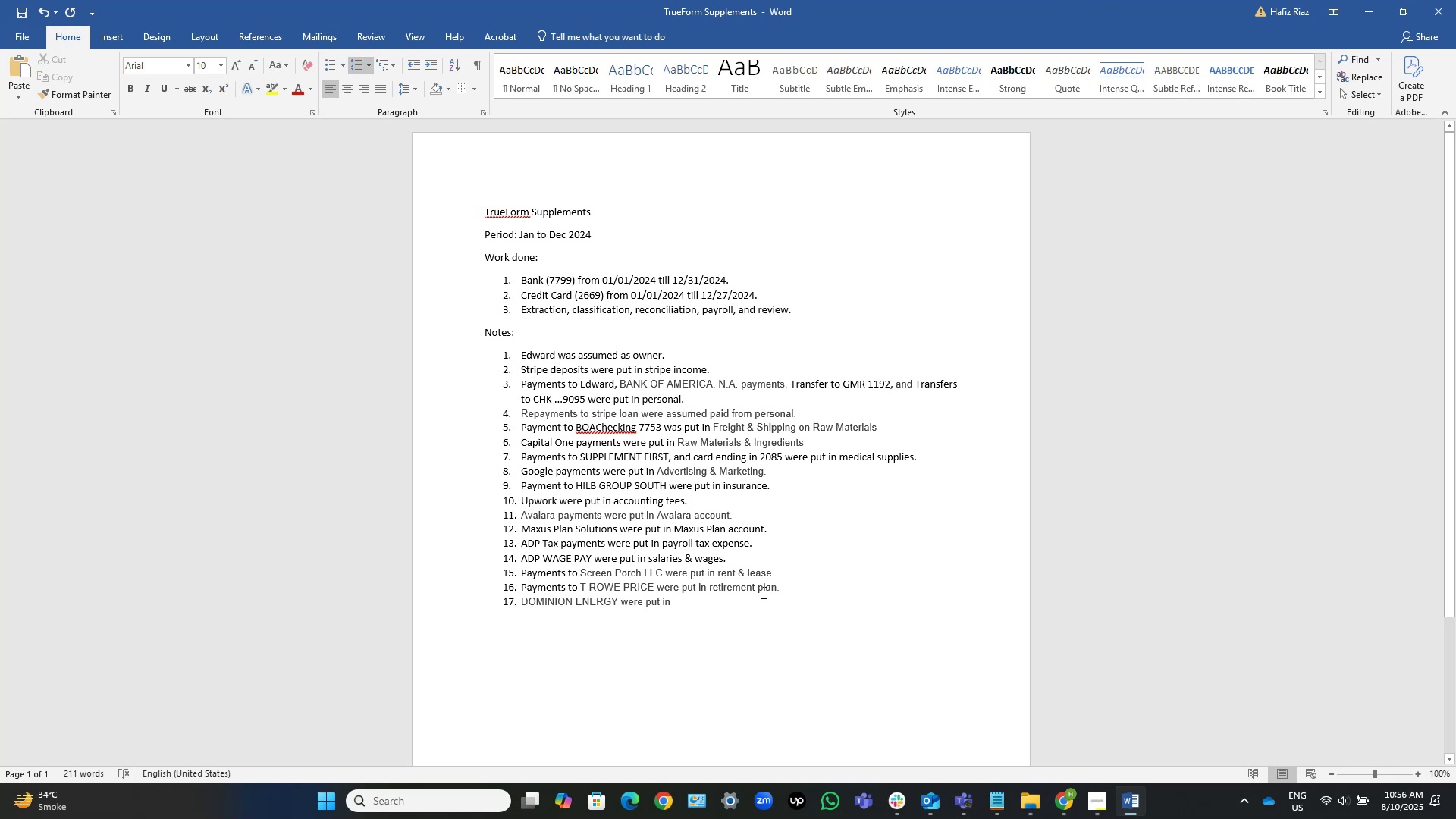 
key(Control+ArrowLeft)
 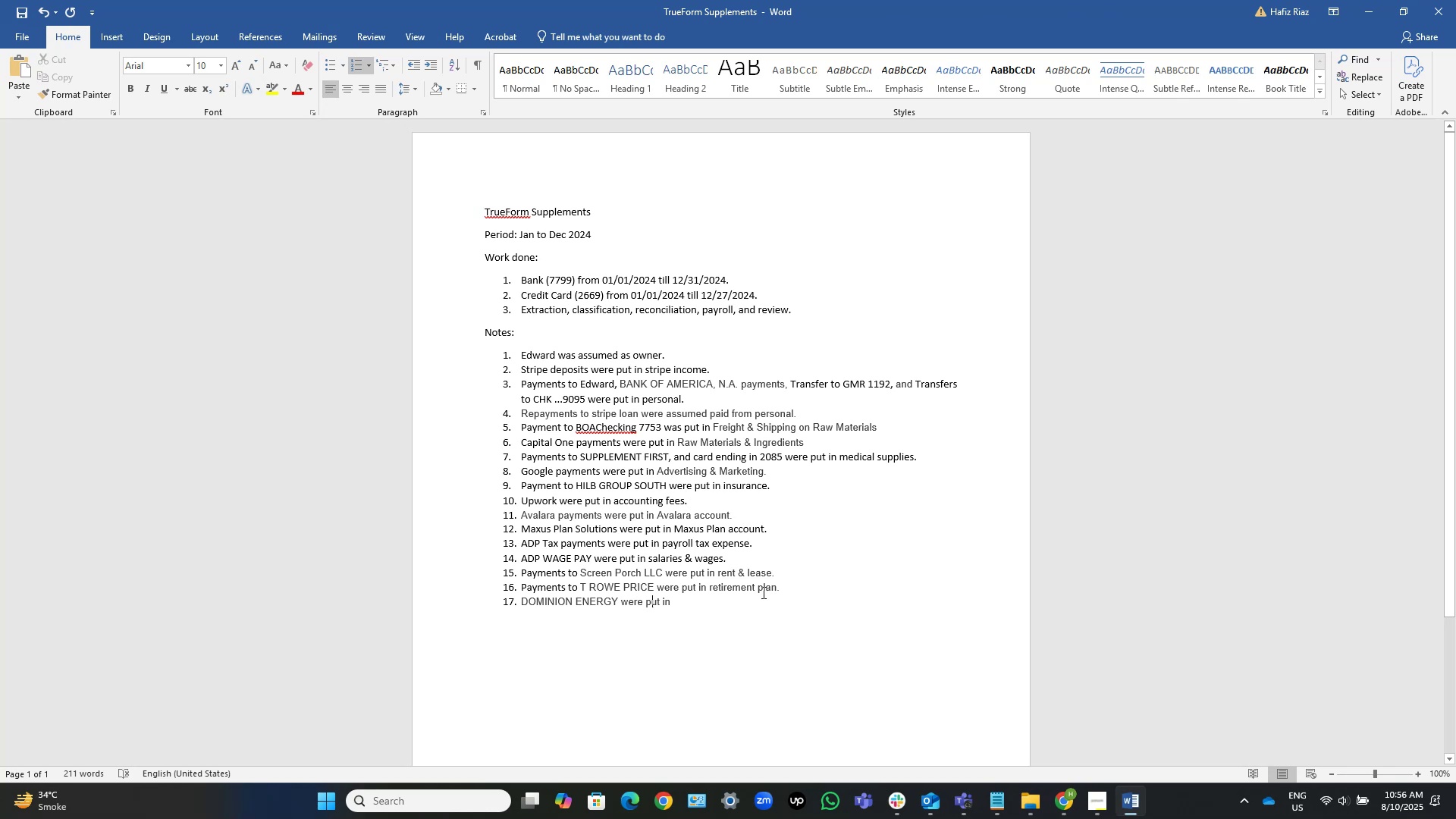 
key(Control+ArrowLeft)
 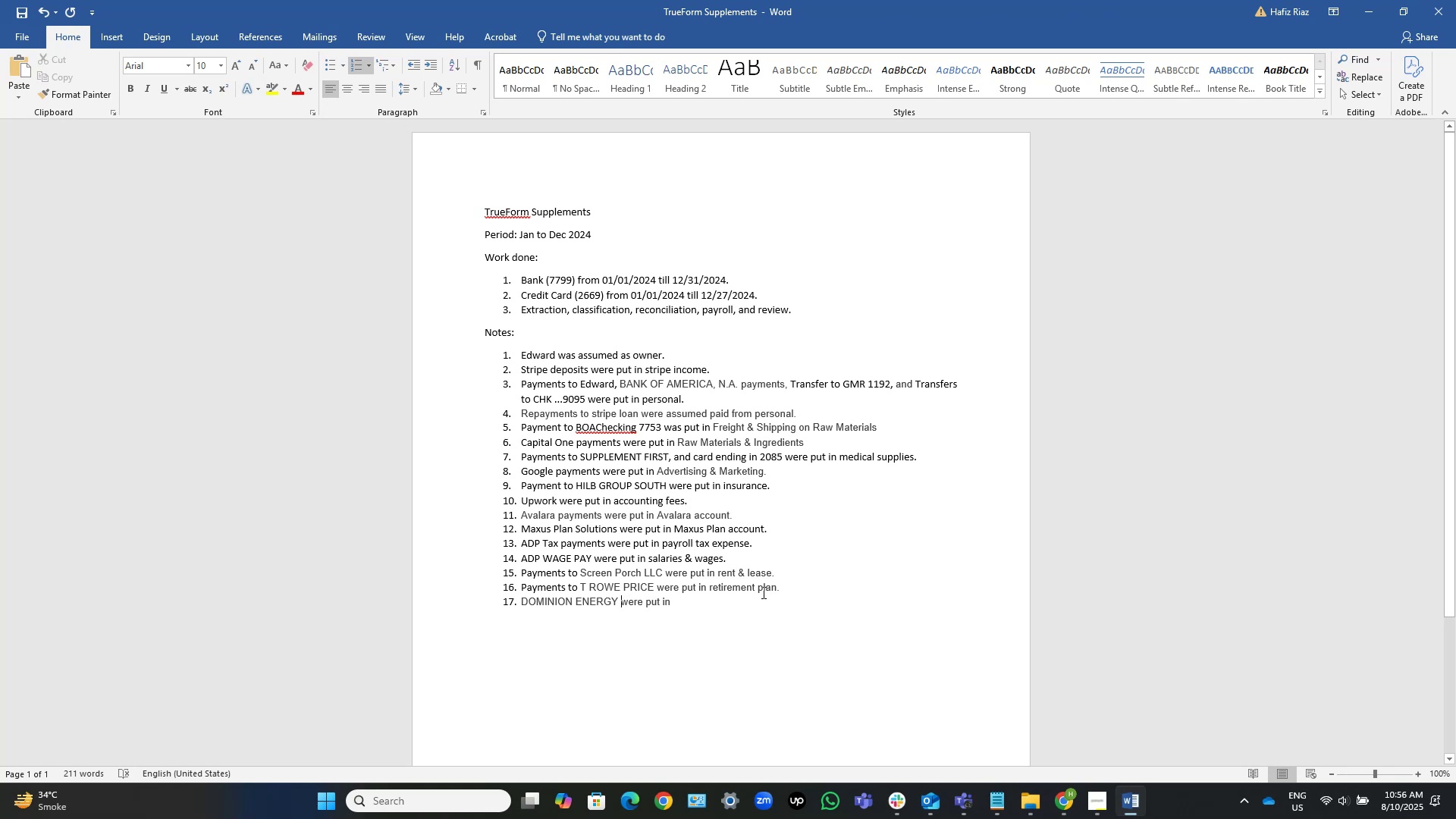 
key(ArrowLeft)
 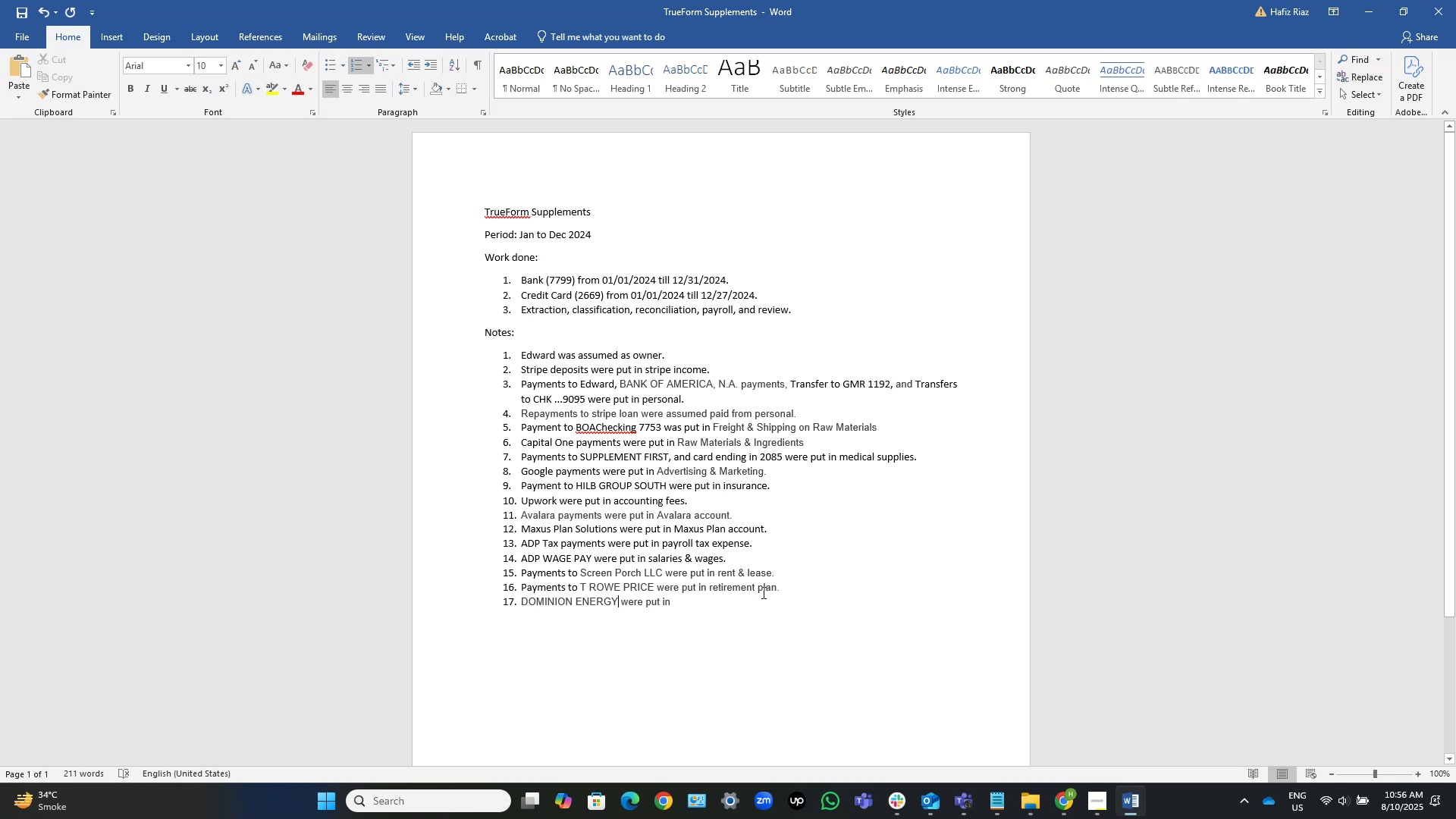 
key(ArrowLeft)
 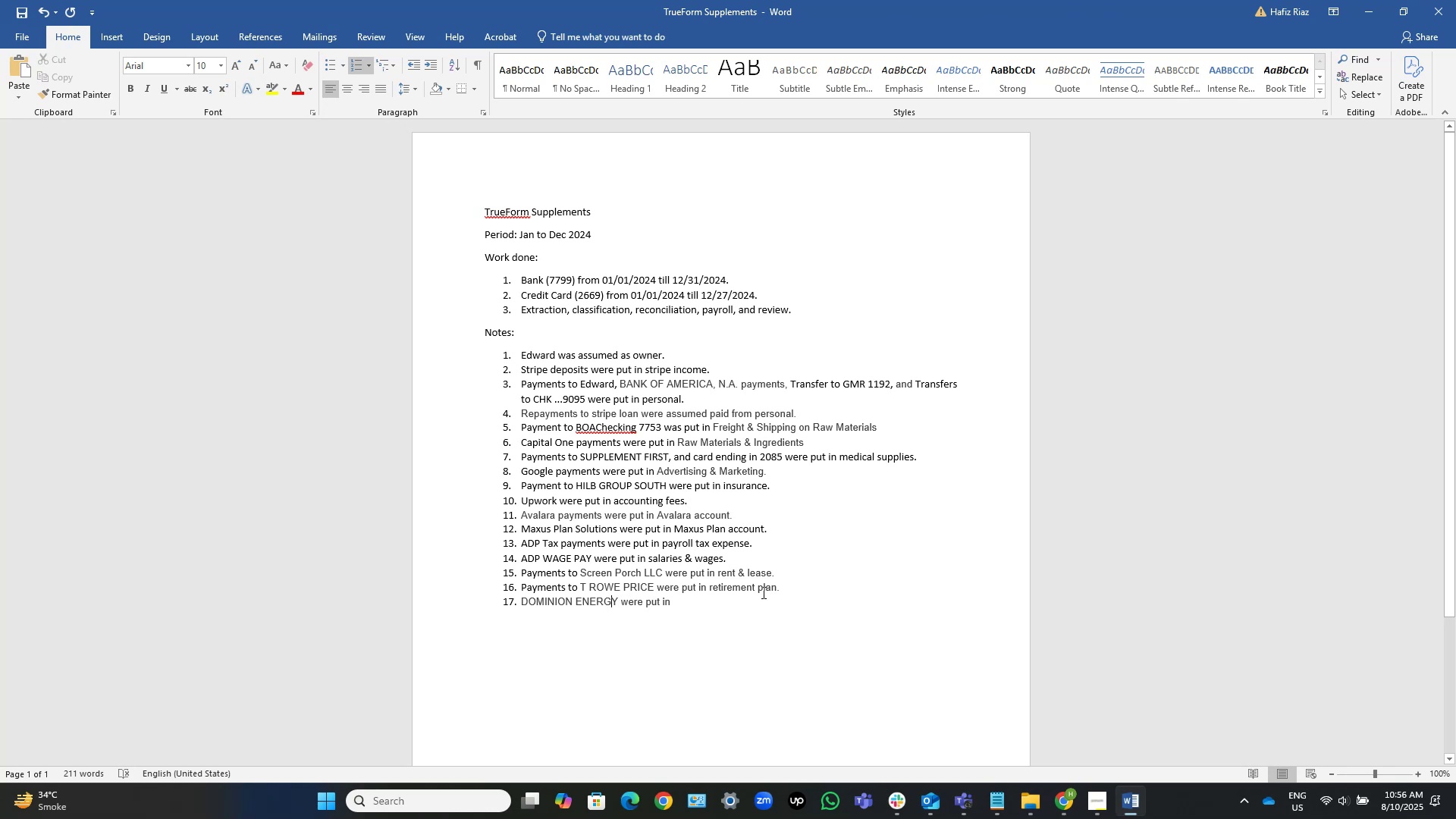 
key(ArrowRight)
 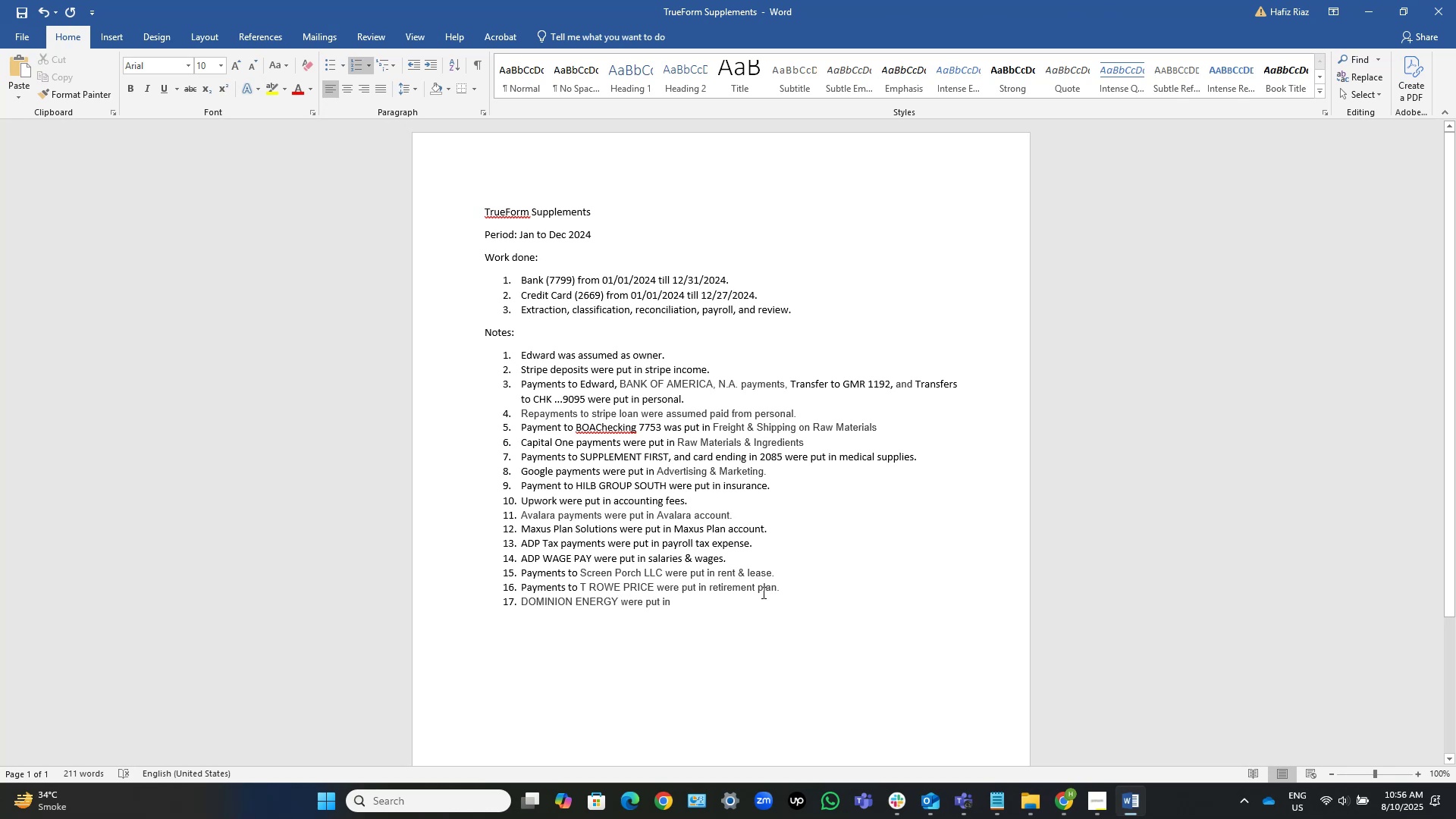 
key(Comma)
 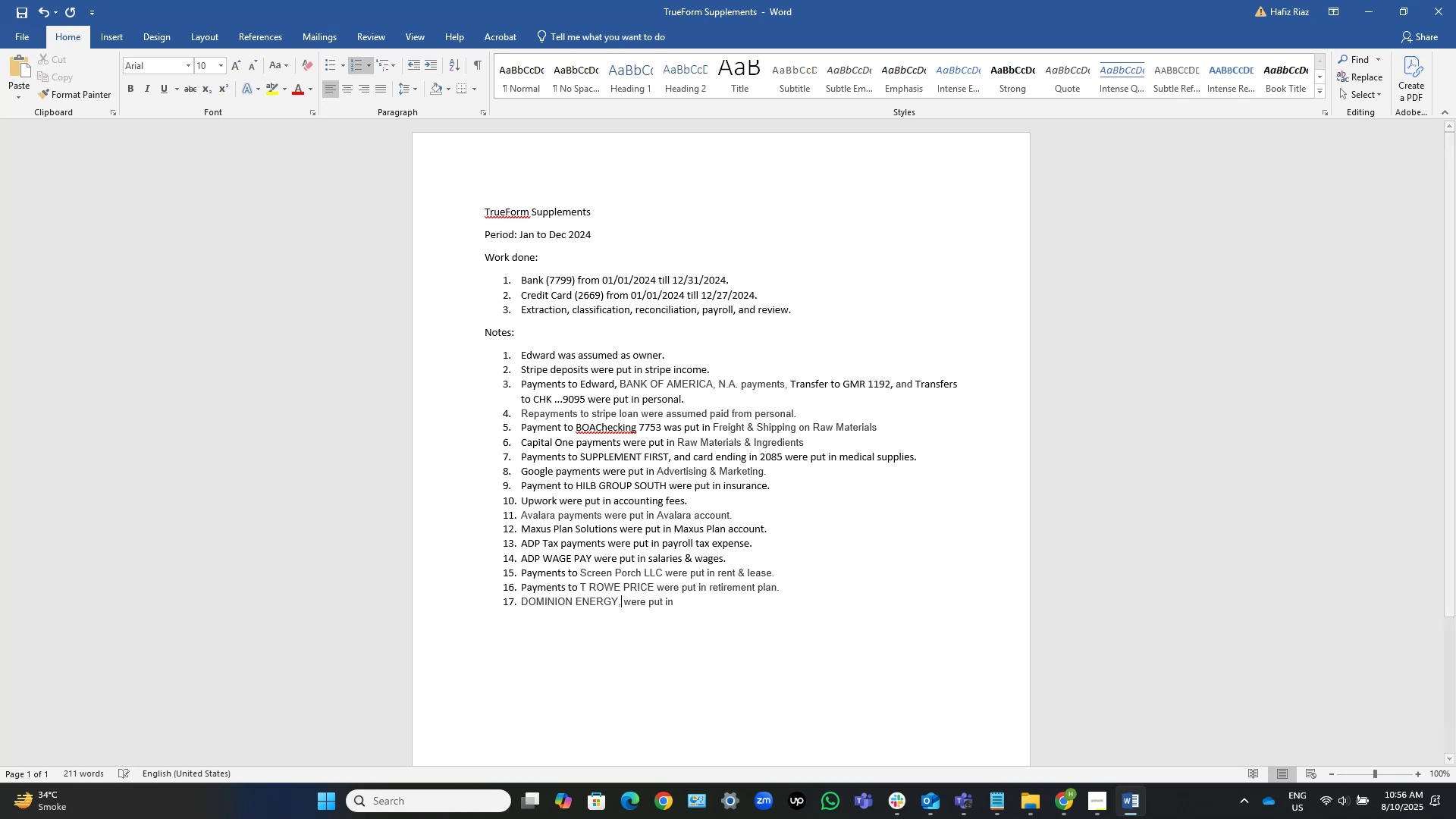 
key(Space)
 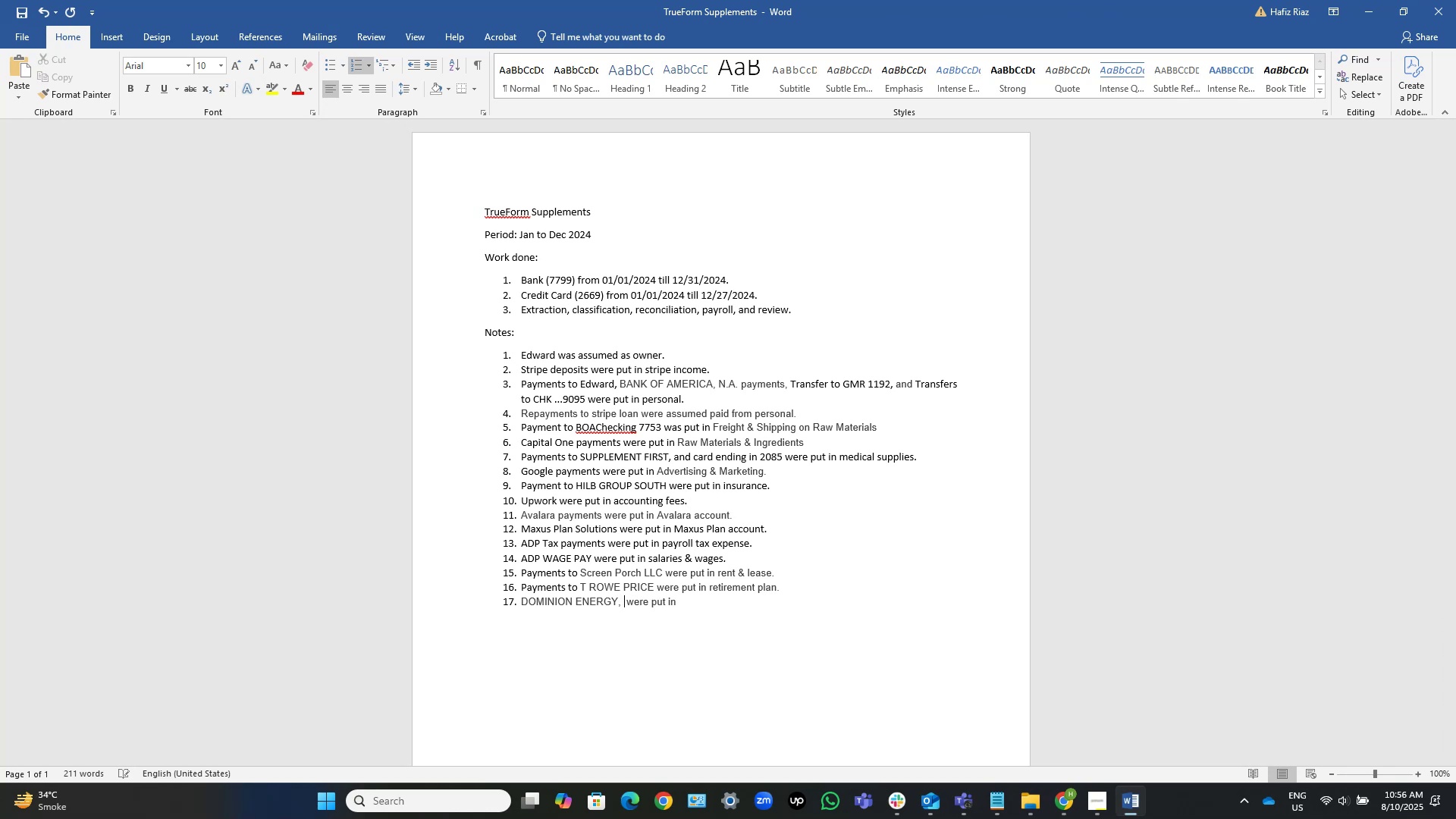 
key(Control+V)
 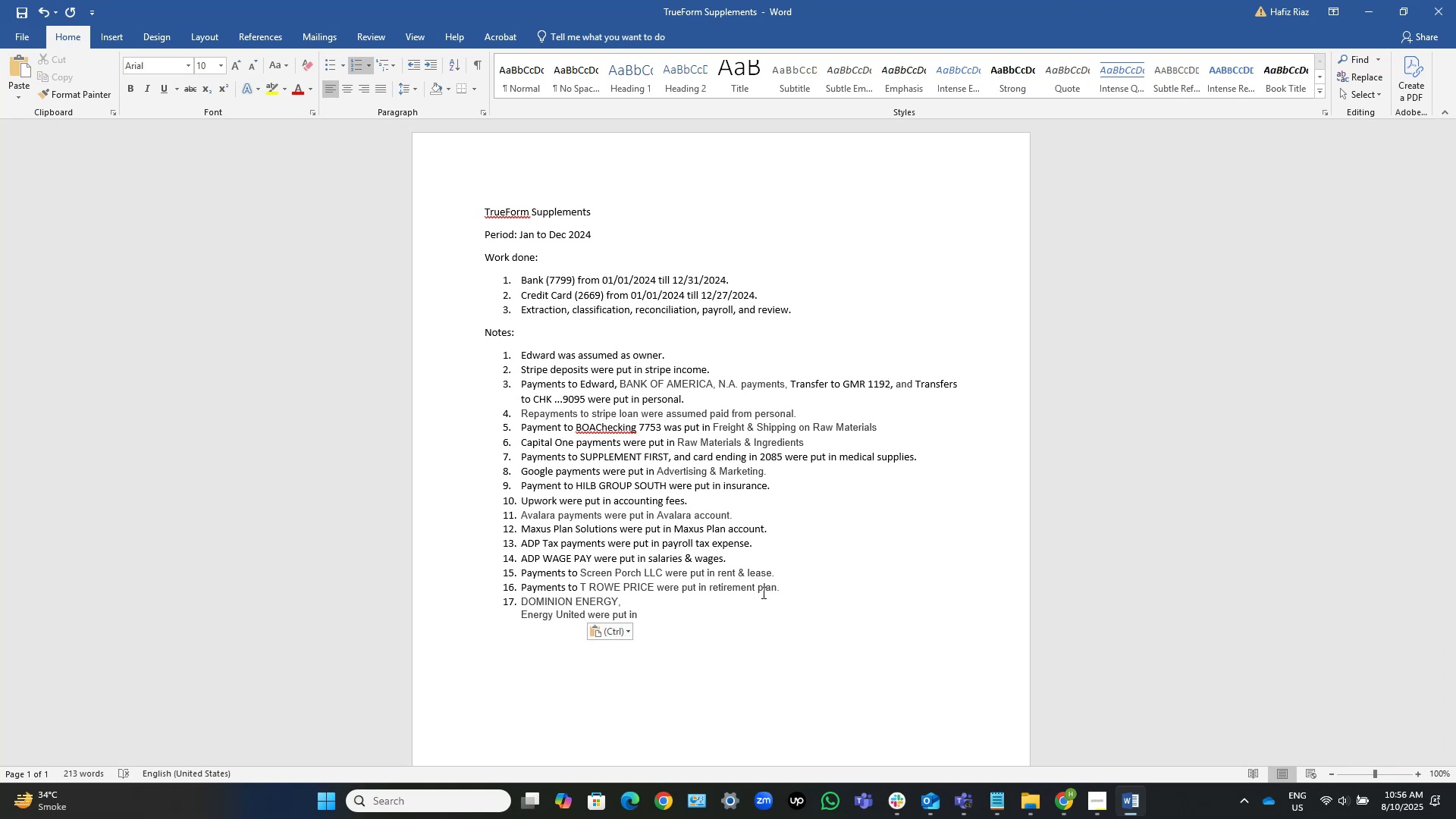 
key(Home)
 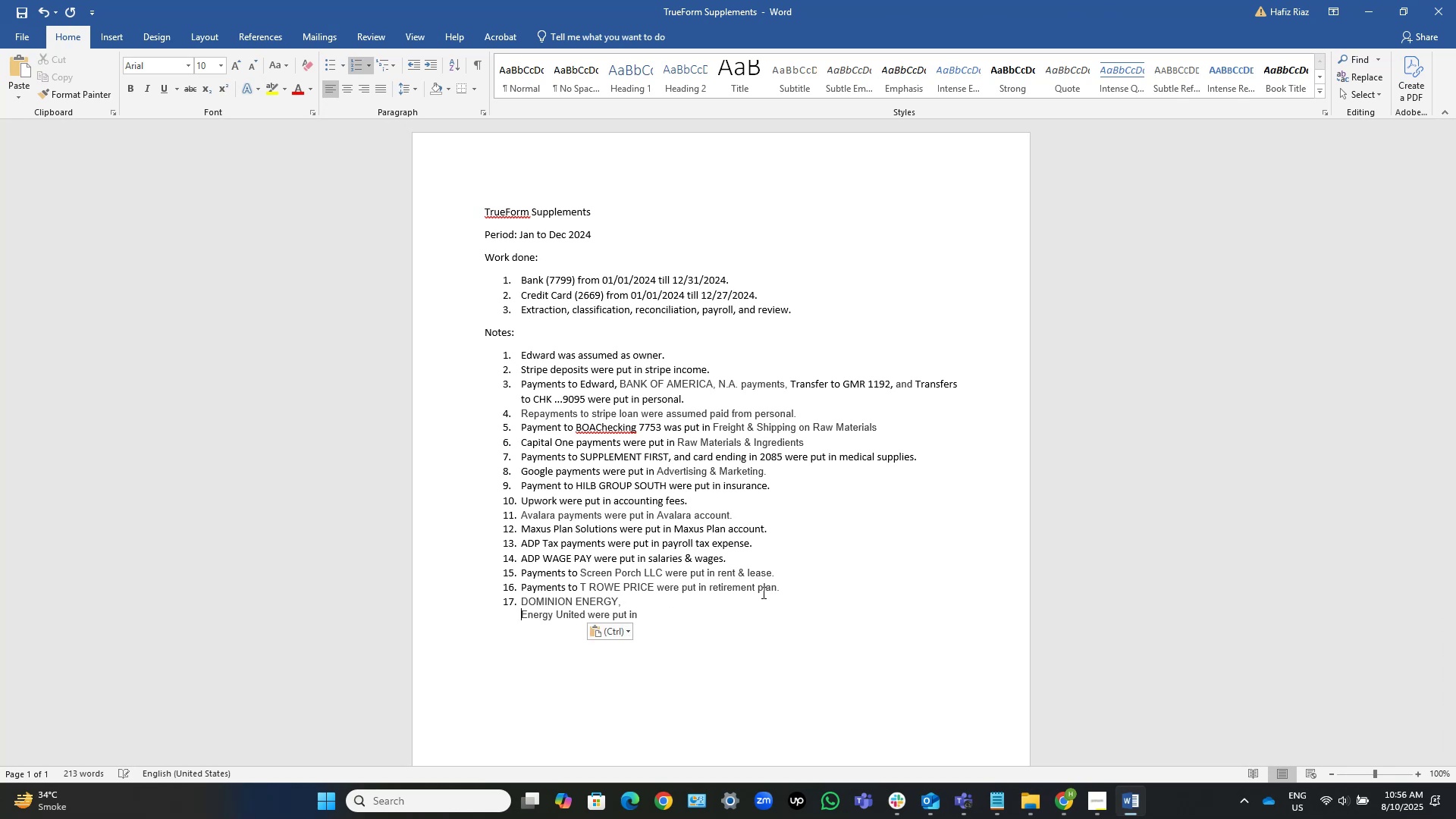 
key(Backspace)
 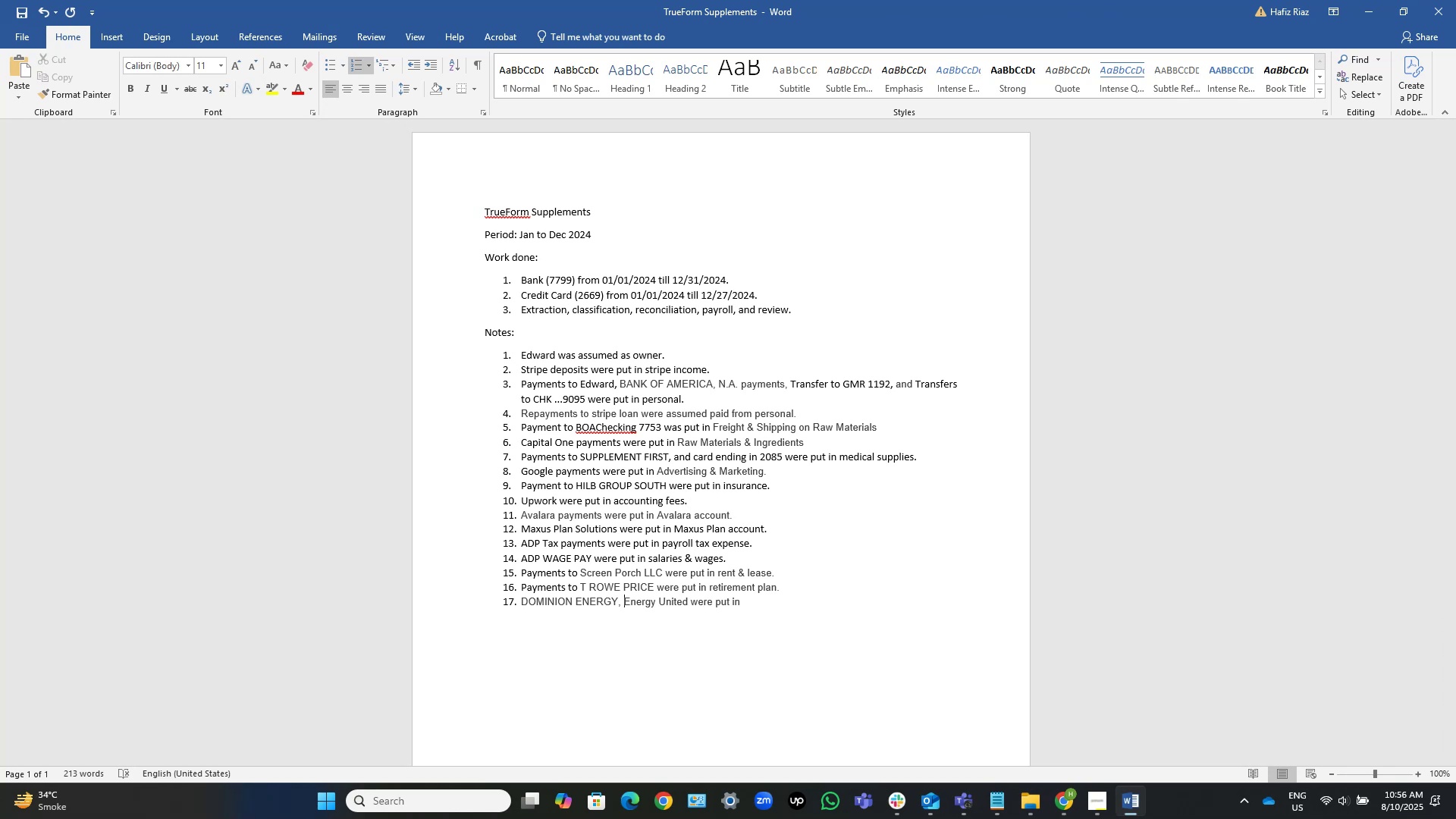 
key(Control+ControlLeft)
 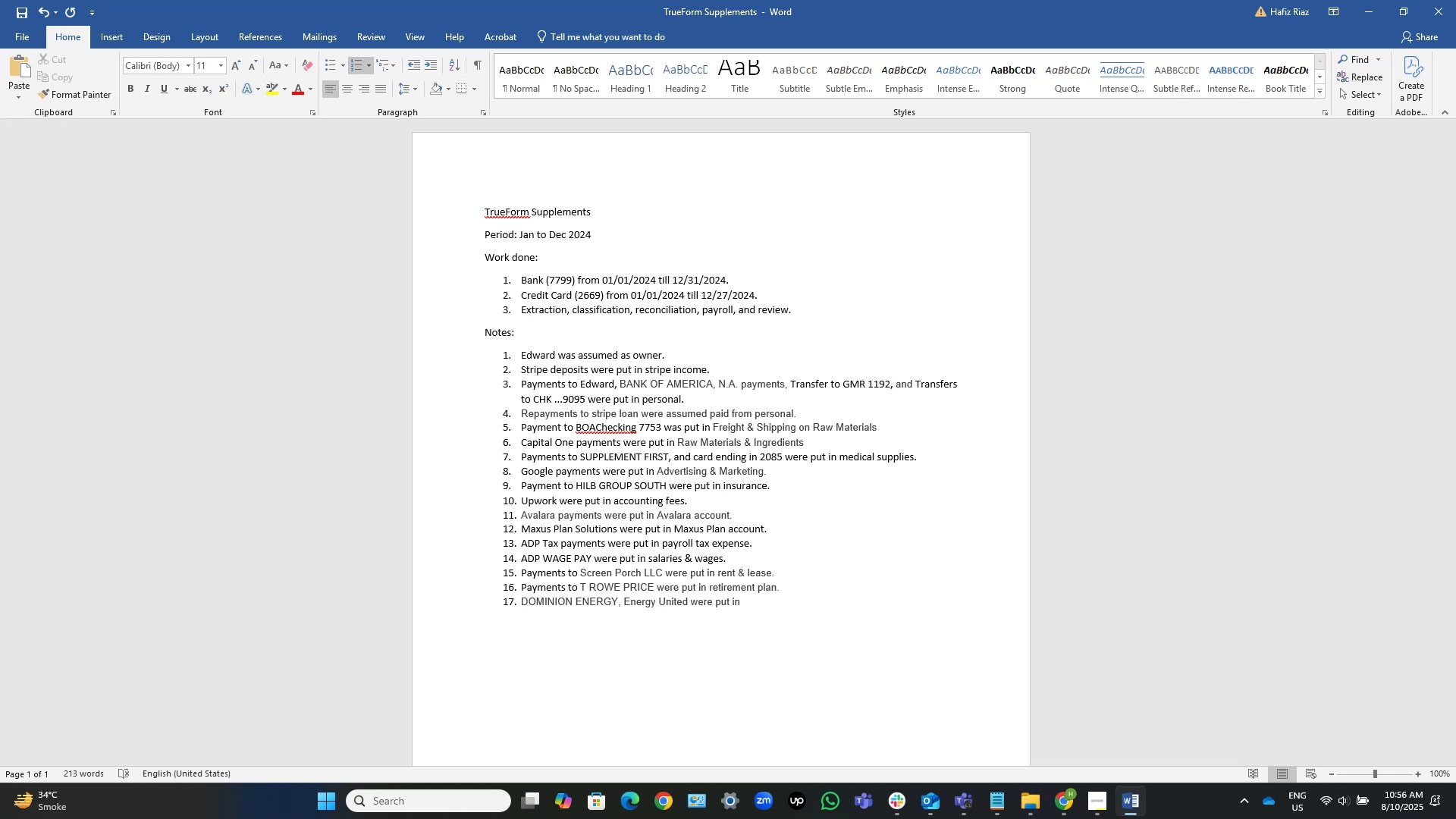 
key(Control+ArrowLeft)
 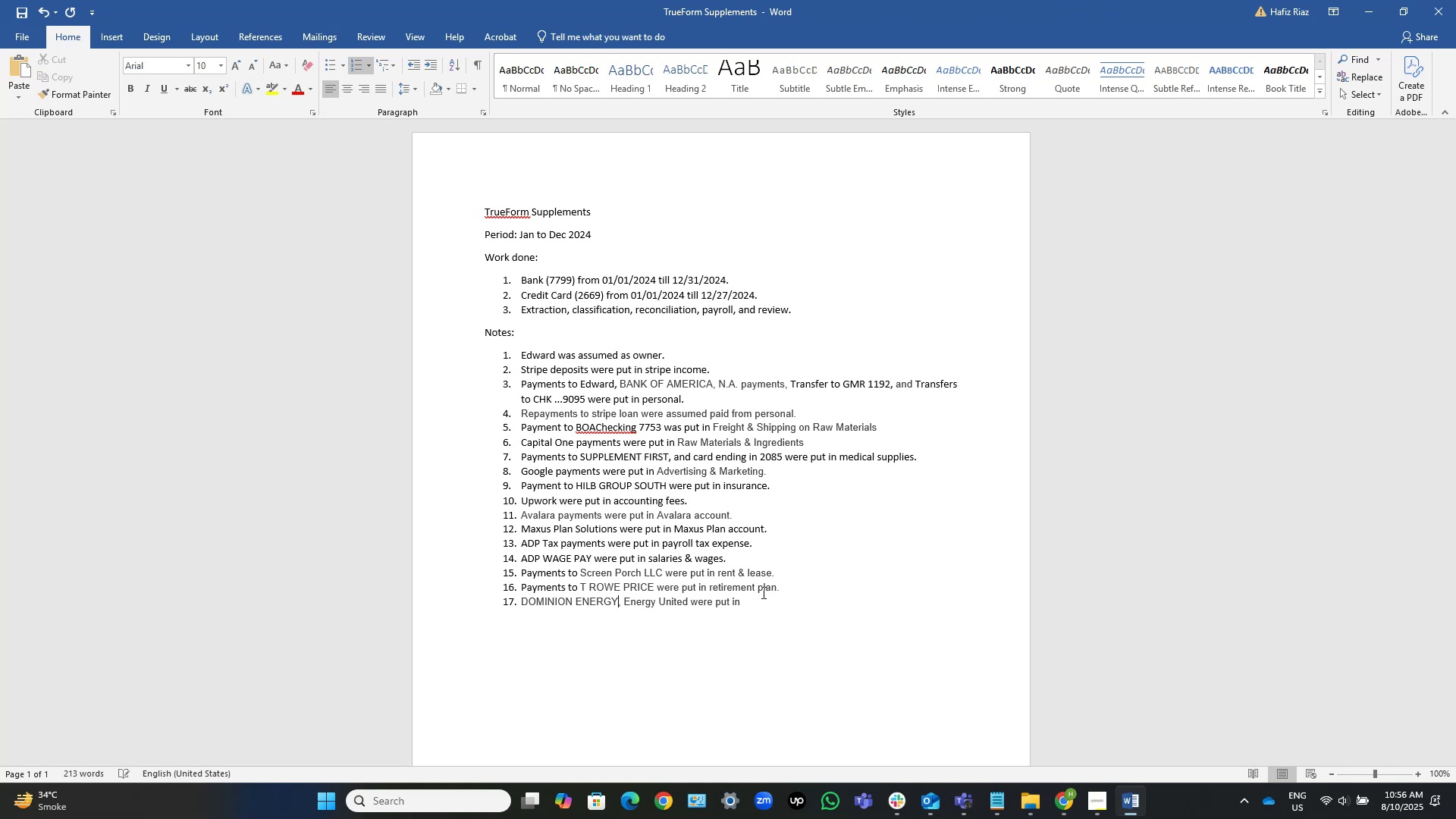 
key(Equal)
 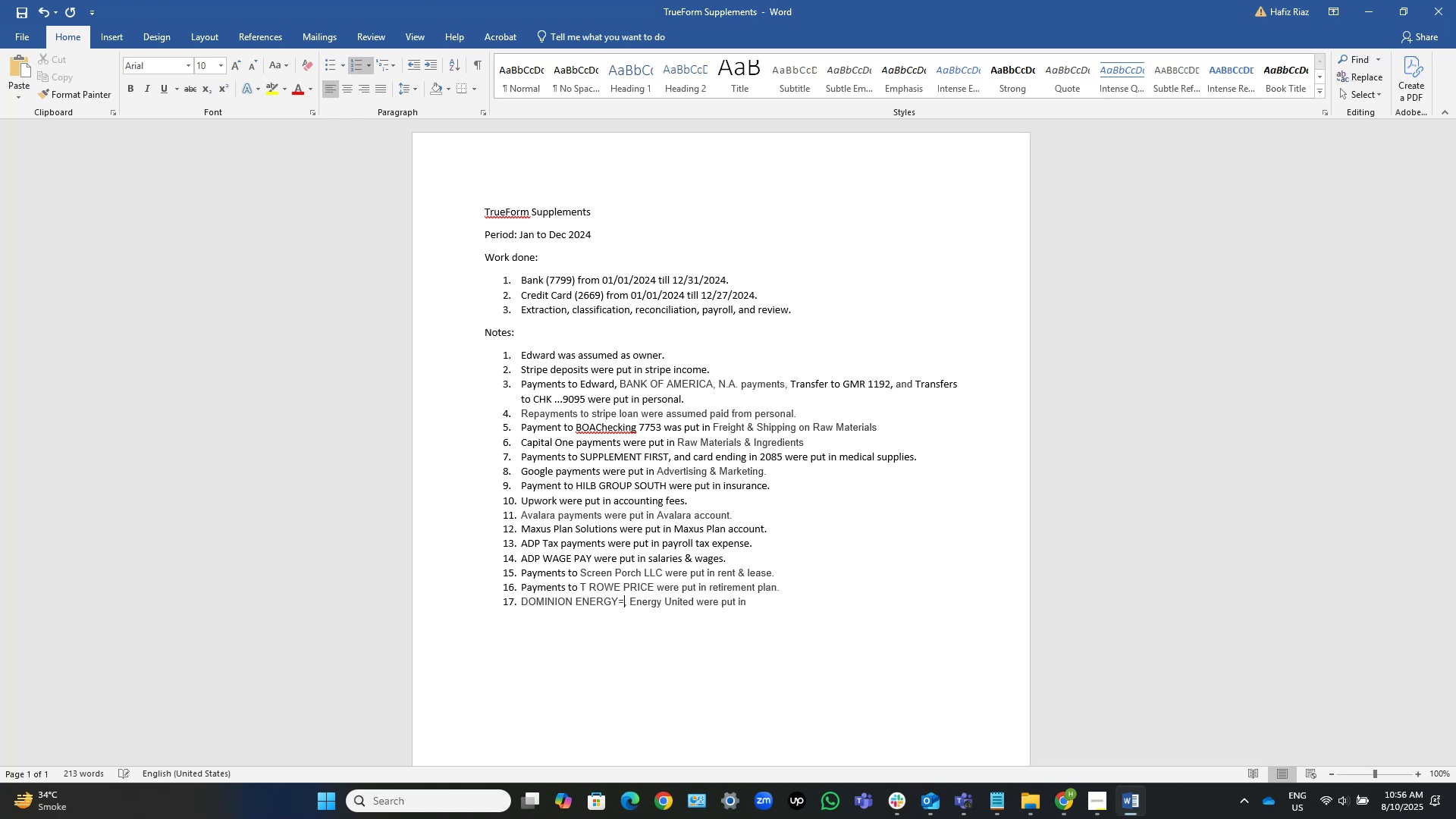 
key(Backspace)
 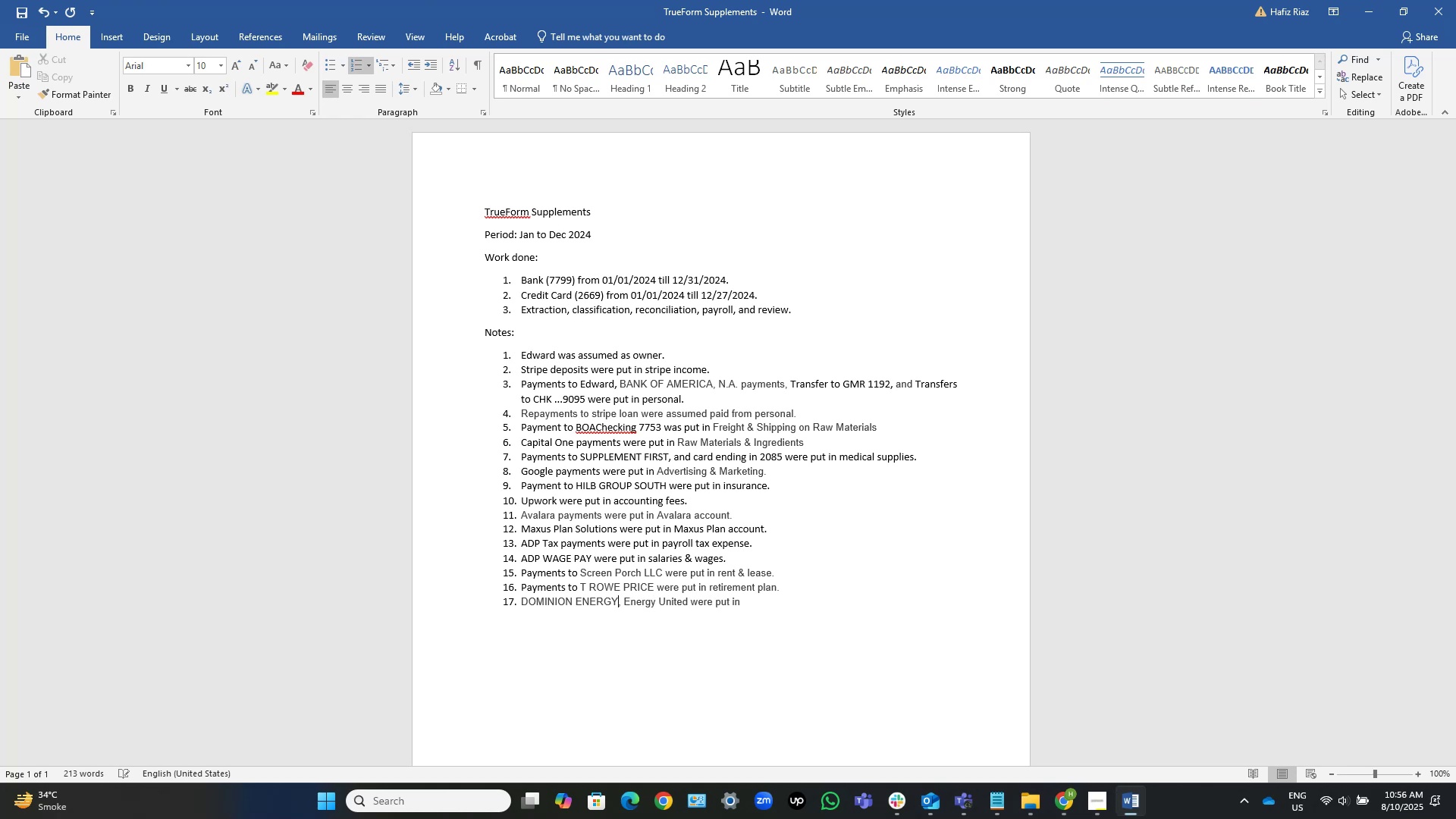 
key(ArrowLeft)
 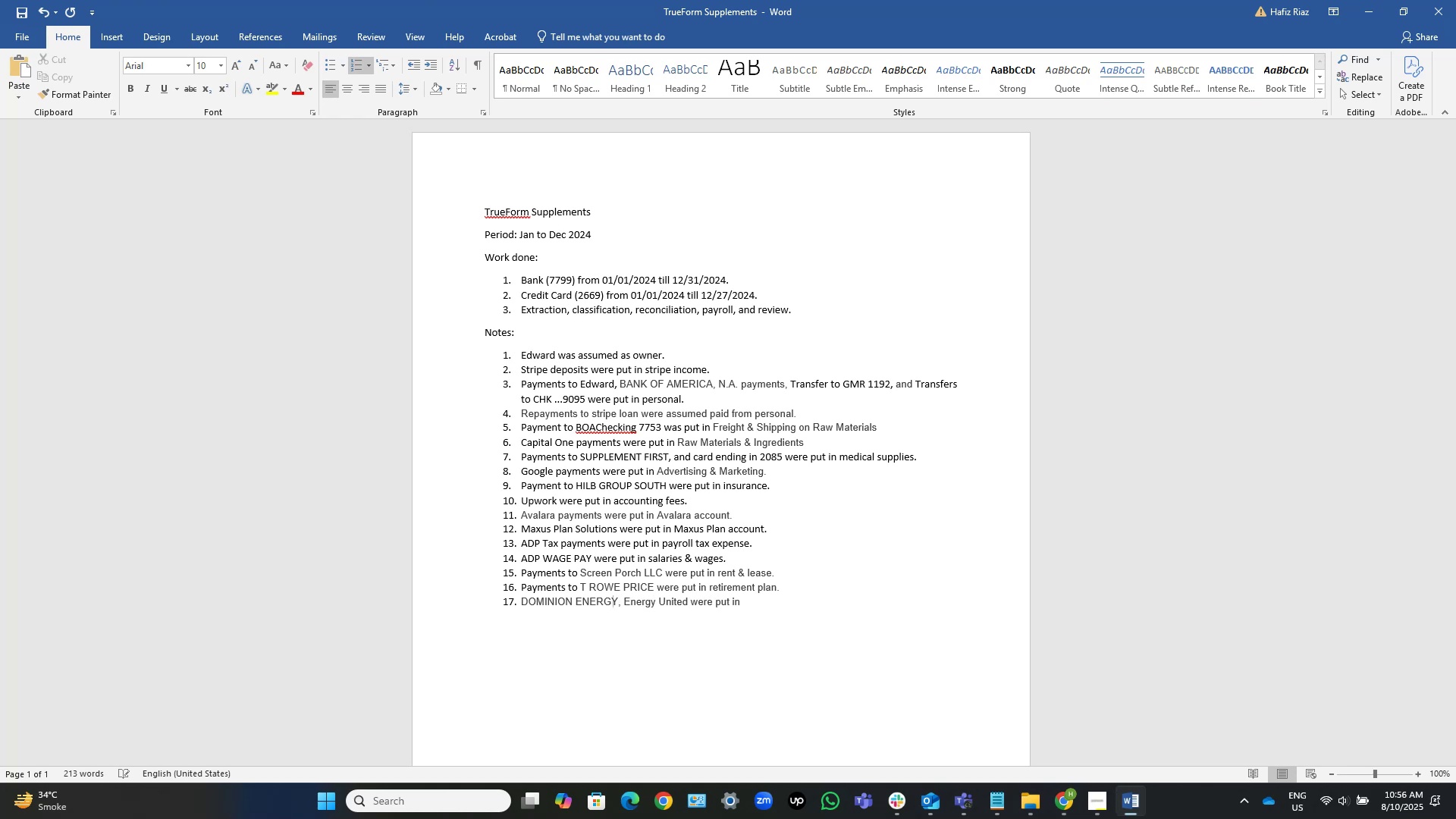 
key(ArrowRight)
 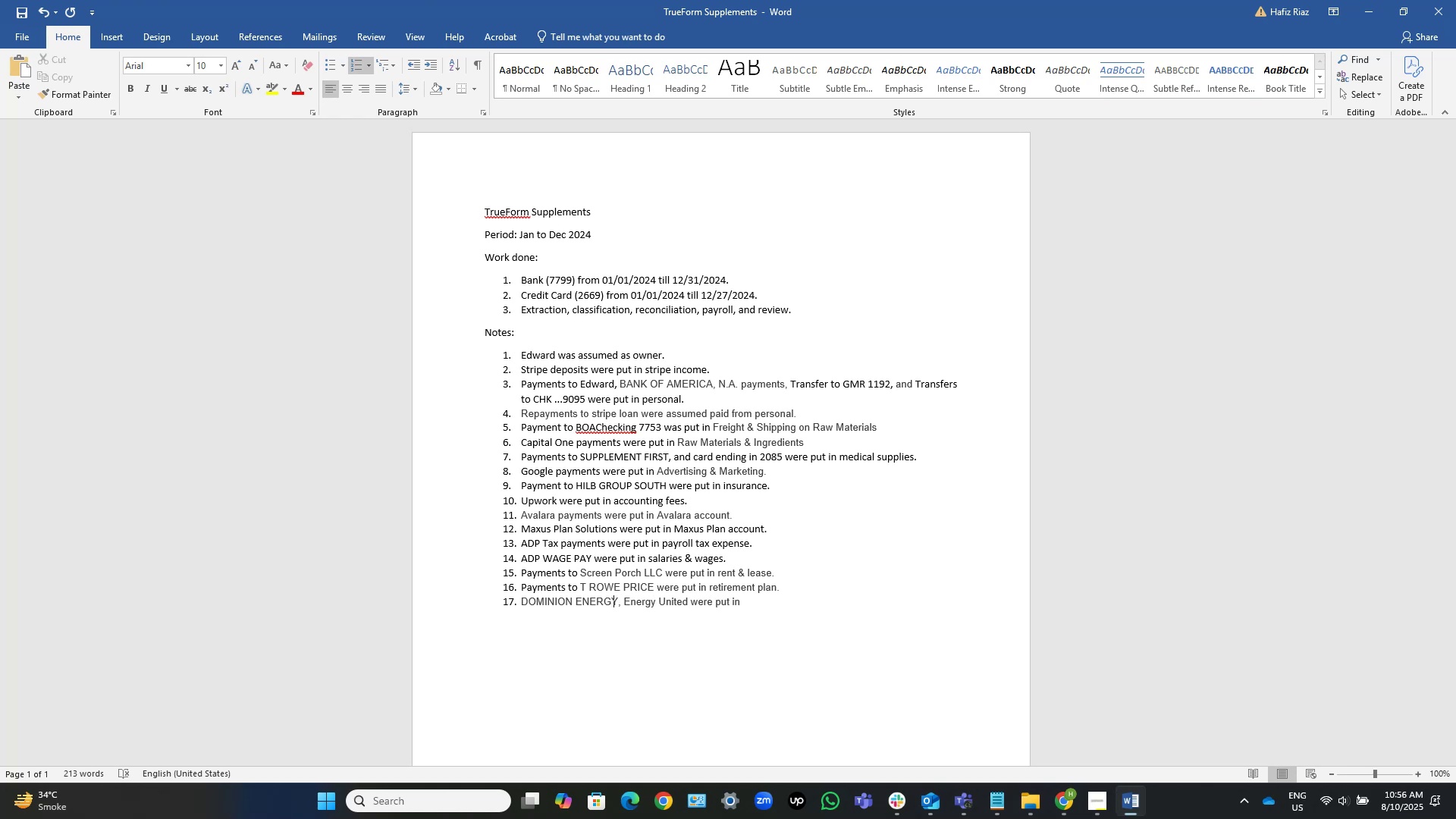 
key(ArrowRight)
 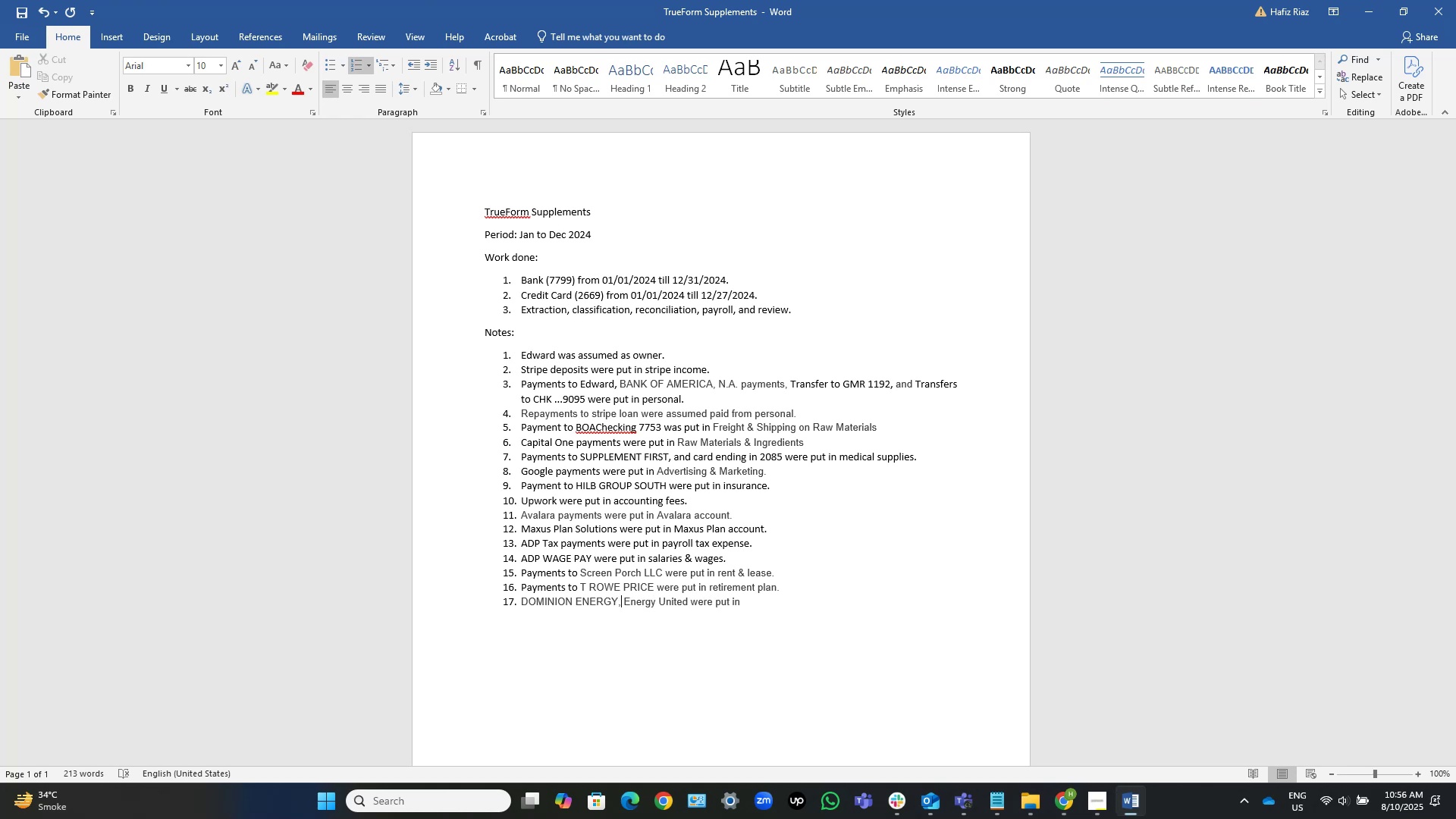 
key(ArrowRight)
 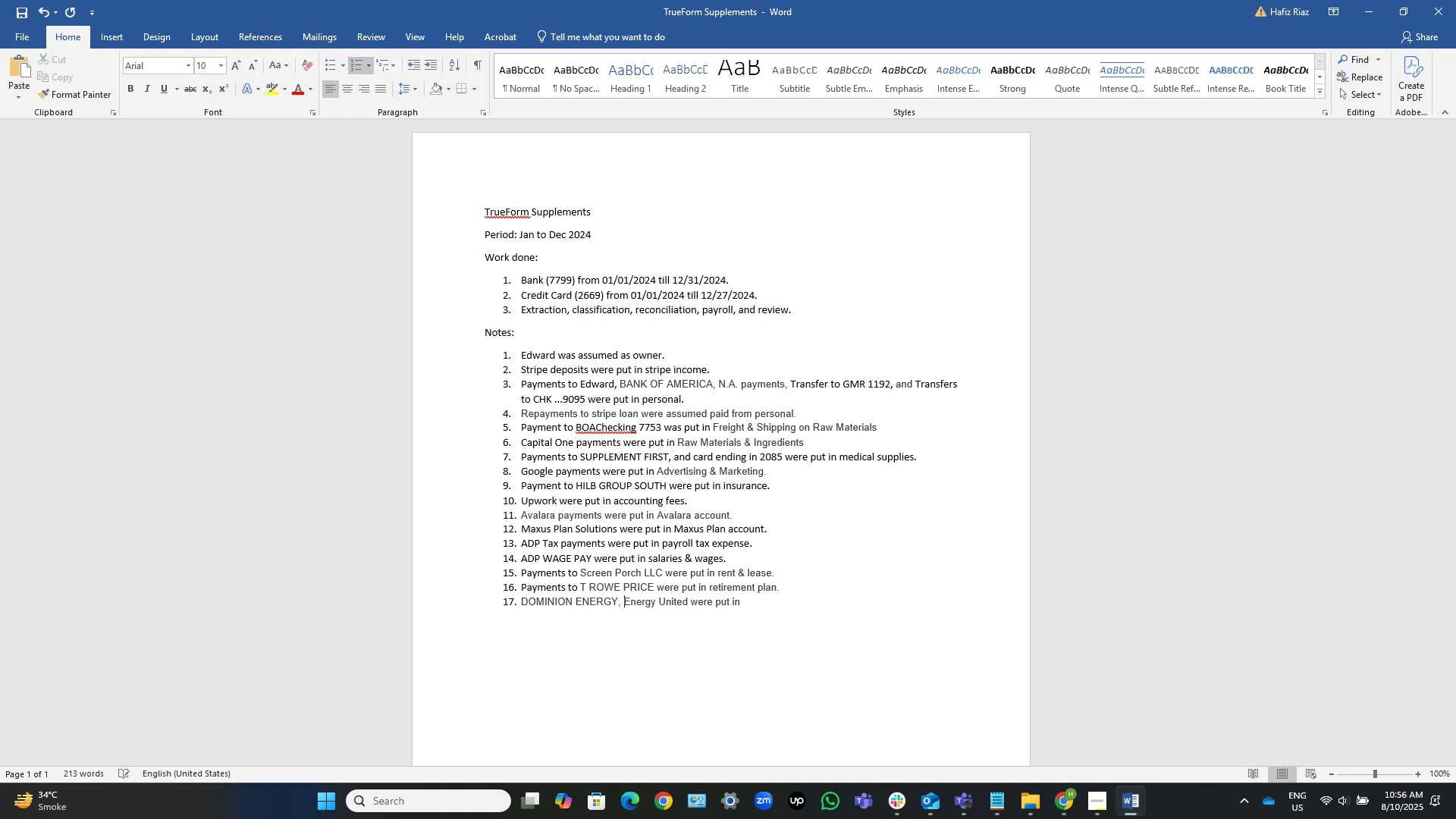 
type(and [End])
 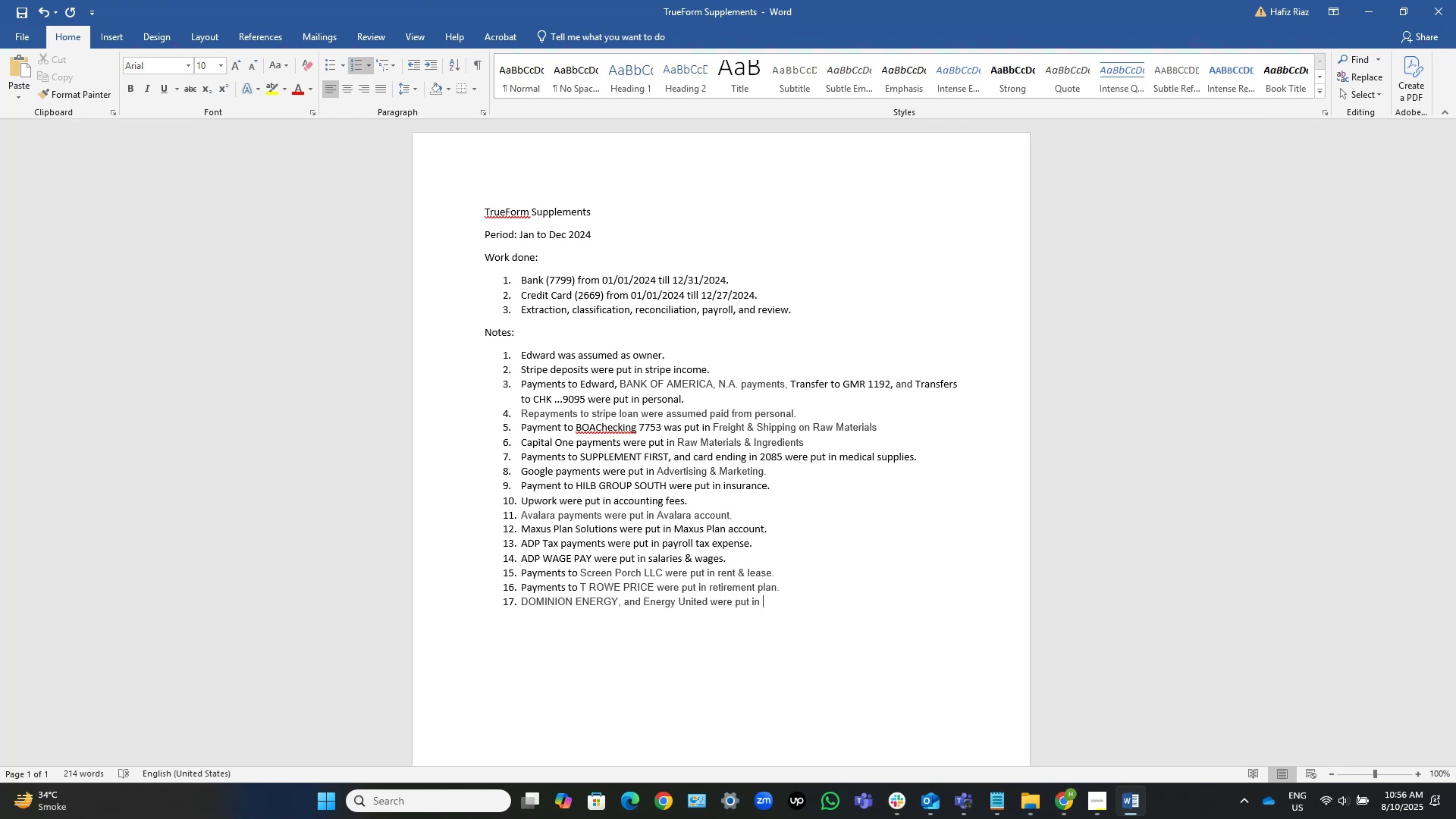 
type(utilities.[Home]Payments to [End])
 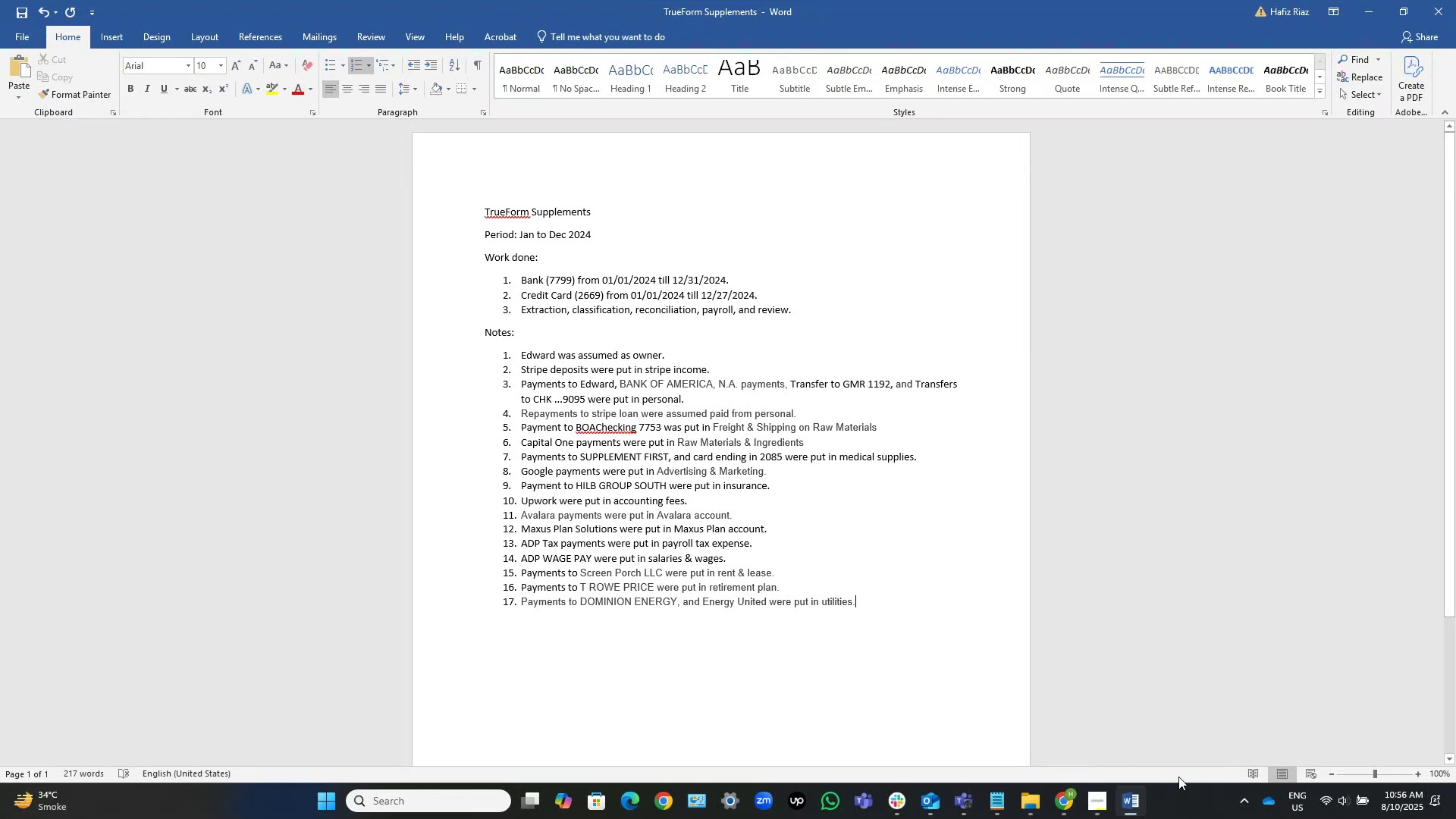 
left_click([1133, 808])
 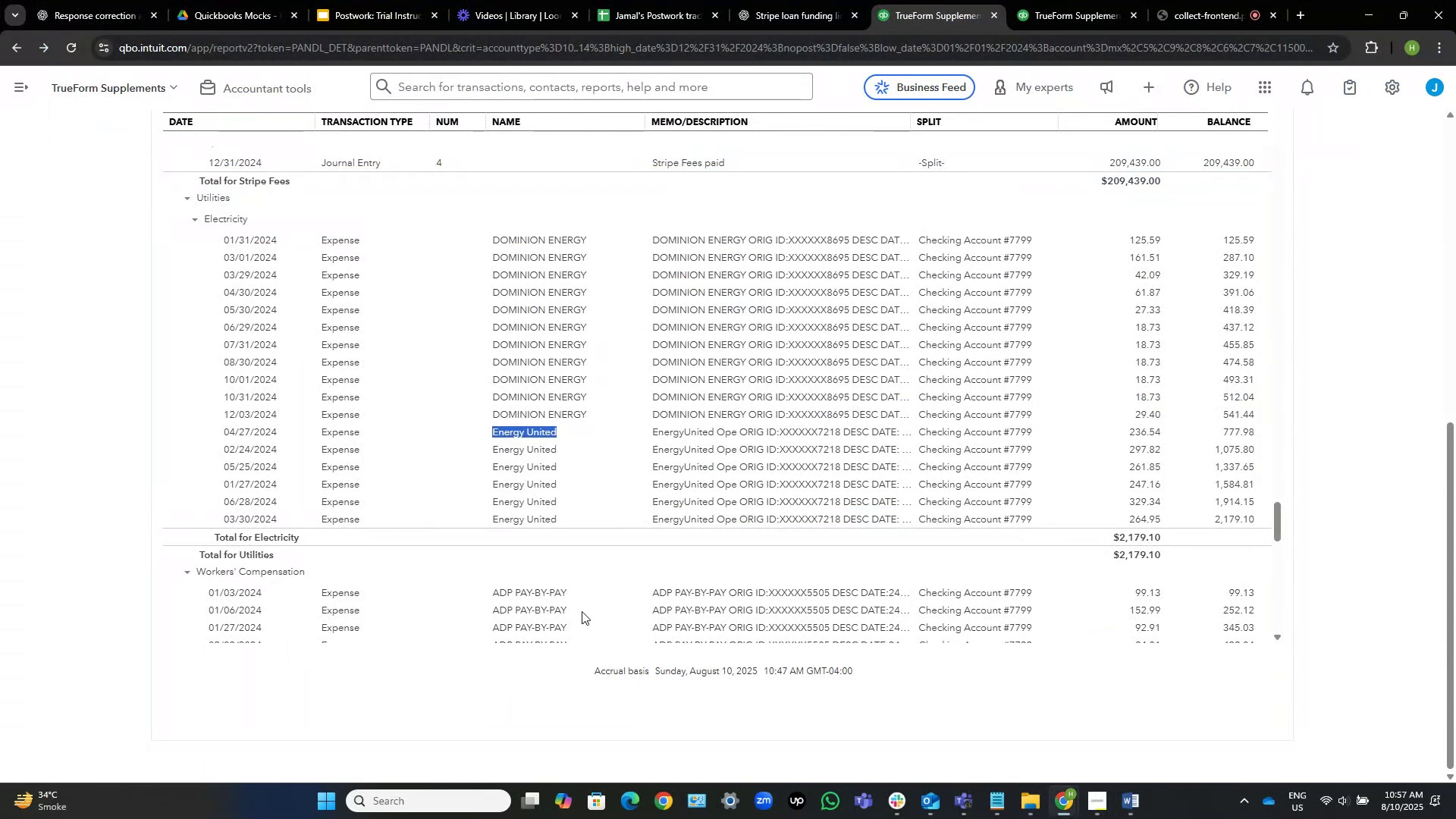 
scroll: coordinate [598, 511], scroll_direction: down, amount: 3.0
 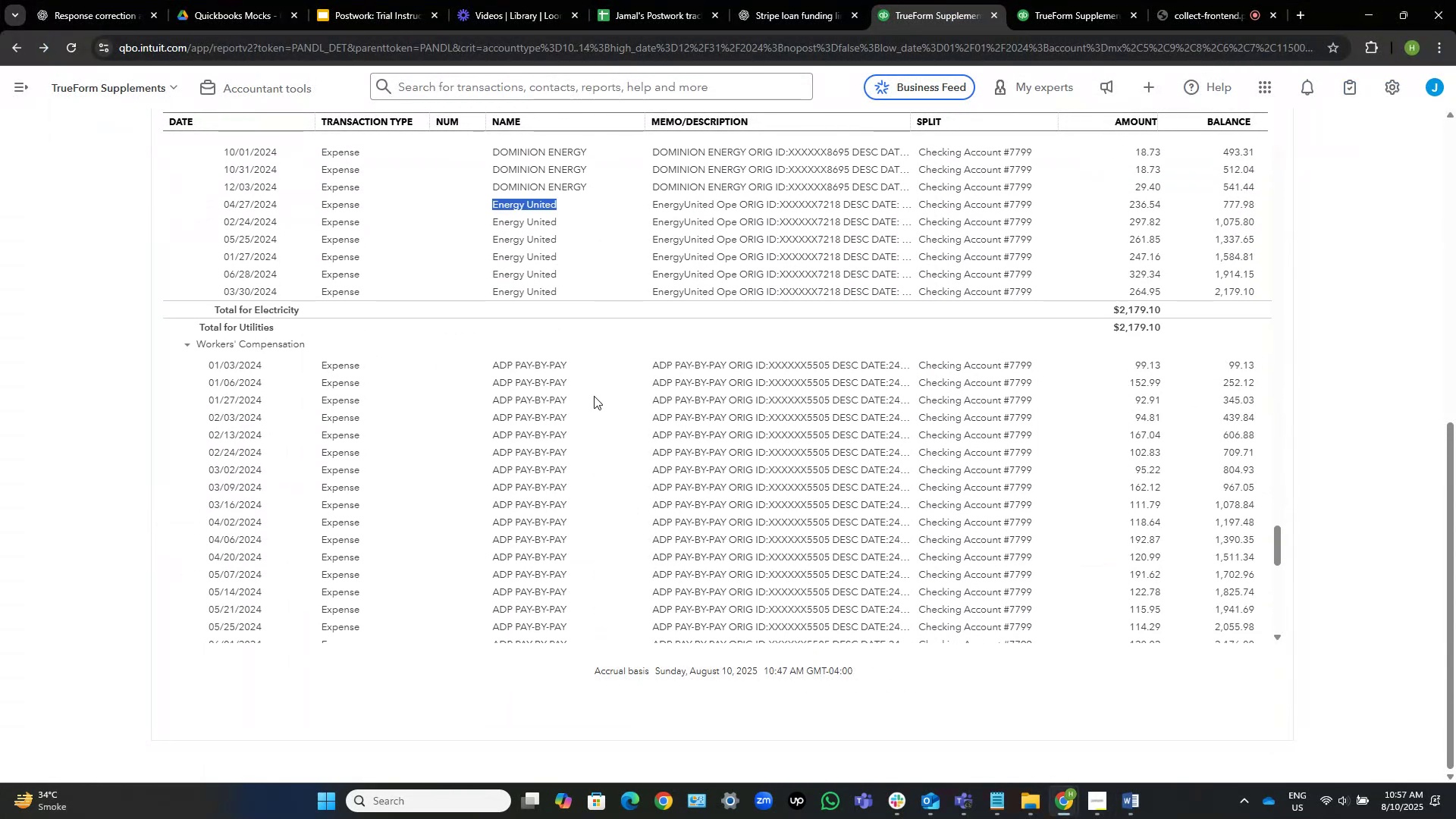 
left_click([626, 366])
 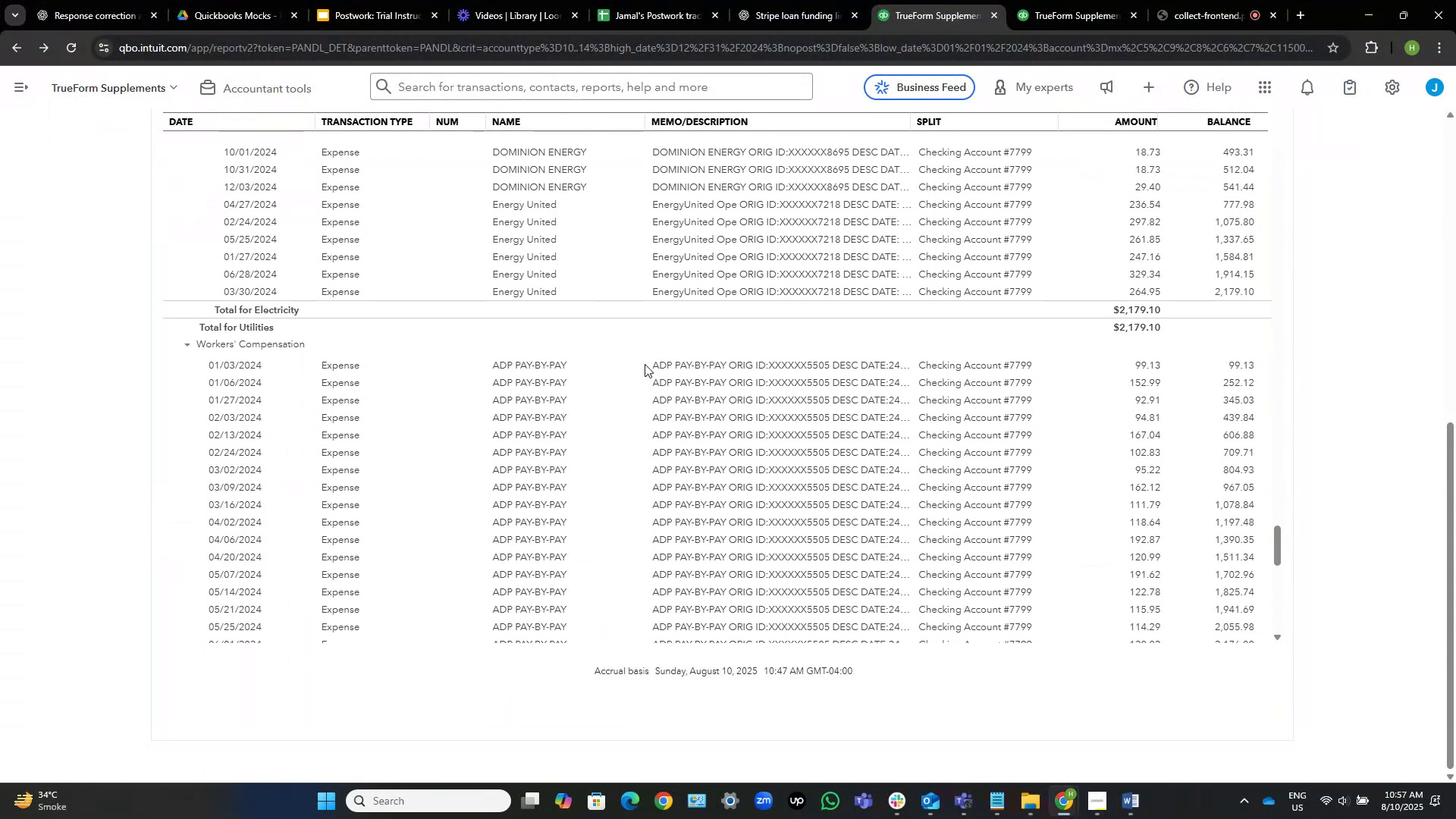 
left_click_drag(start_coordinate=[645, 364], to_coordinate=[724, 366])
 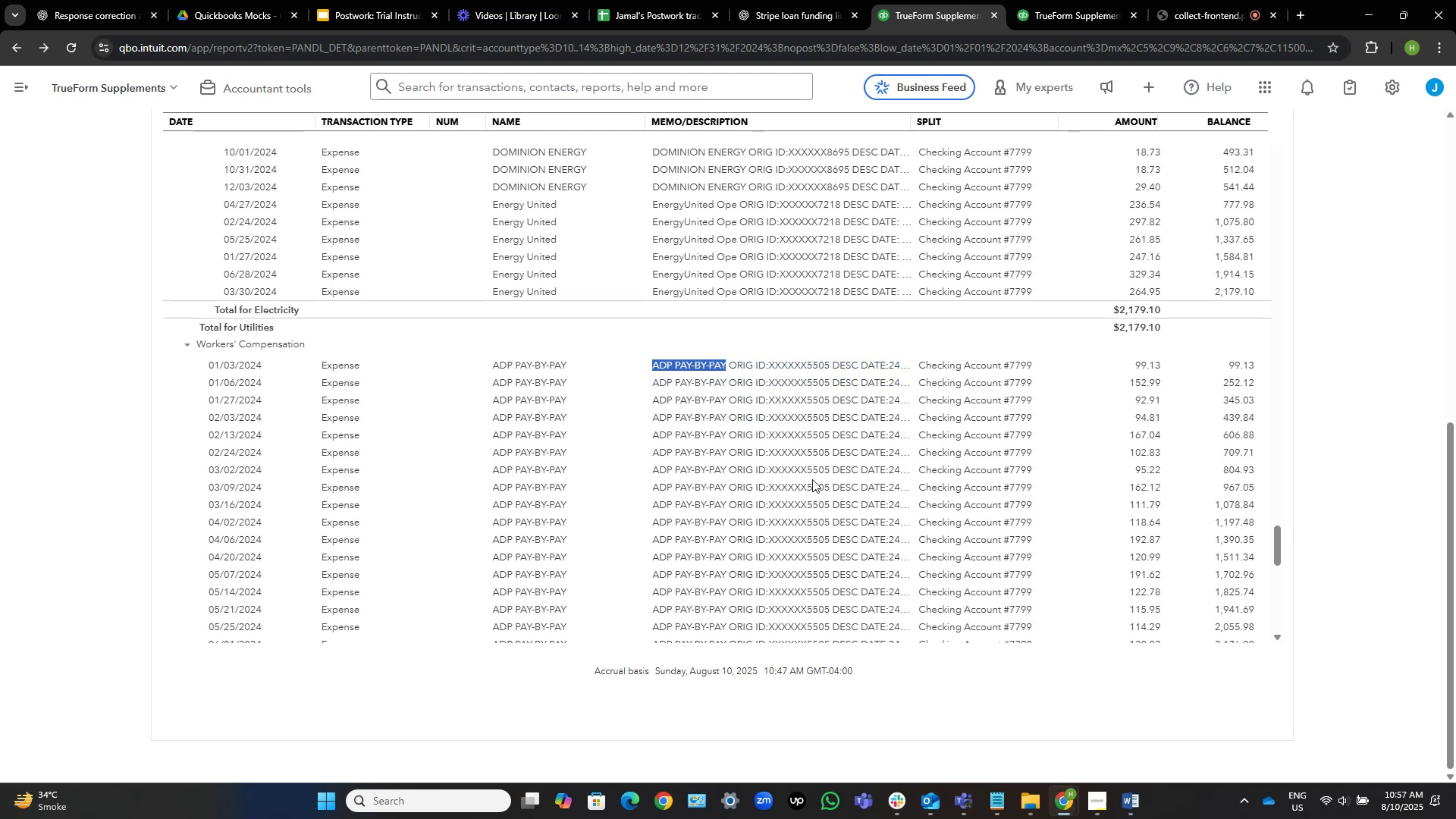 
key(Control+C)
 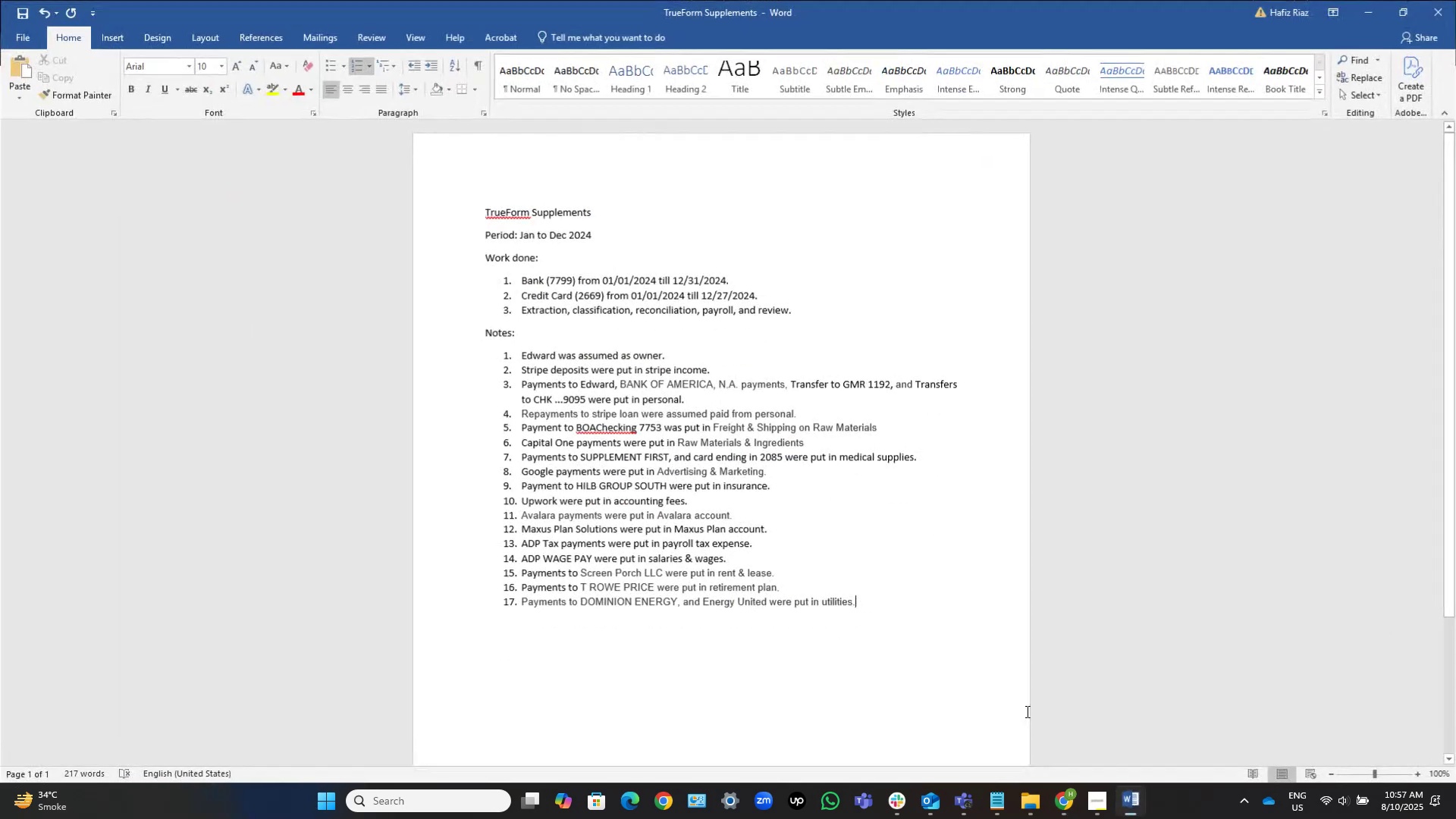 
wait(5.78)
 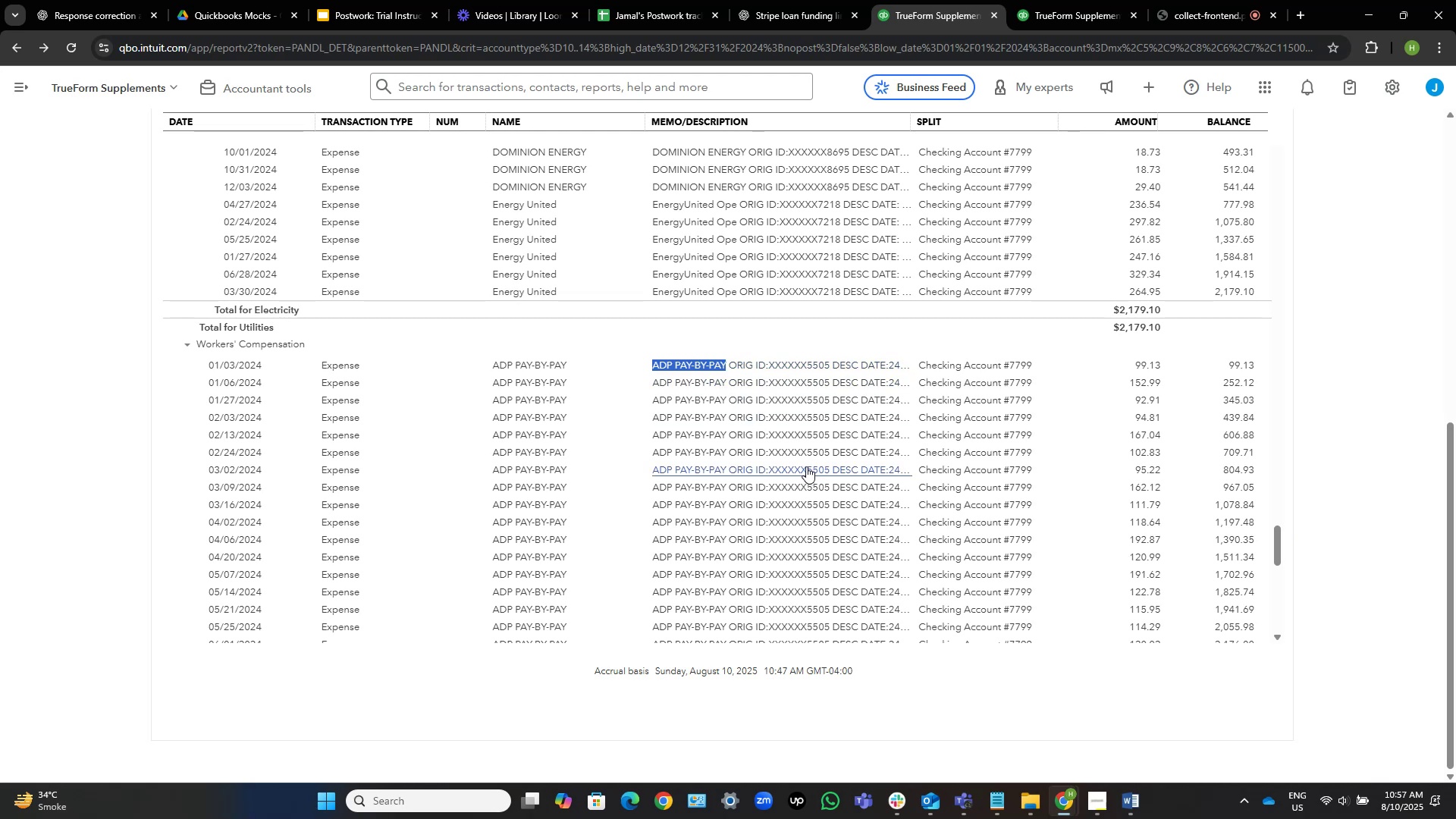 
key(NumpadEnter)
type(Pyments tp)
key(Backspace)
type(o )
 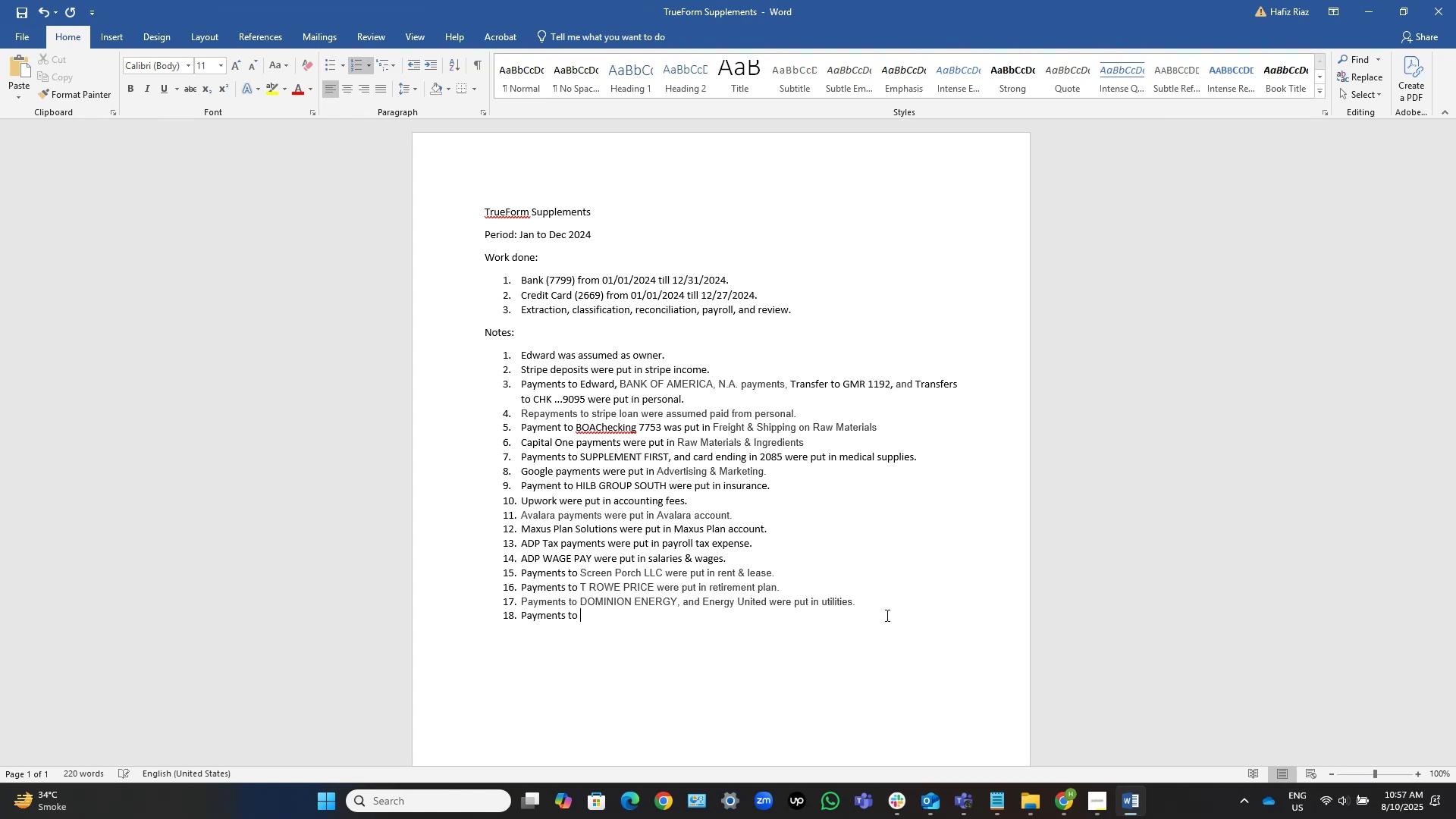 
 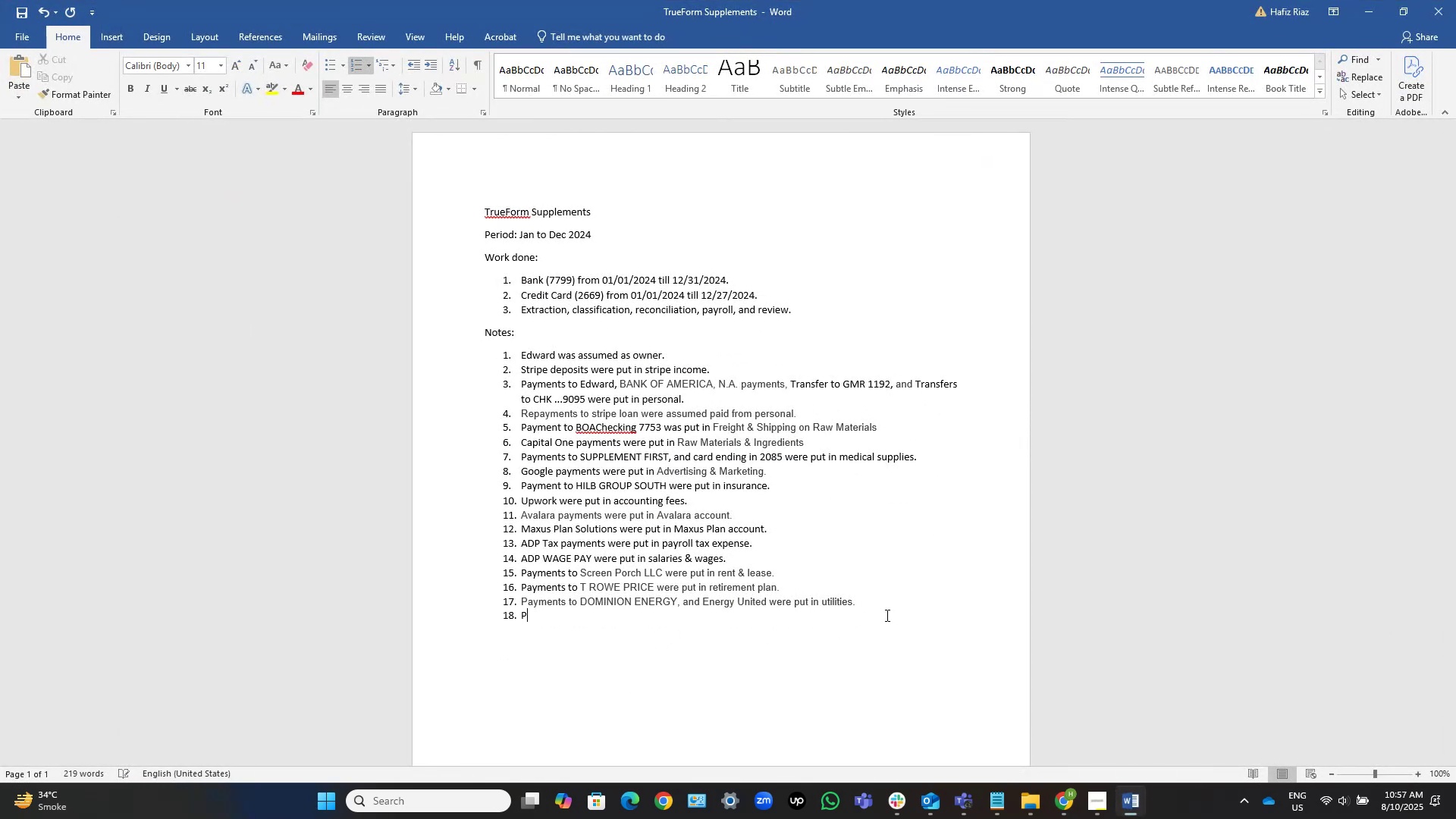 
hold_key(key=A, duration=0.32)
 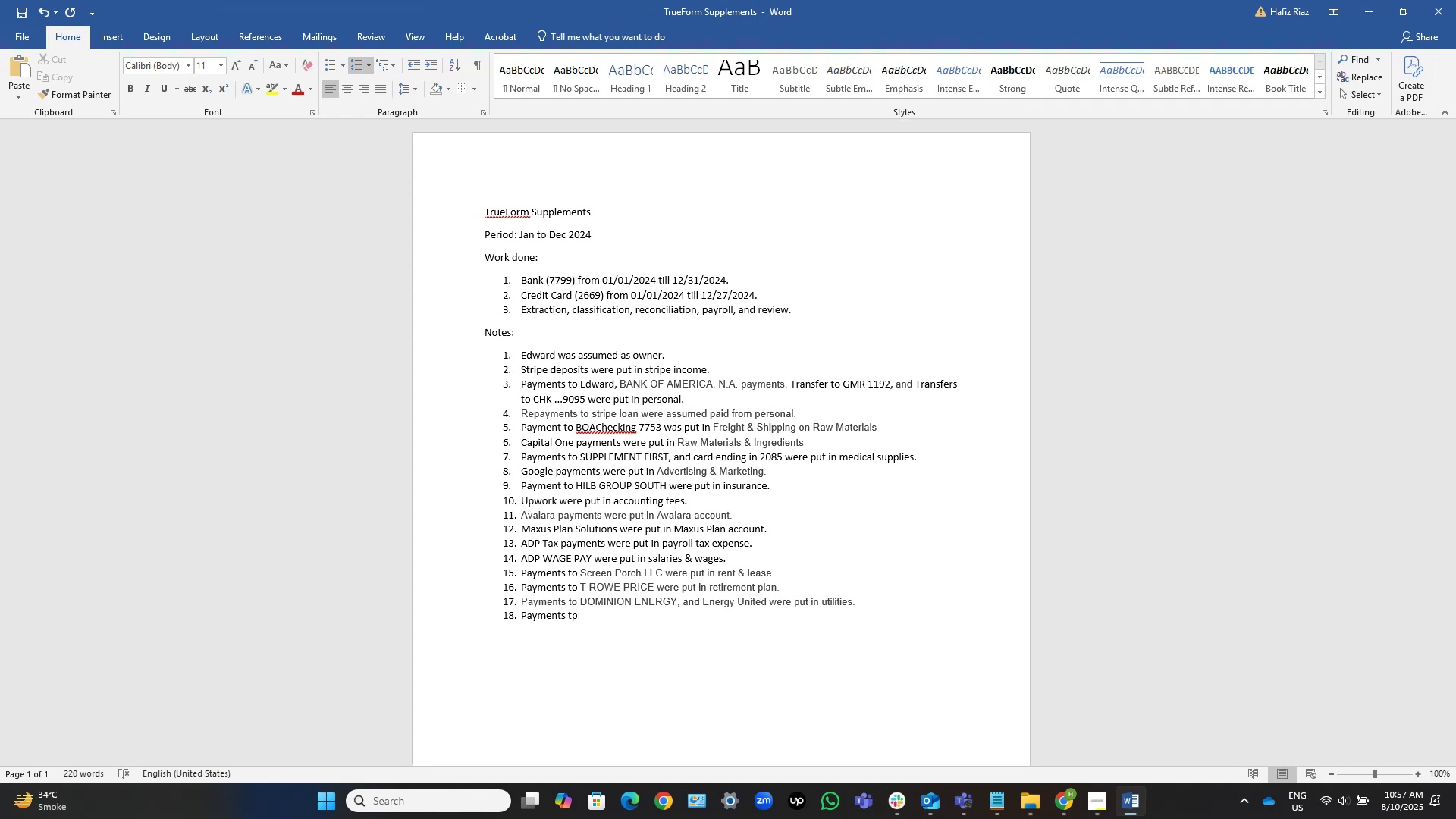 
hold_key(key=ControlLeft, duration=0.33)
 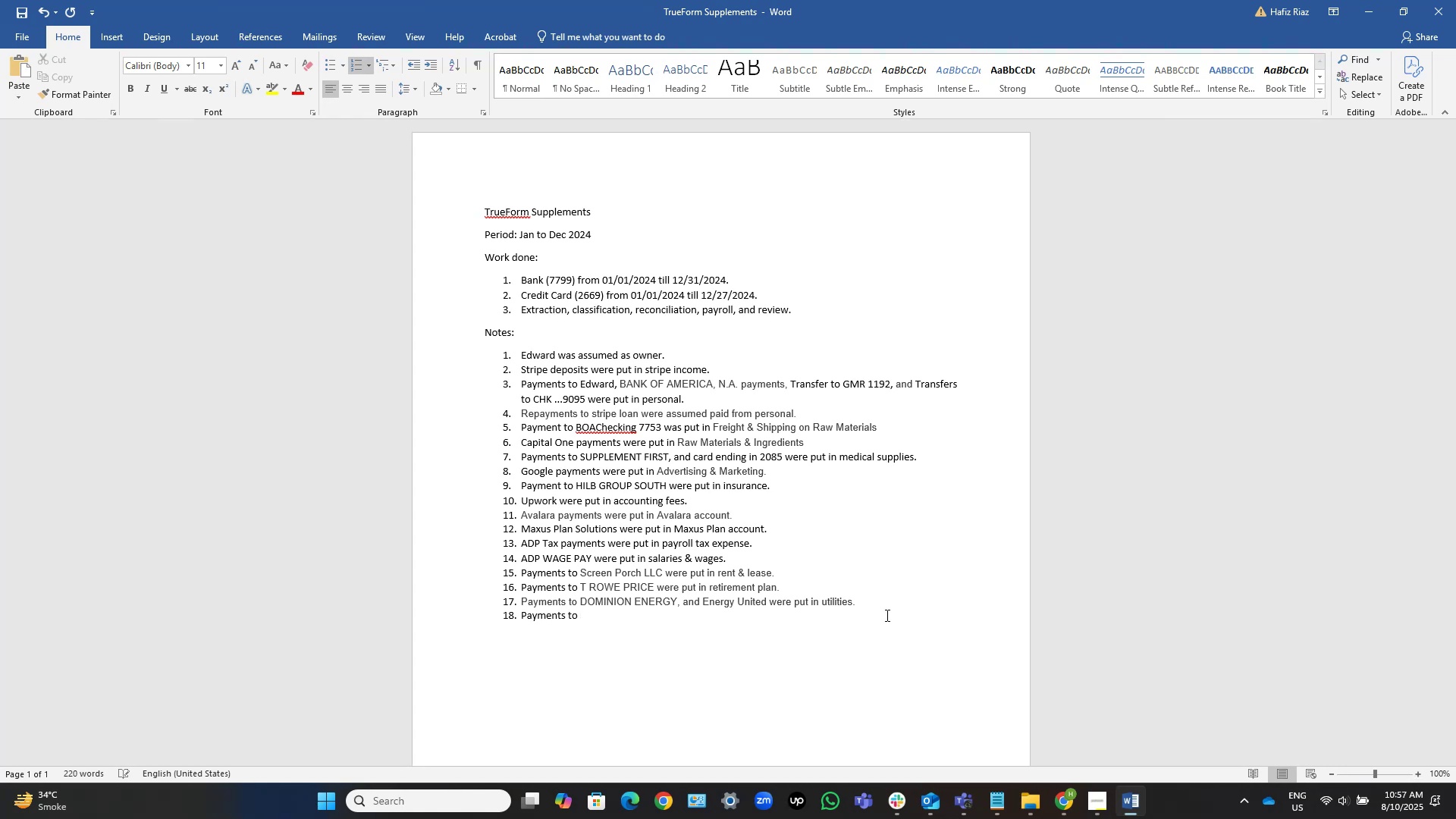 
key(Control+V)
 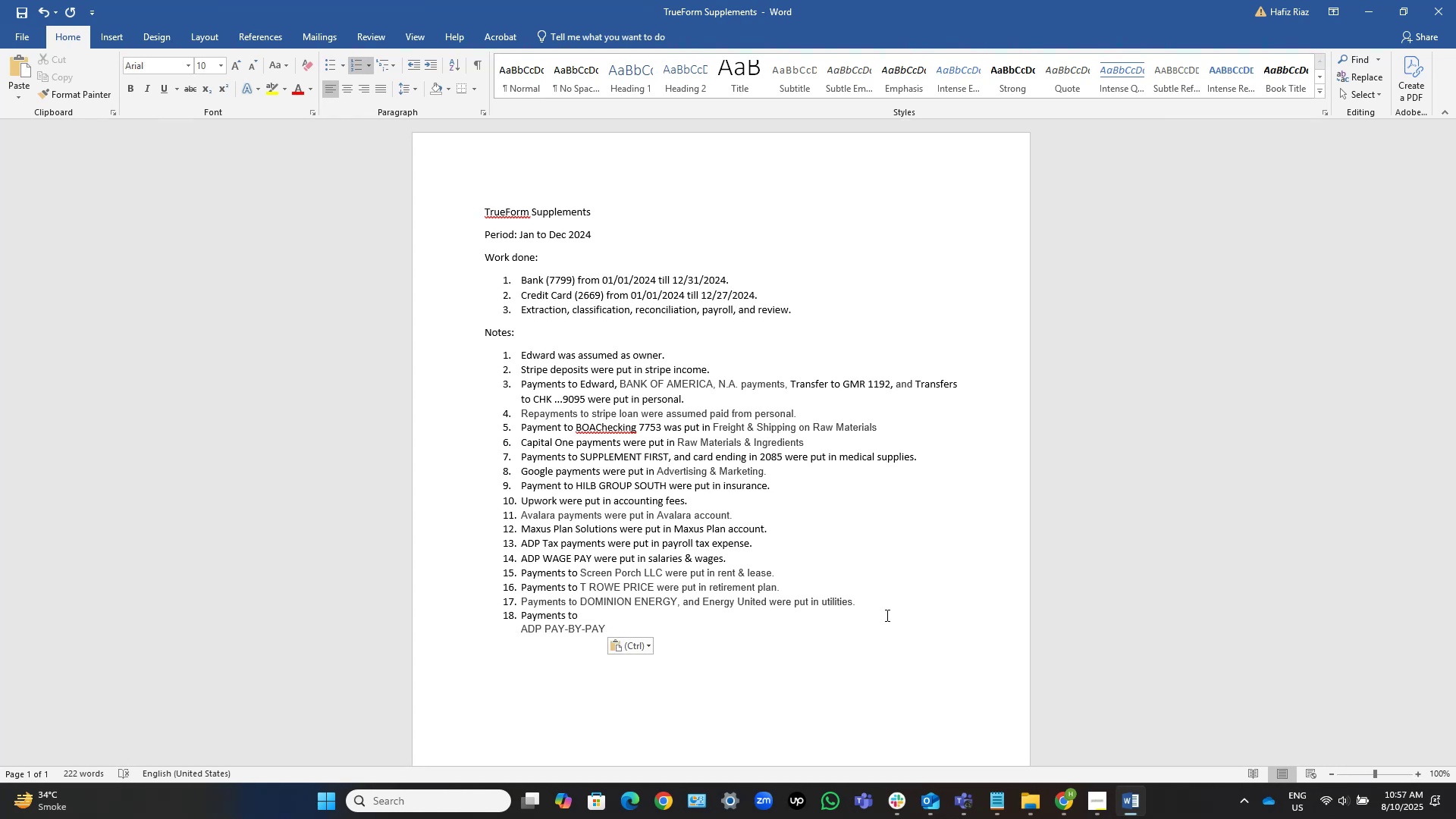 
type([Home])
key(Backspace)
type( [End] were put in )
 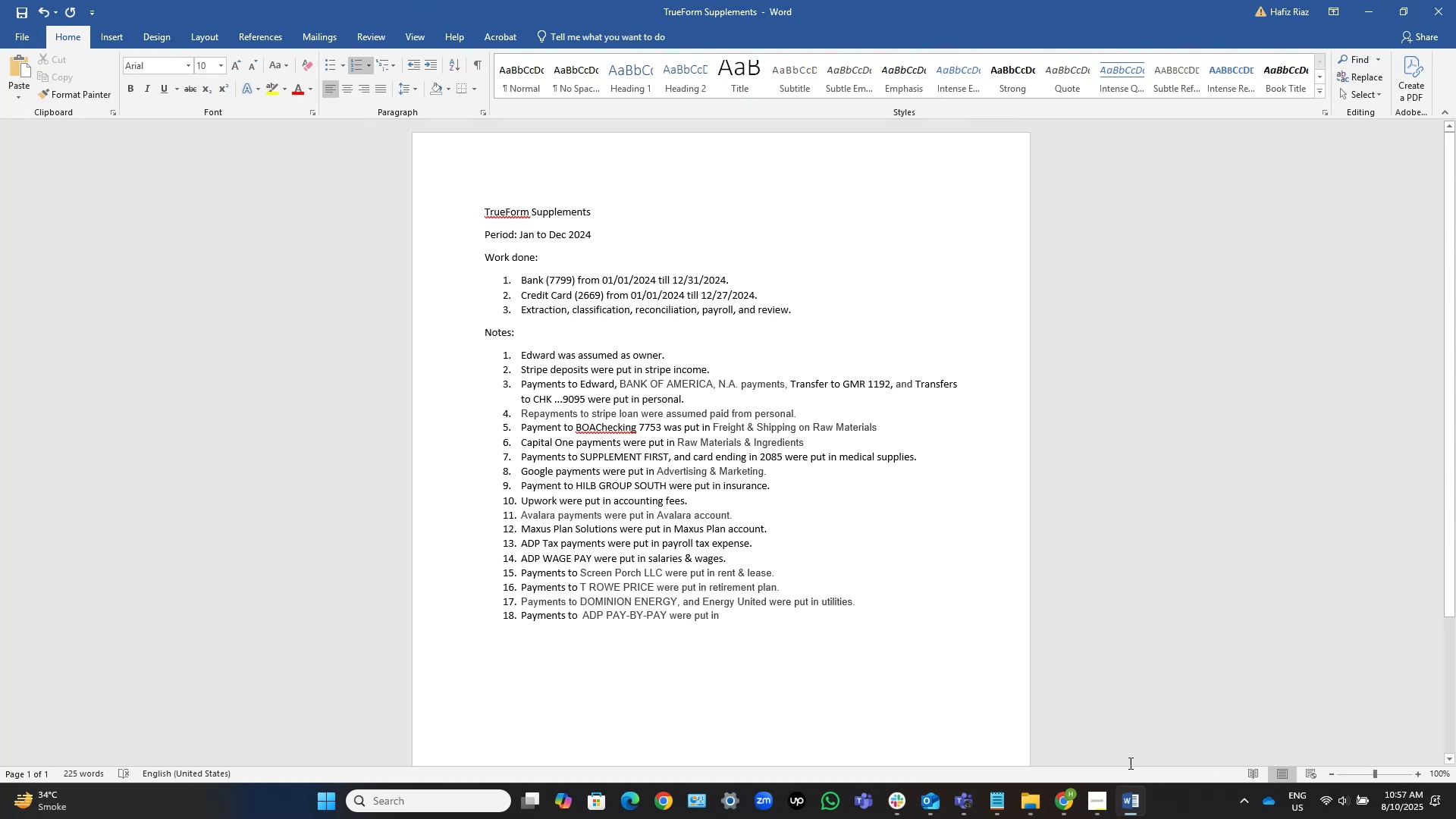 
left_click([1138, 799])
 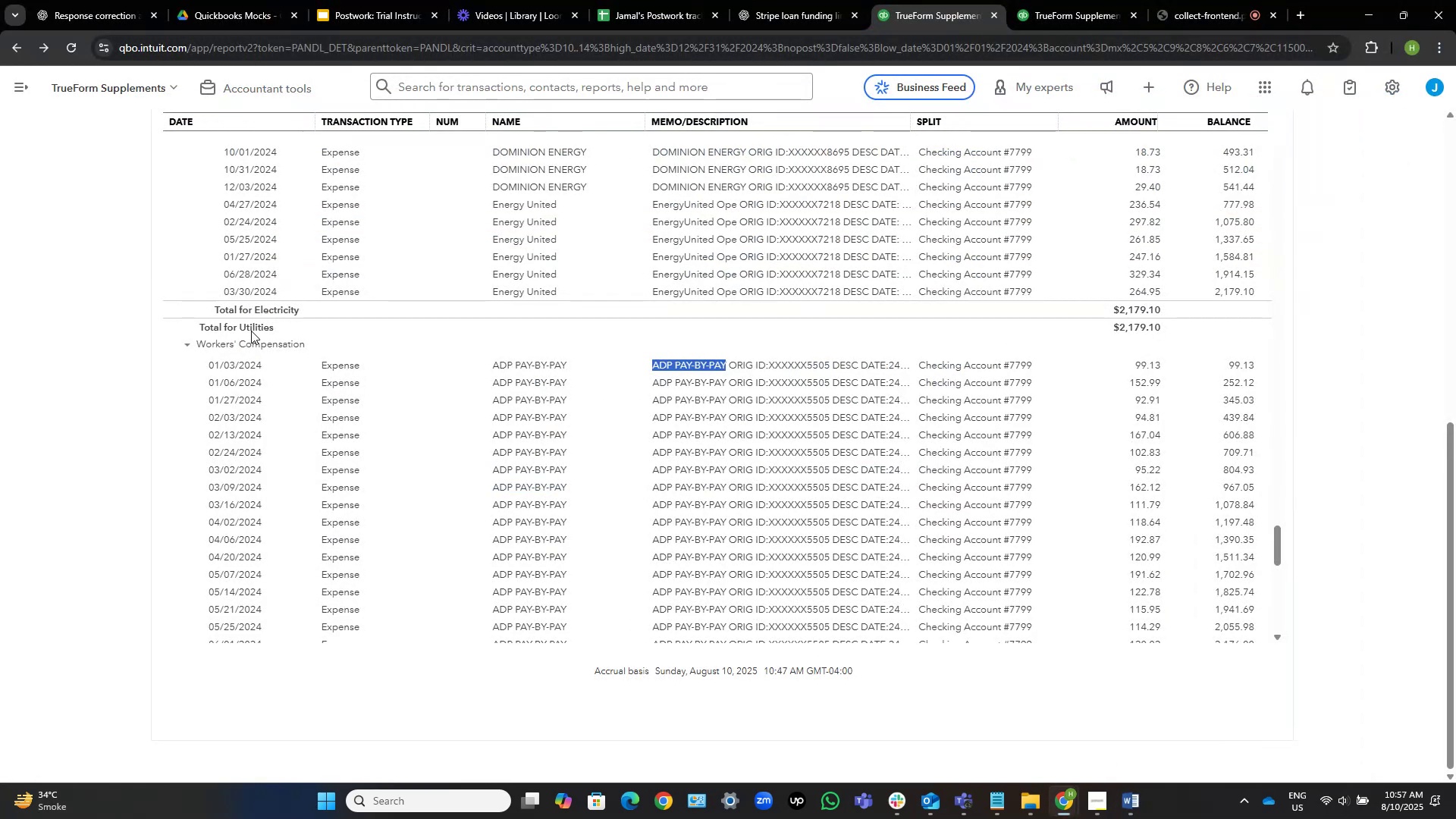 
left_click_drag(start_coordinate=[316, 341], to_coordinate=[200, 347])
 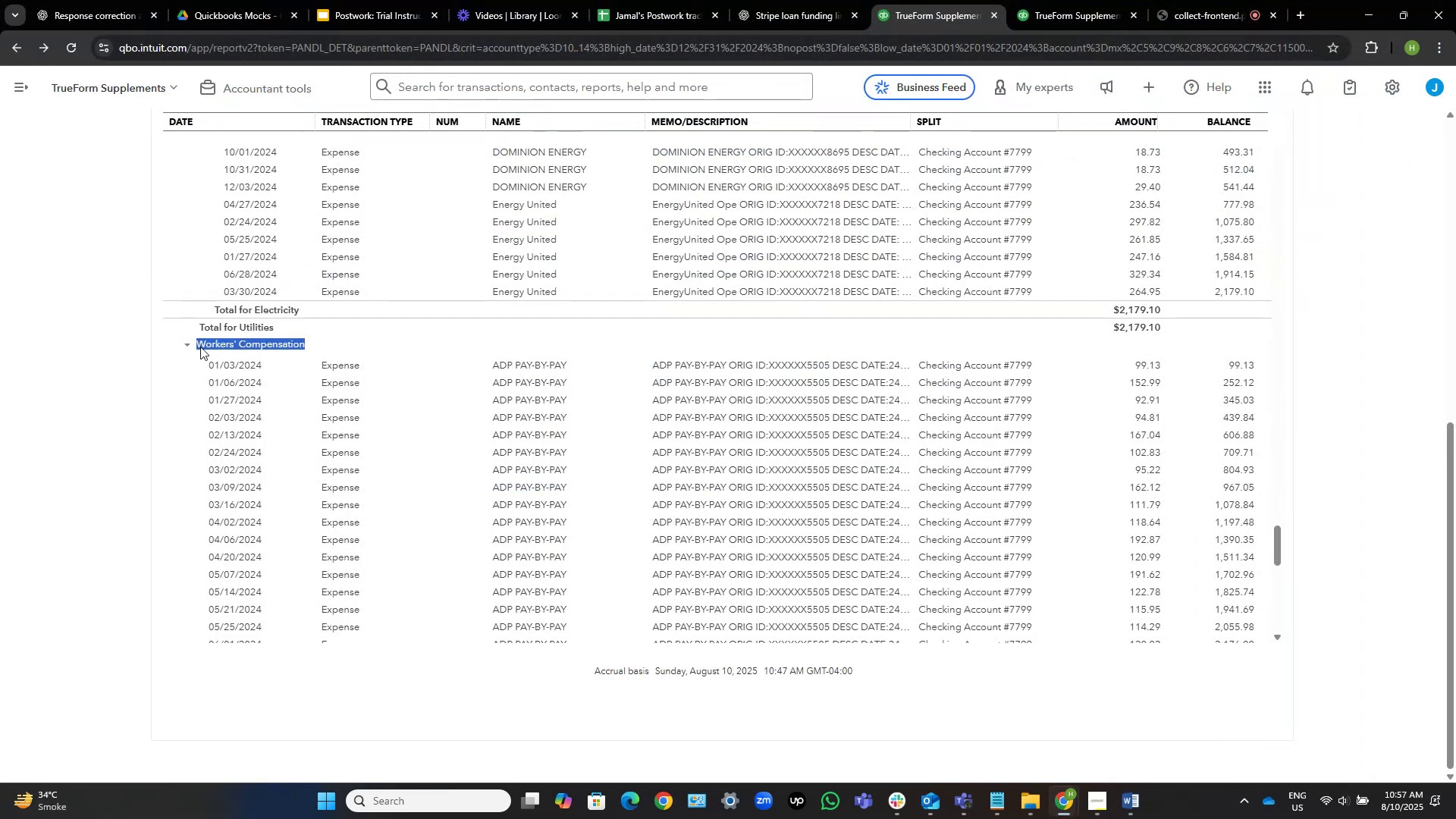 
key(Control+C)
 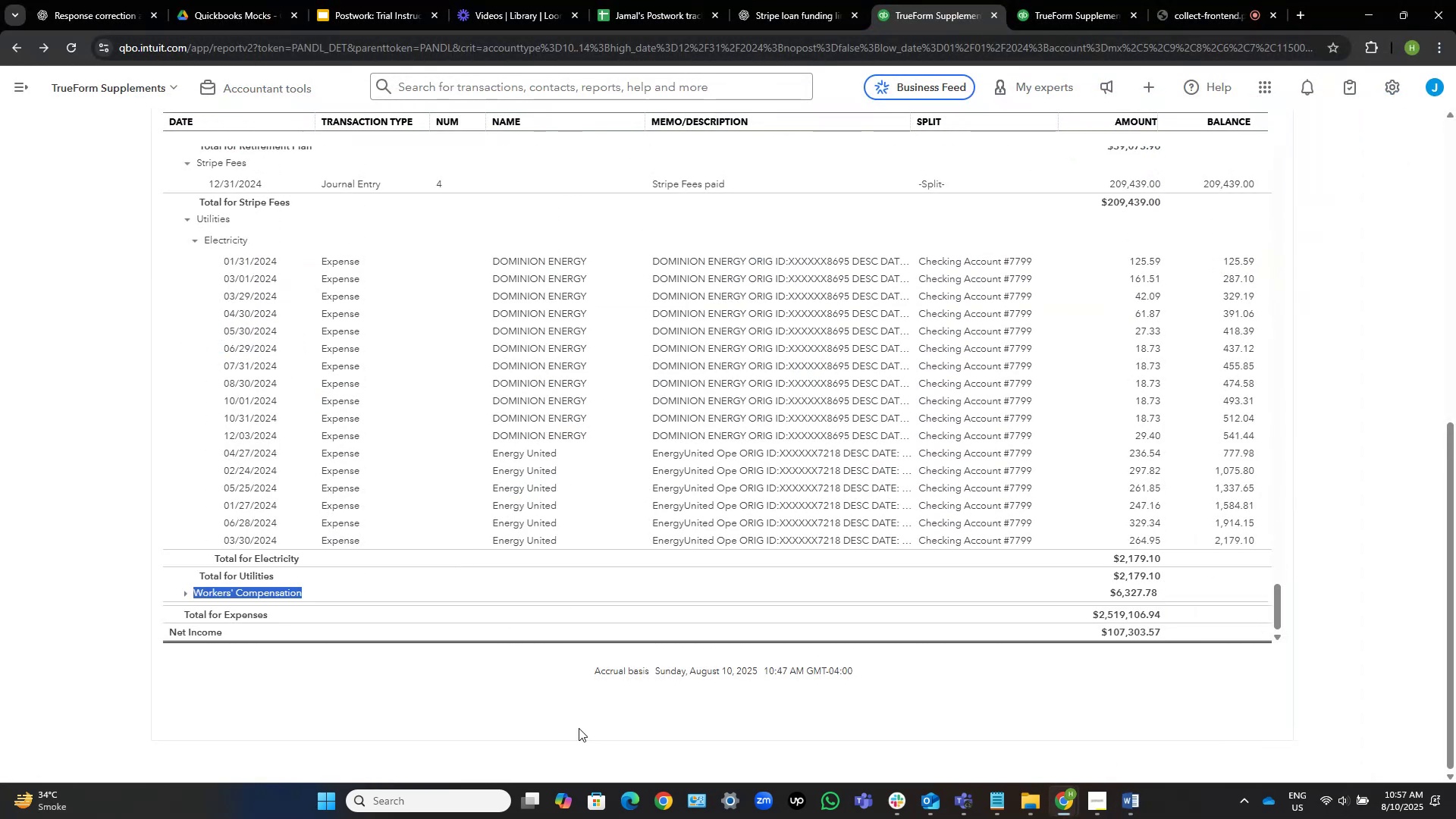 
key(Control+C)
 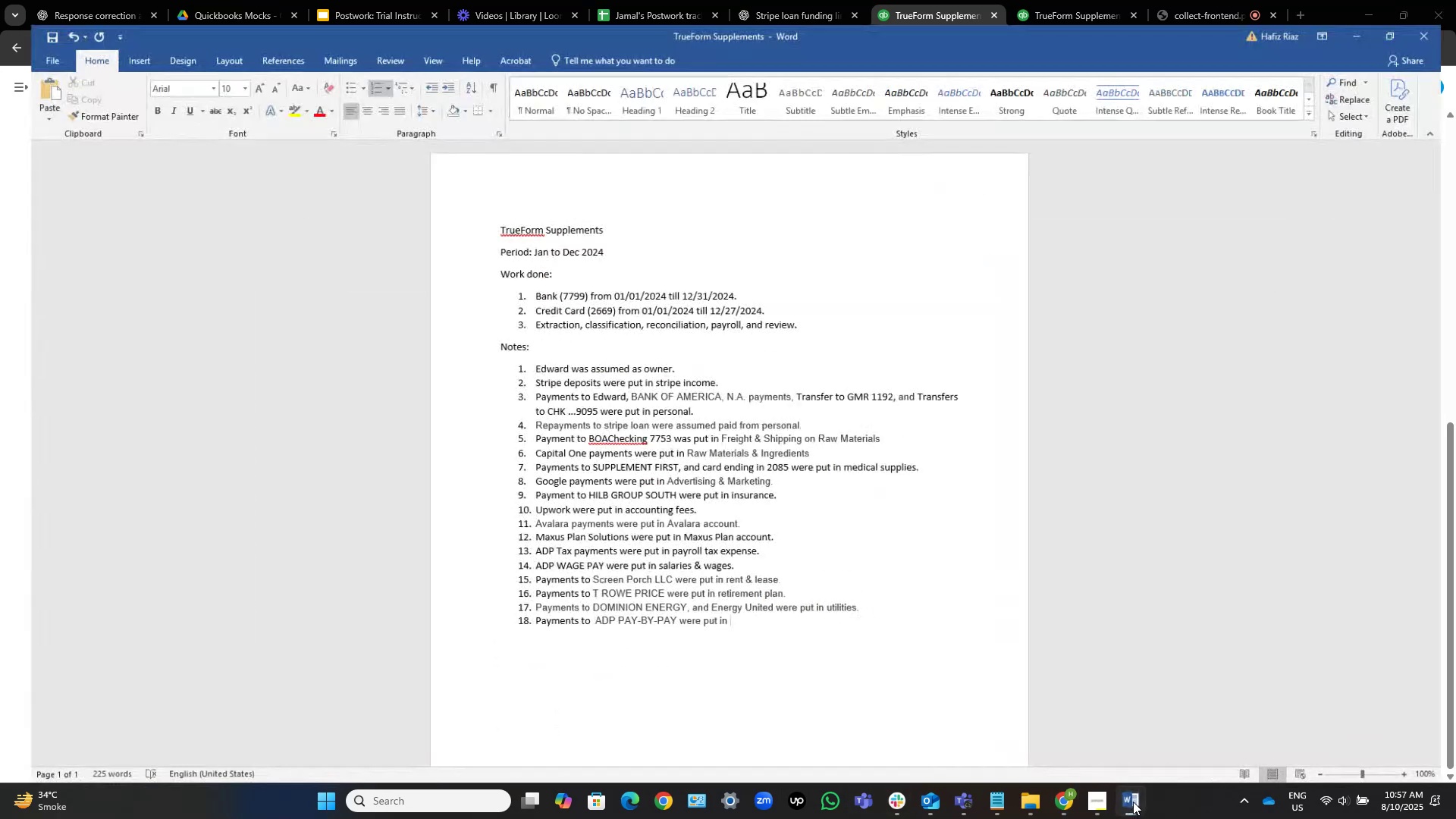 
key(Control+V)
 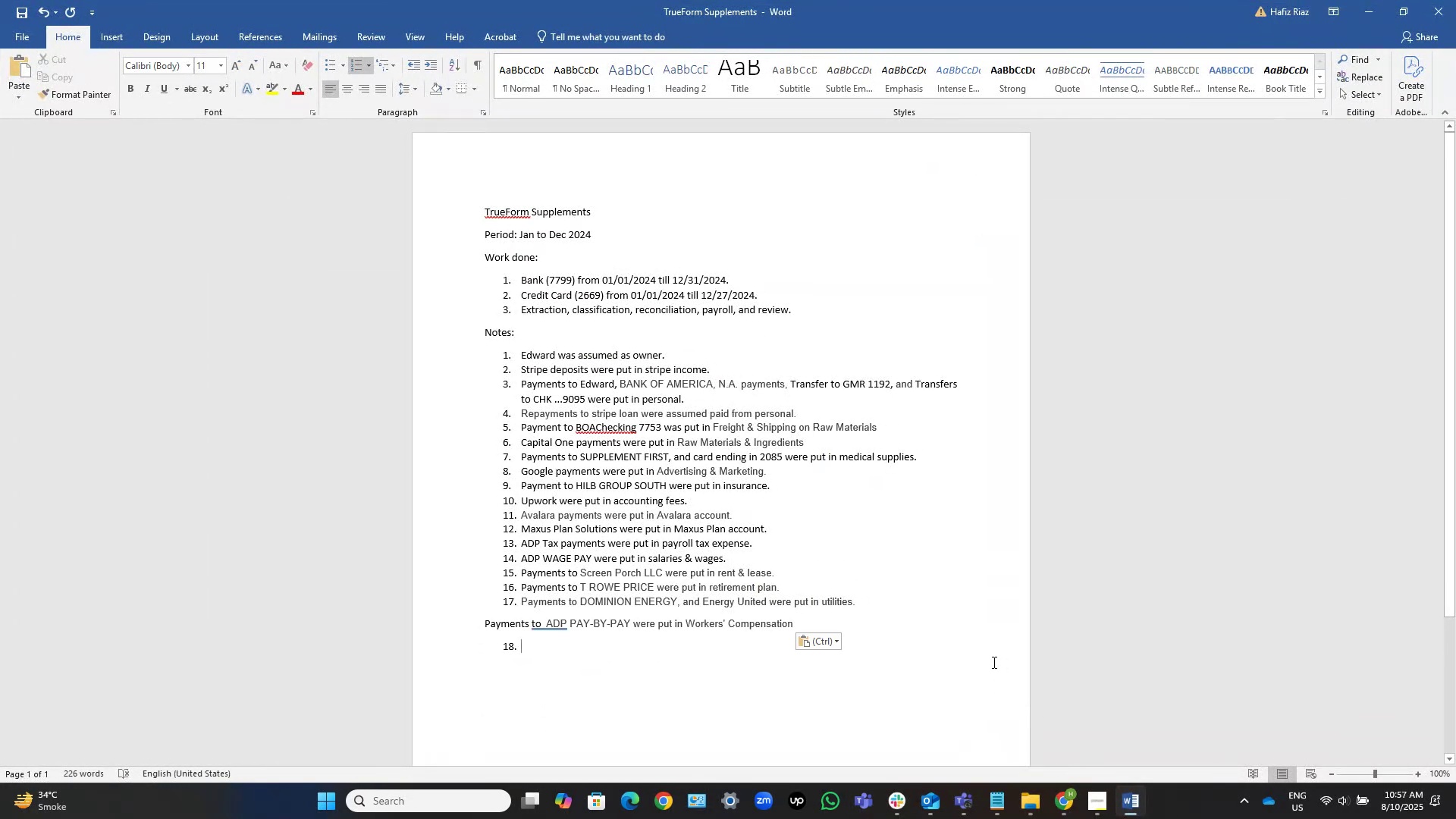 
key(ArrowUp)
 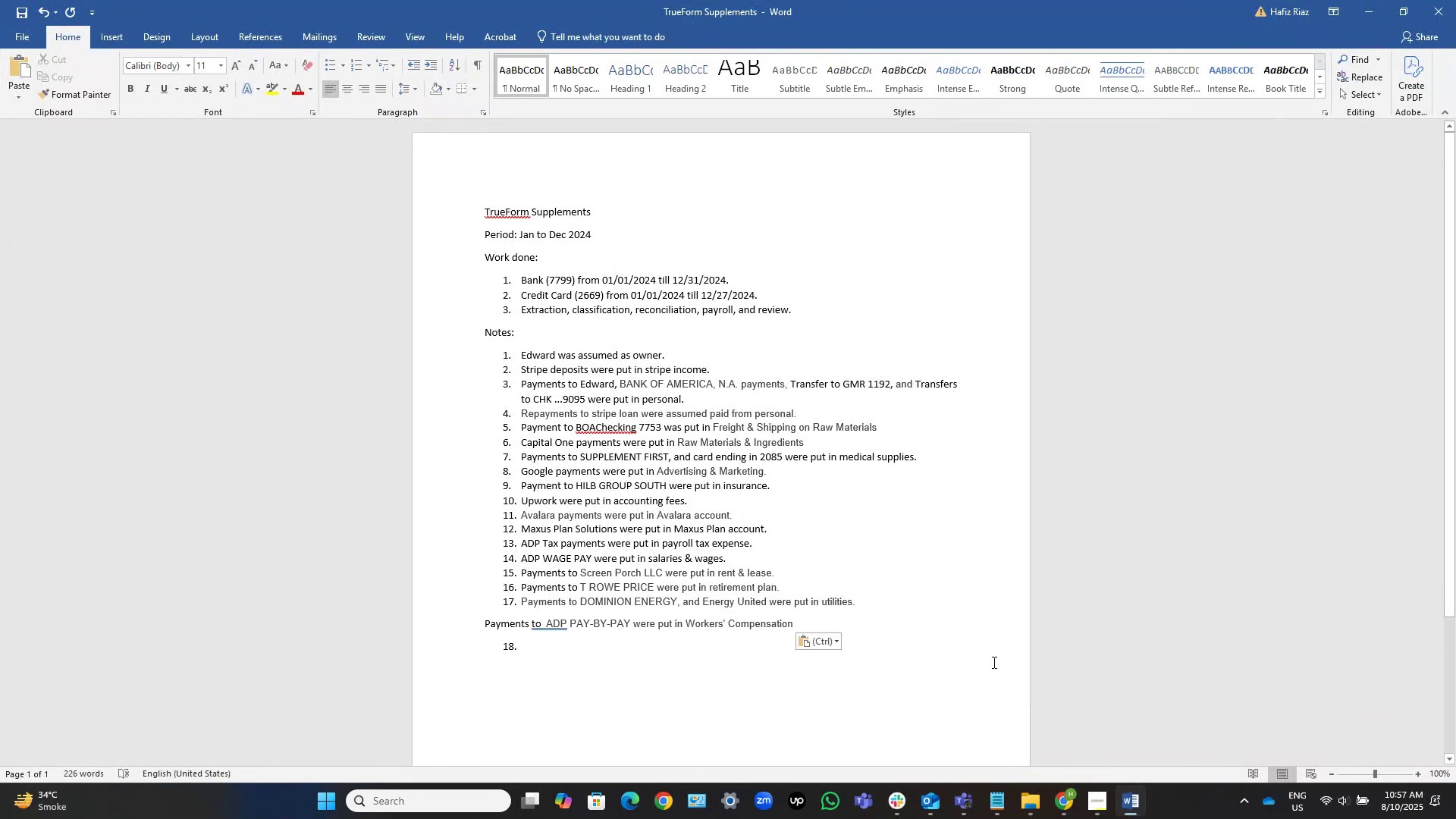 
key(Control+ArrowRight)
 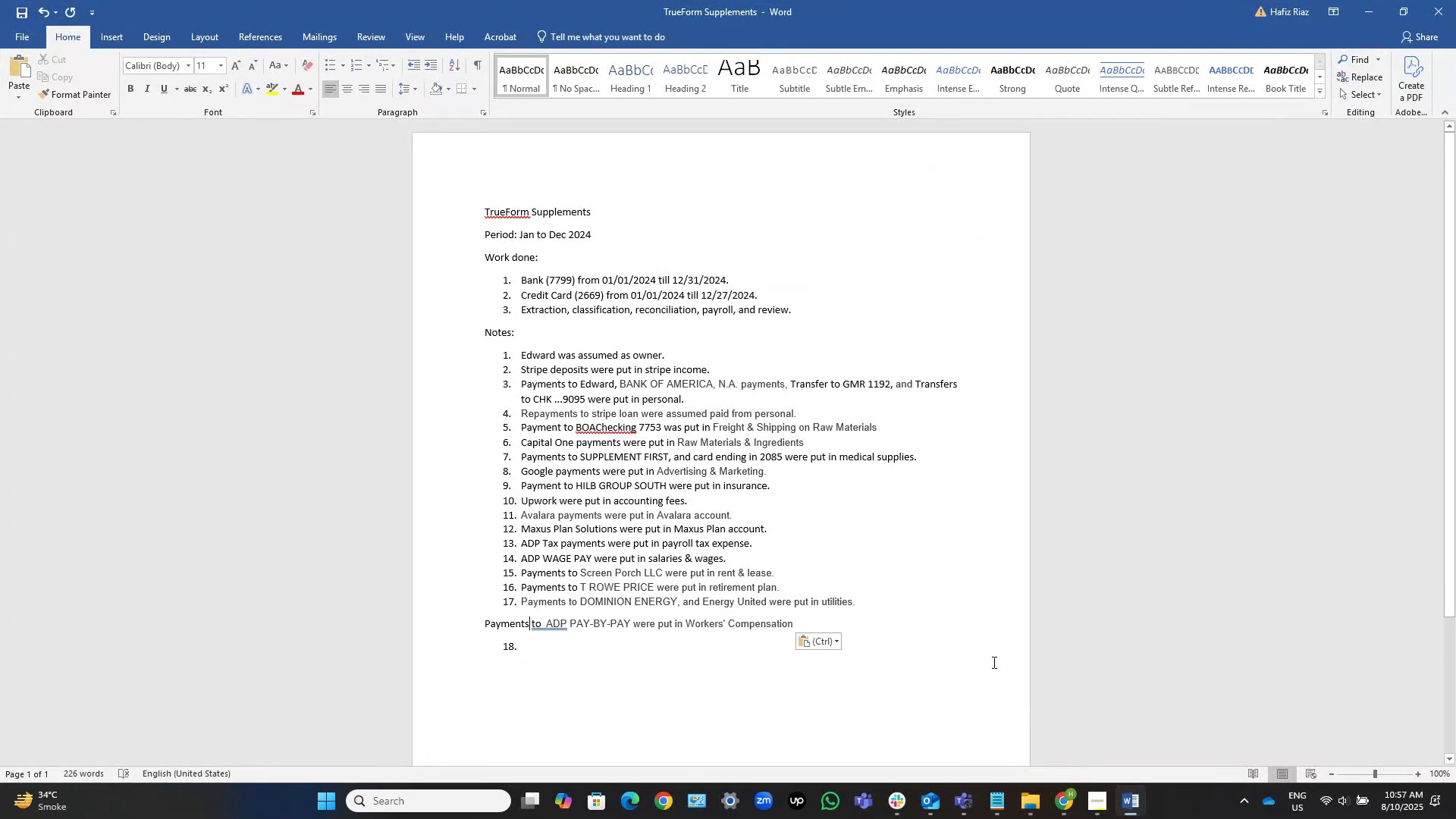 
key(Control+ArrowRight)
 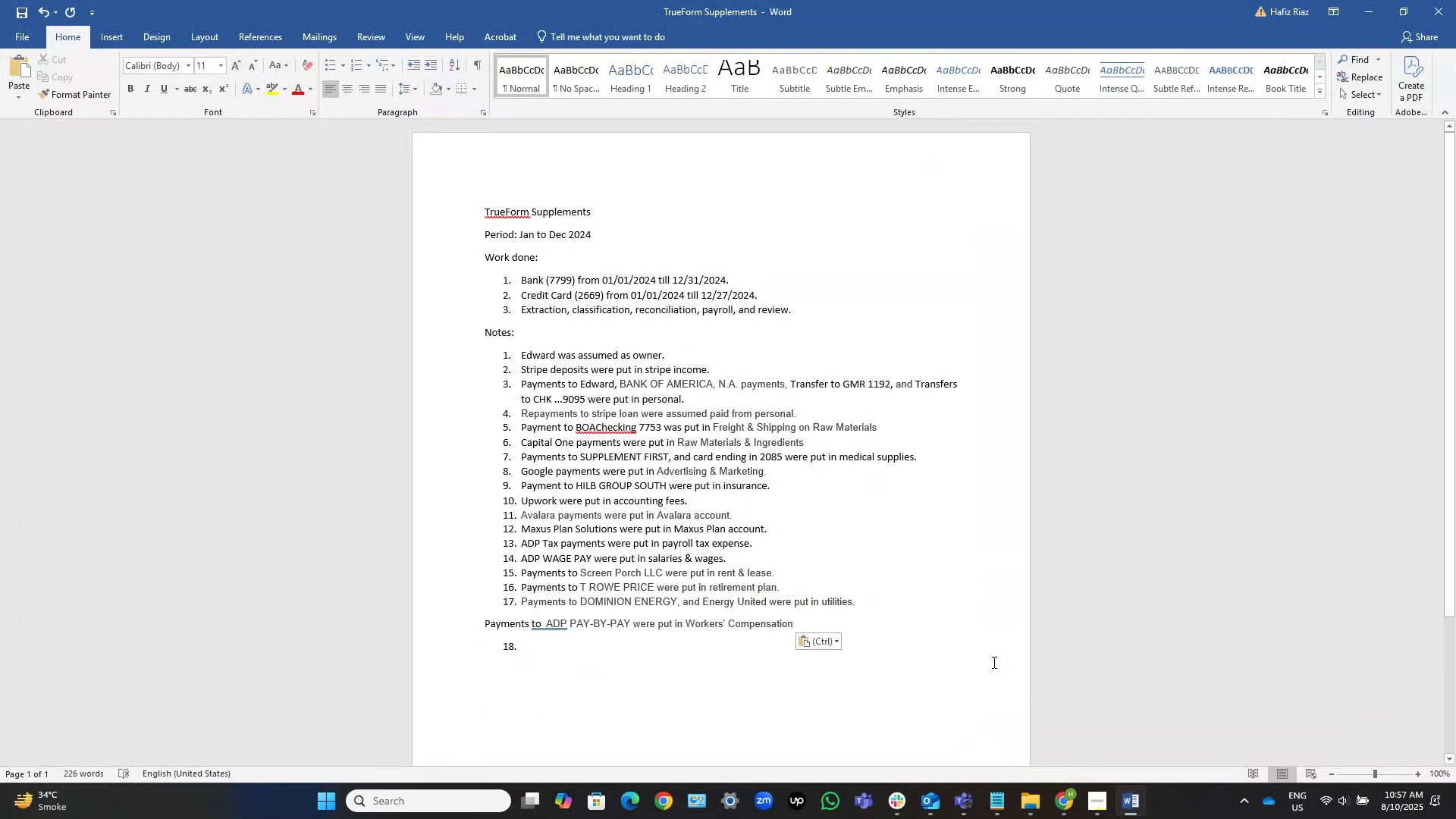 
key(ArrowRight)
 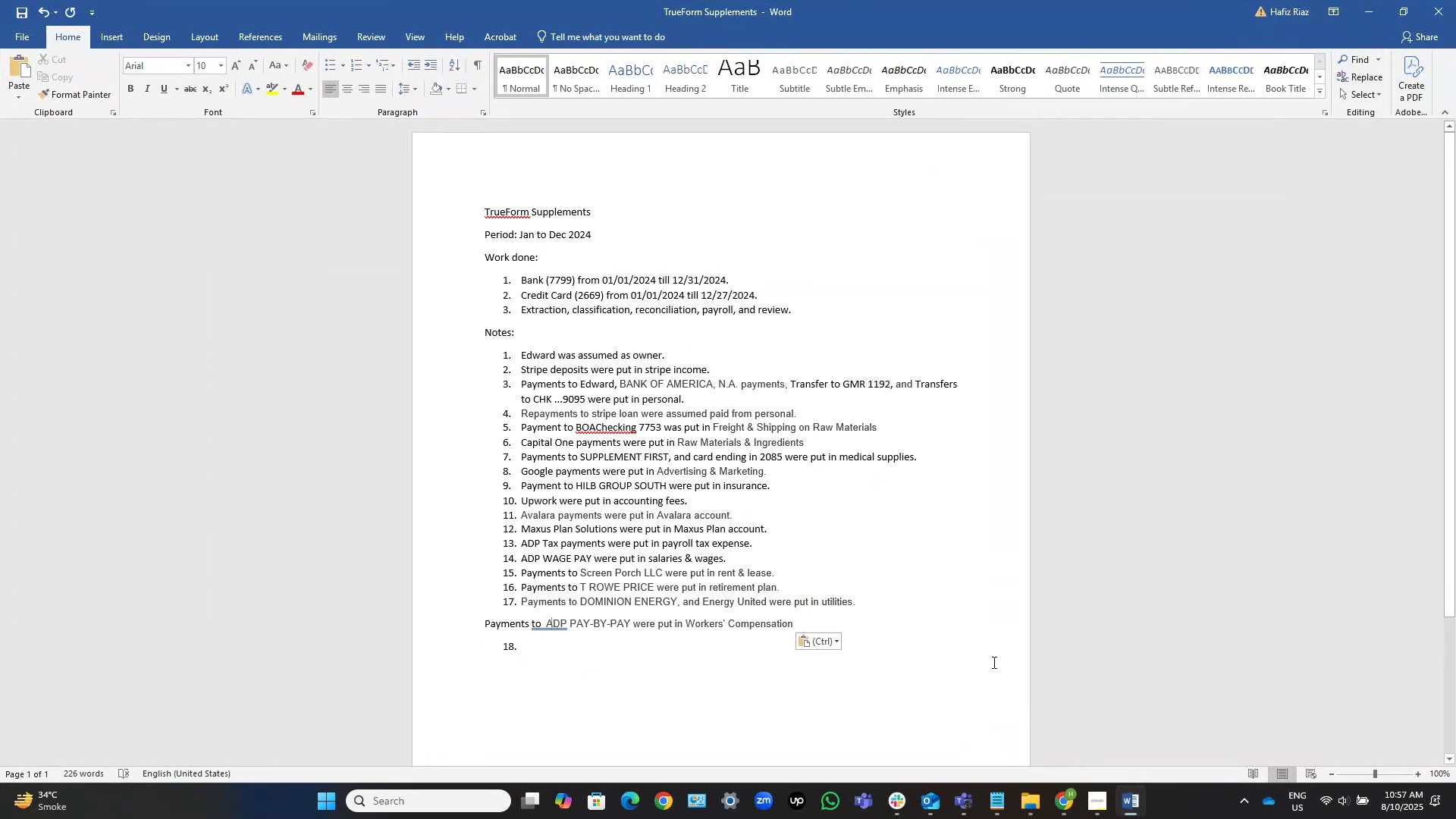 
key(ArrowLeft)
 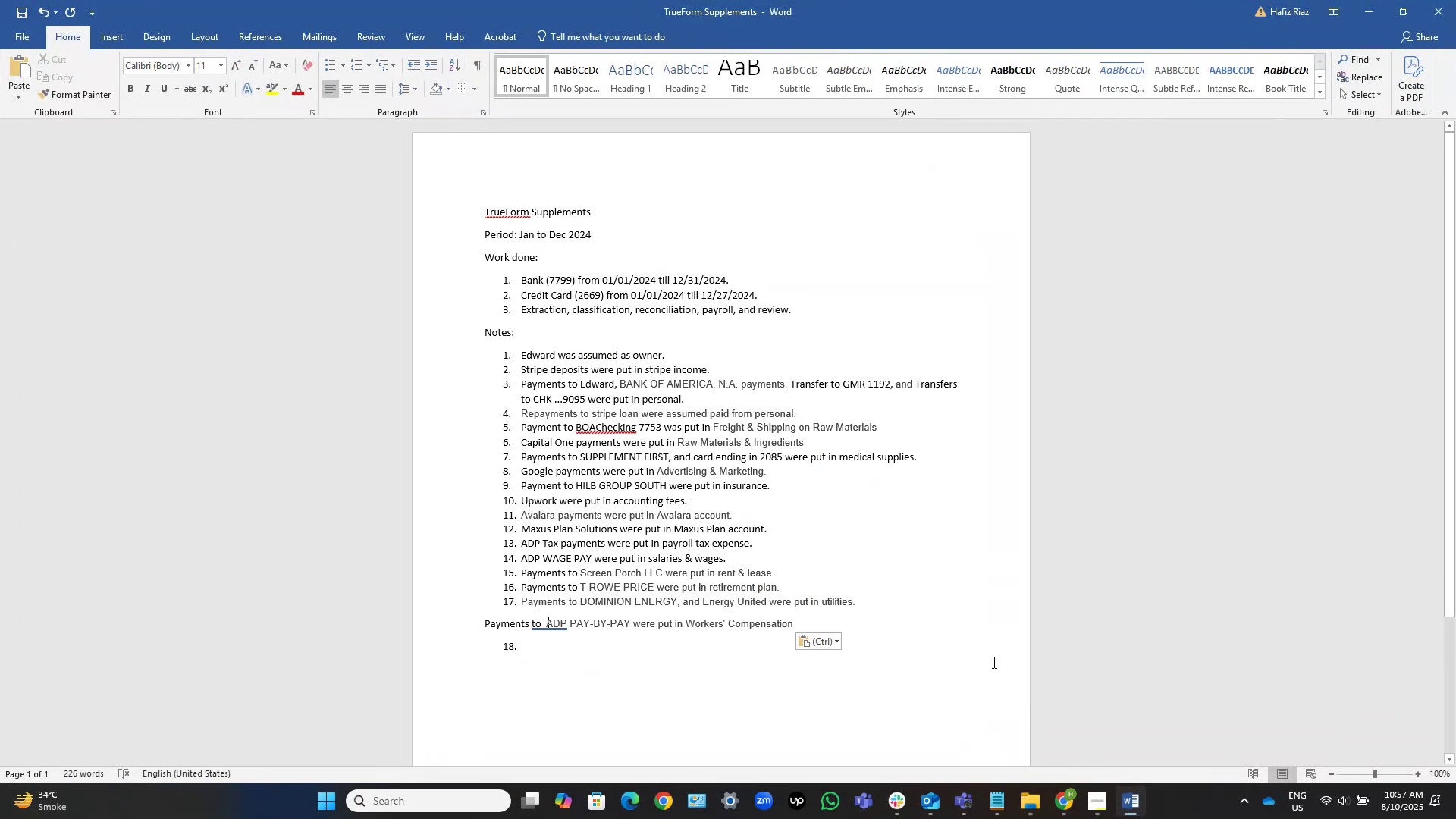 
key(Backspace)
 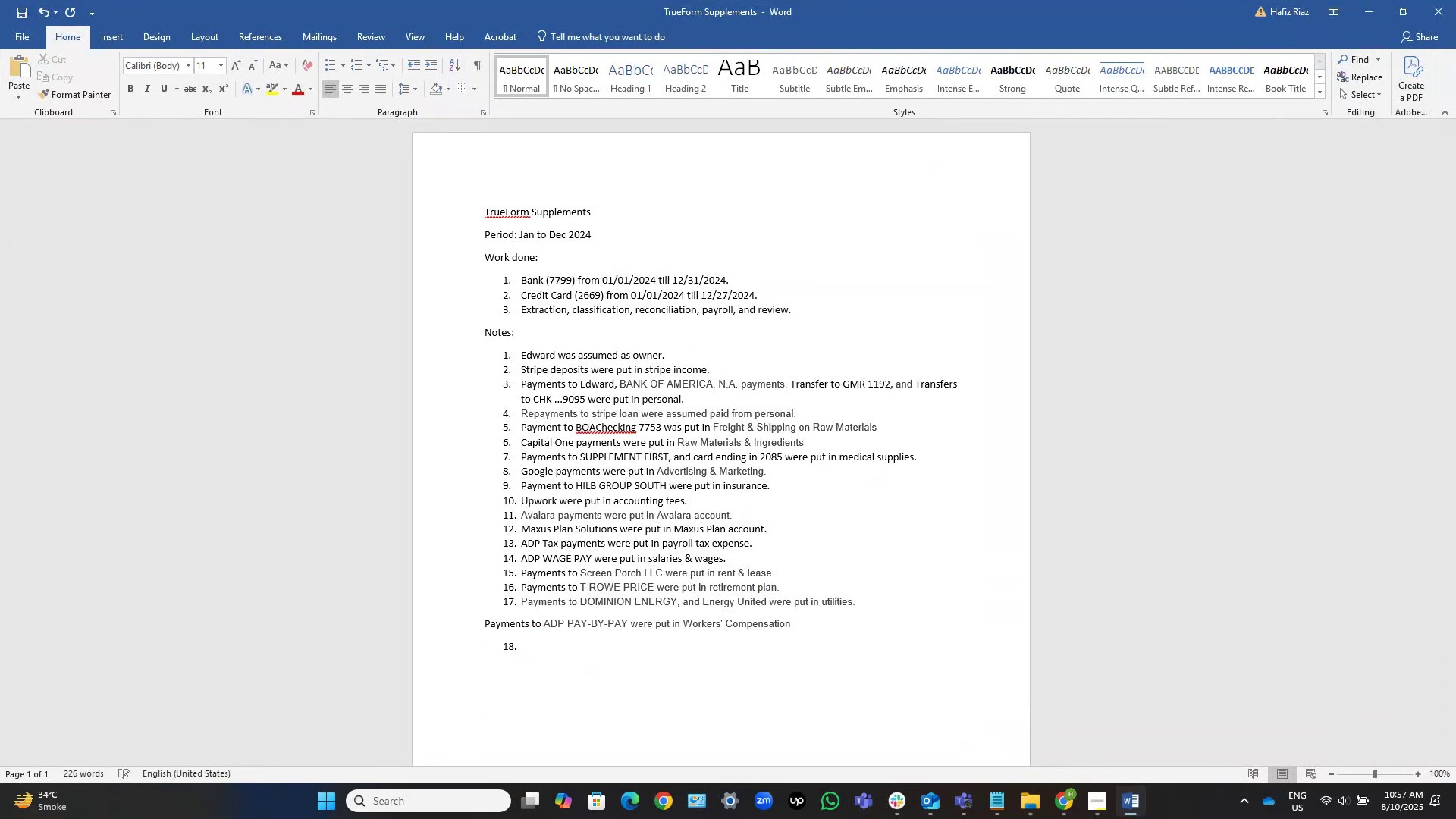 
key(ArrowDown)
 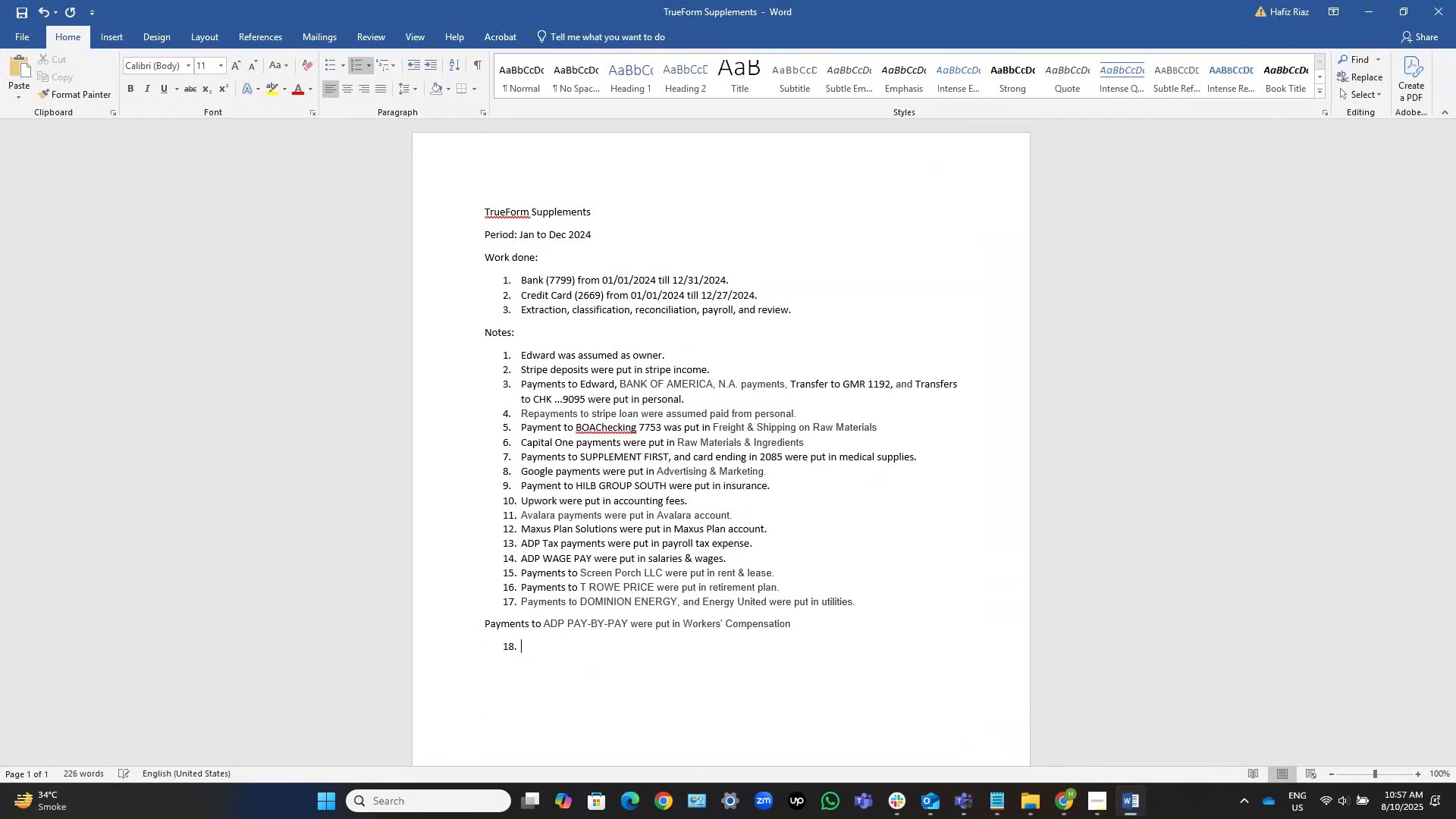 
key(Backspace)
 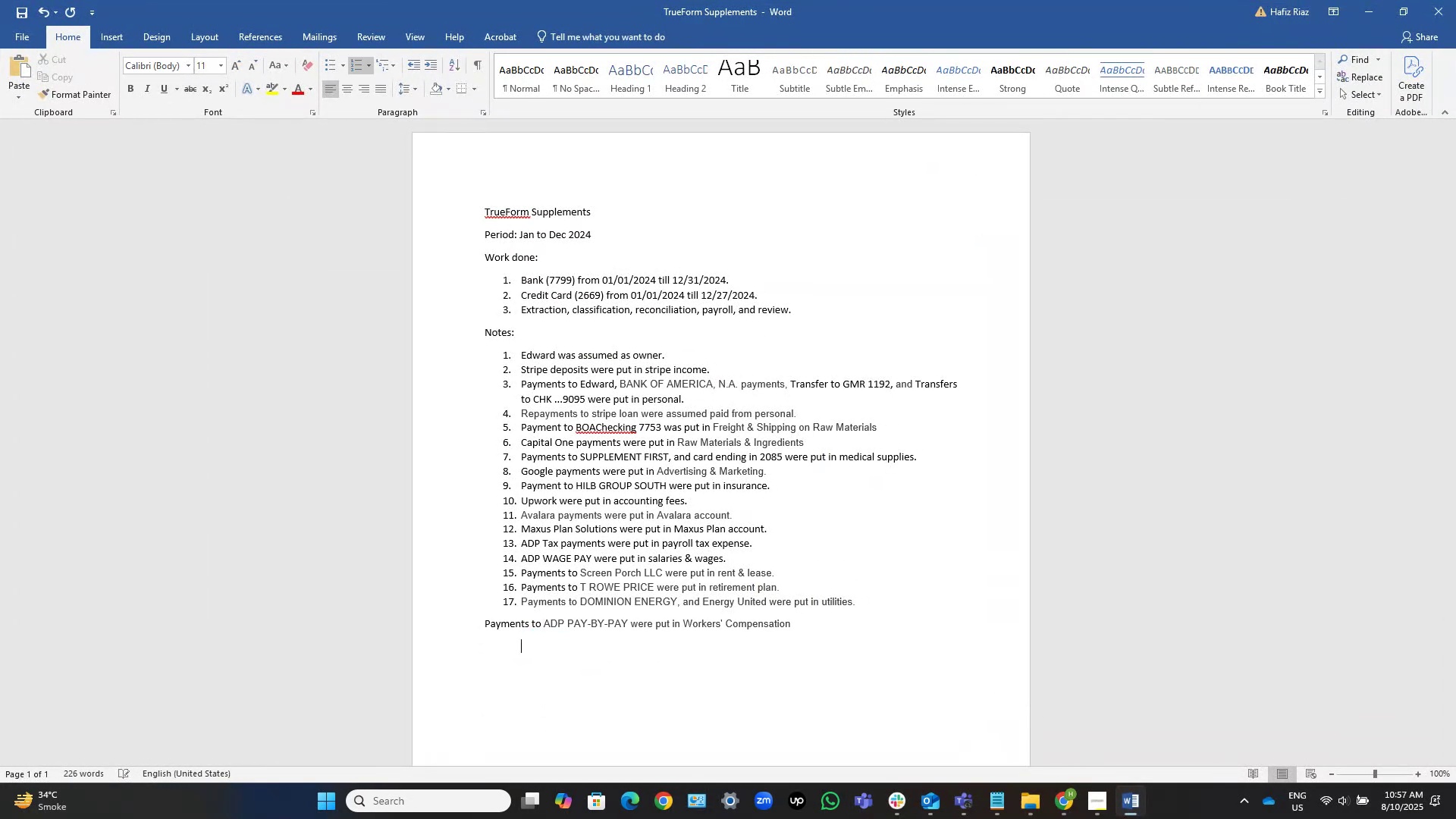 
key(Backspace)
 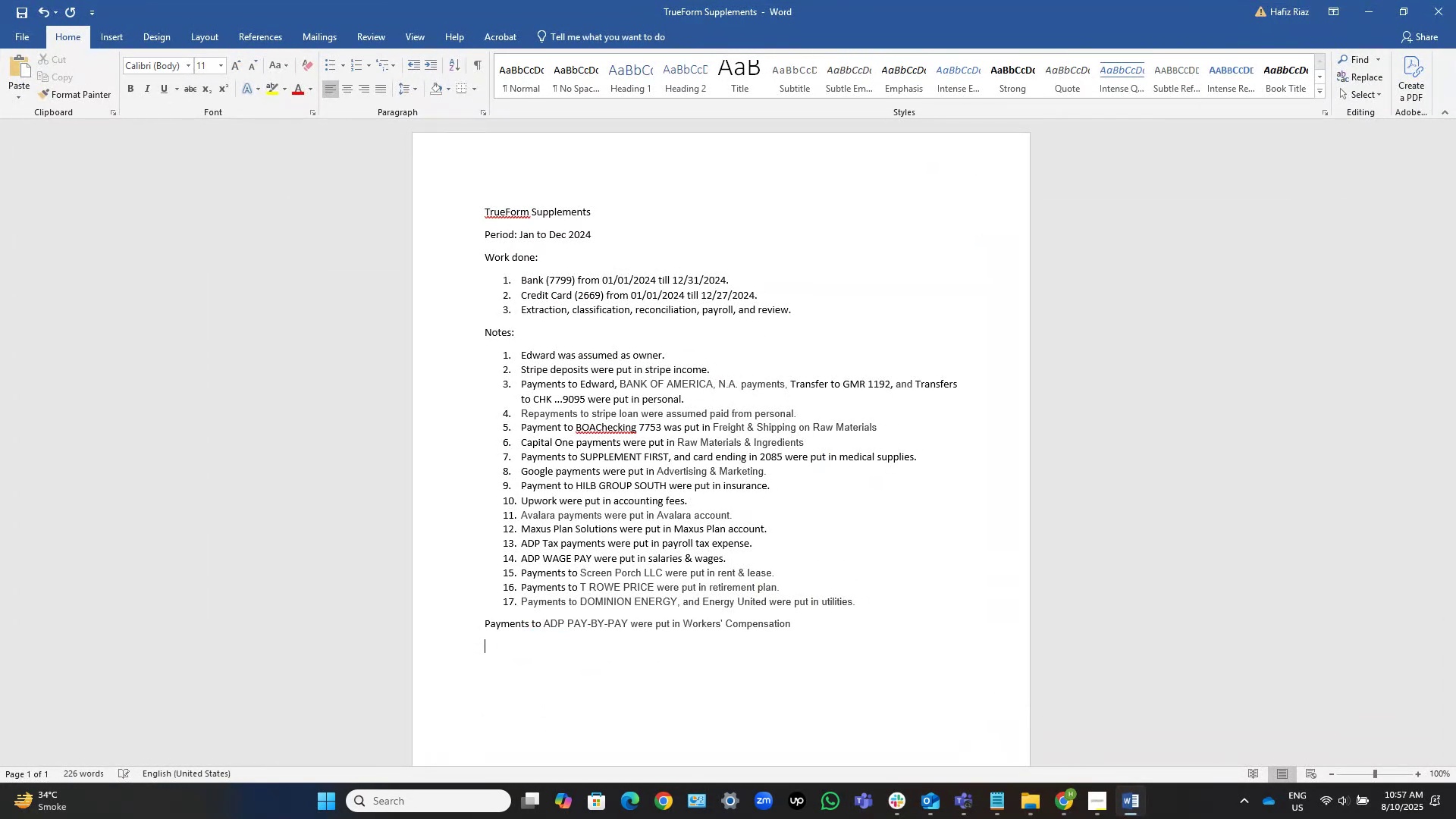 
key(Backspace)
 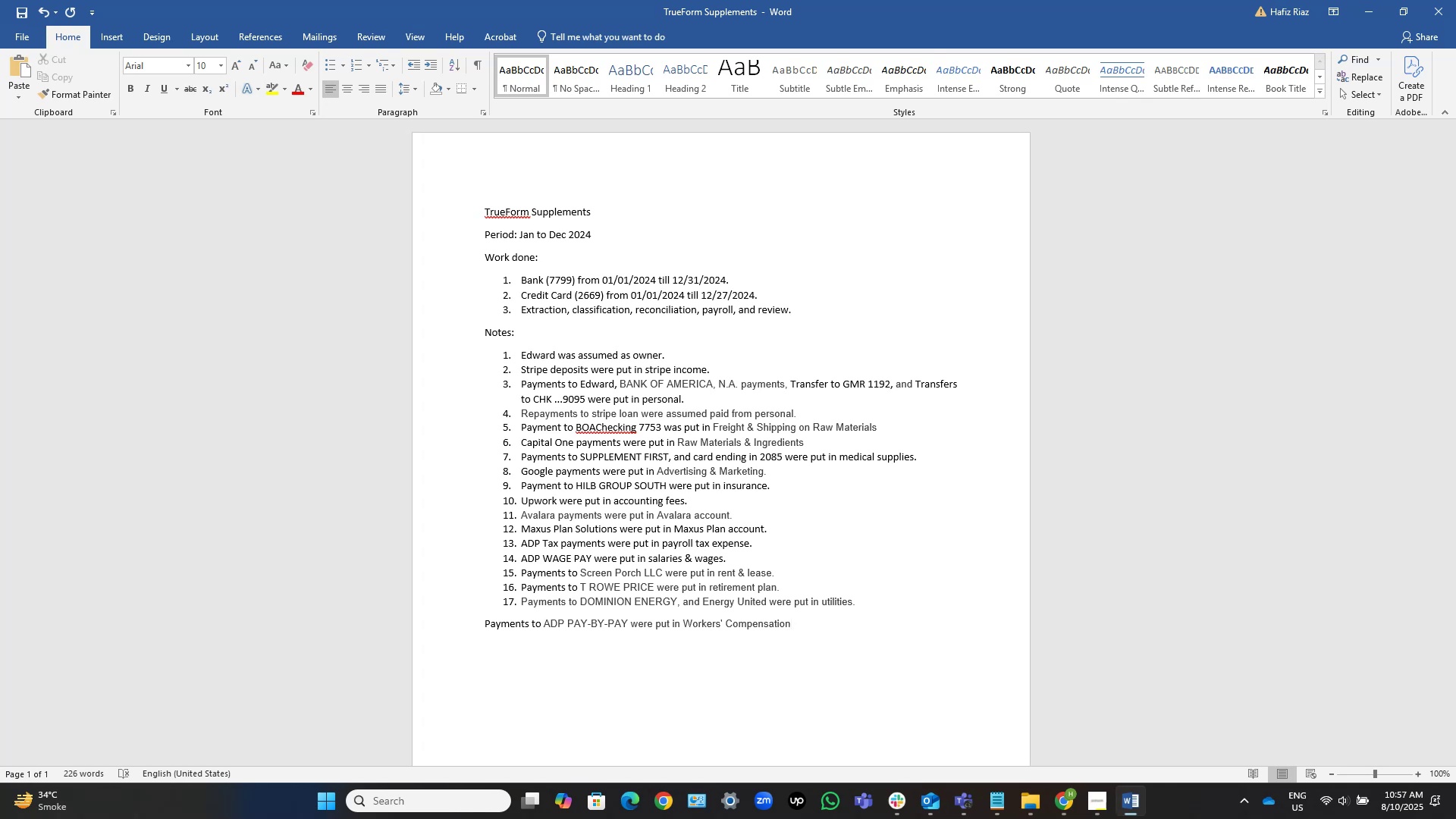 
key(PageUp)
 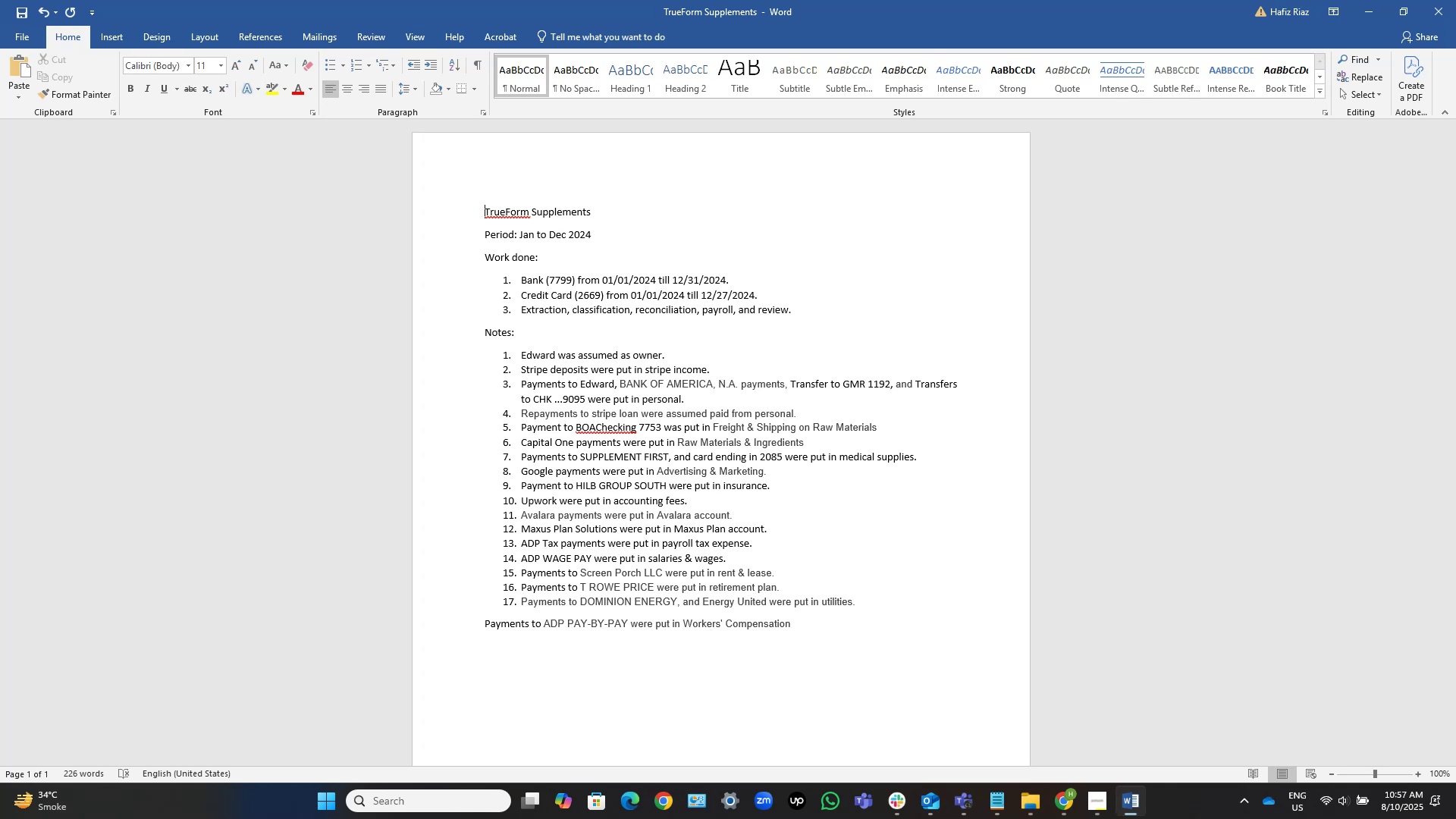 
hold_key(key=ArrowDown, duration=0.34)
 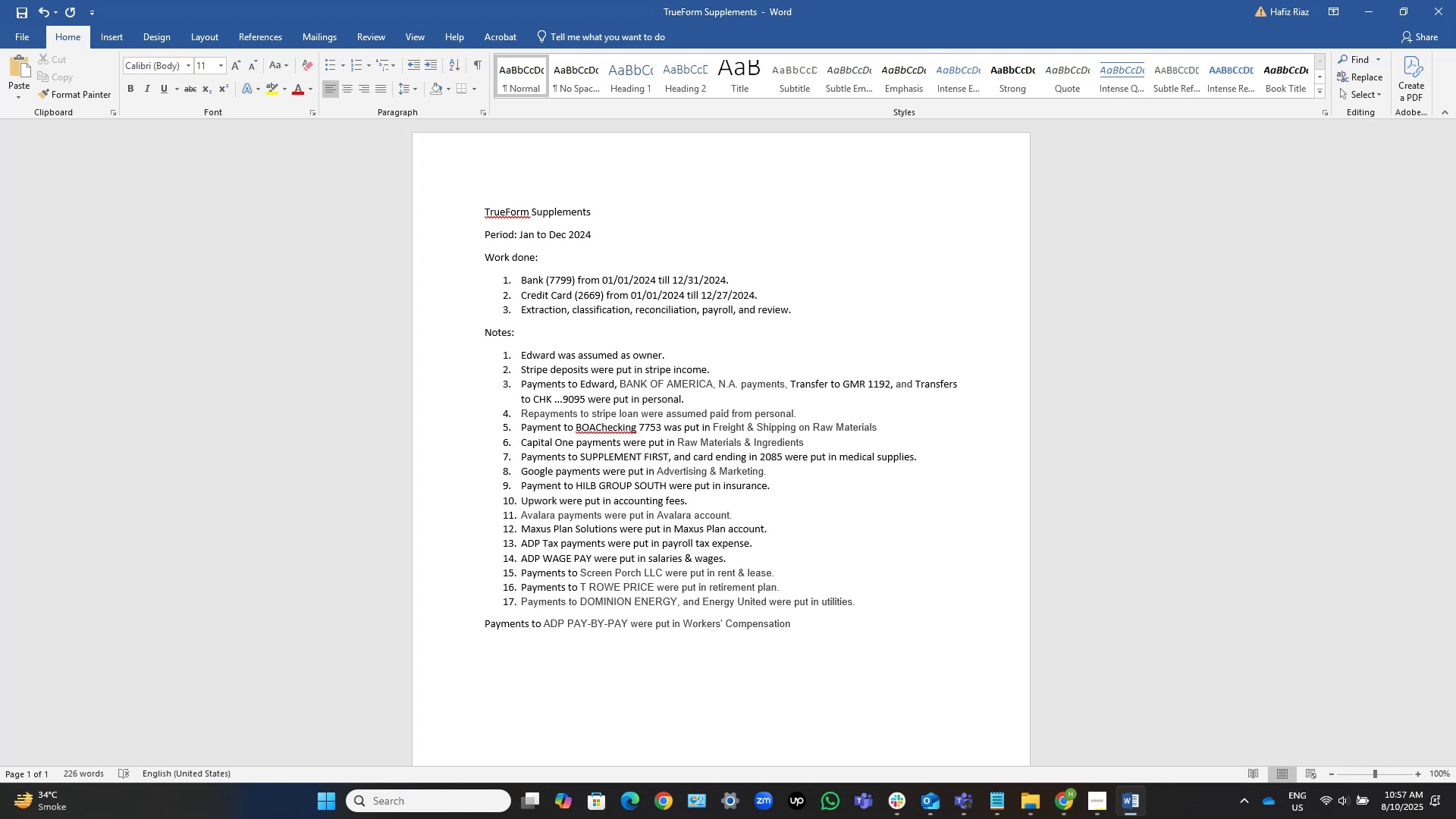 
key(End)
 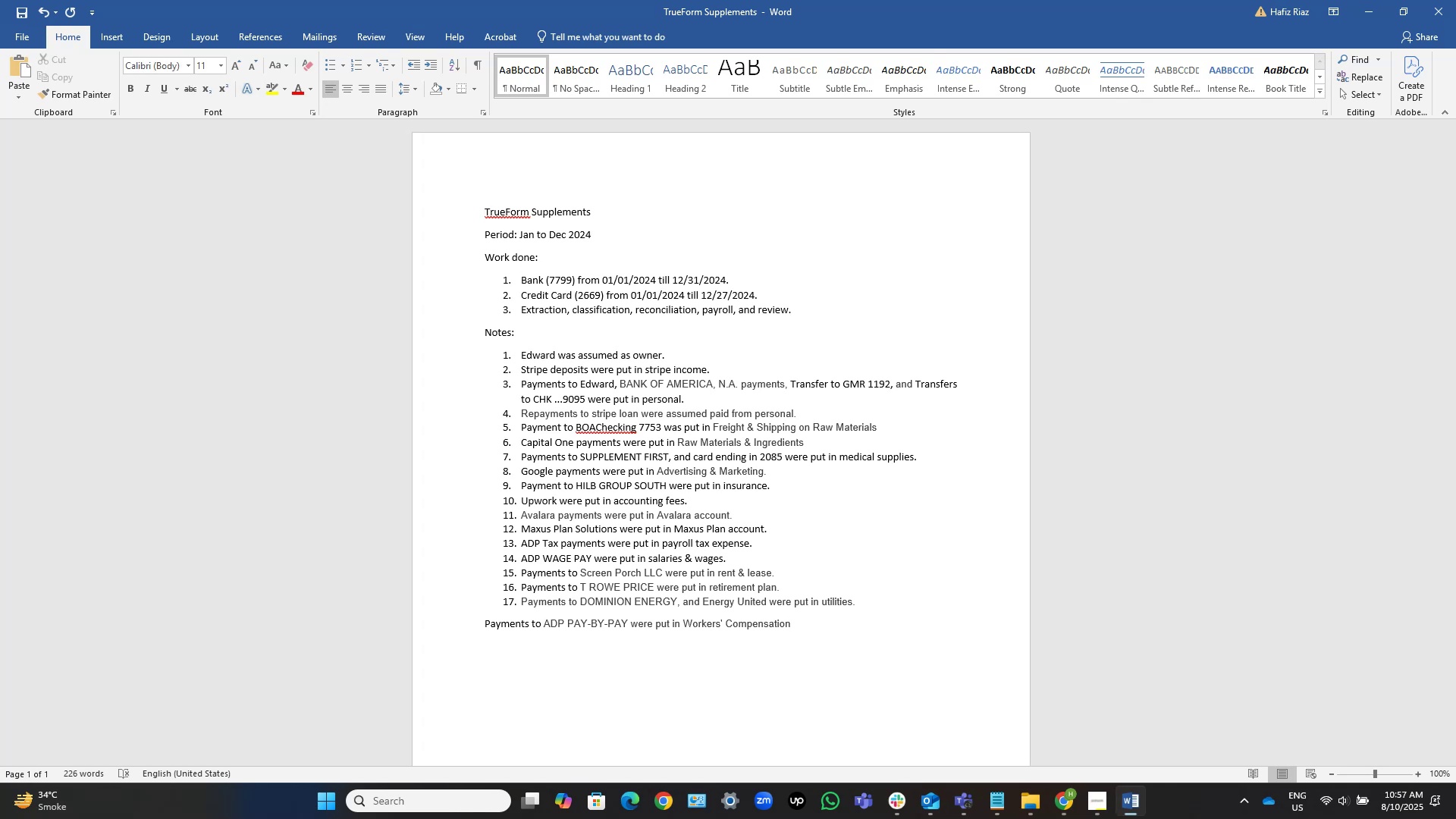 
key(PageDown)
 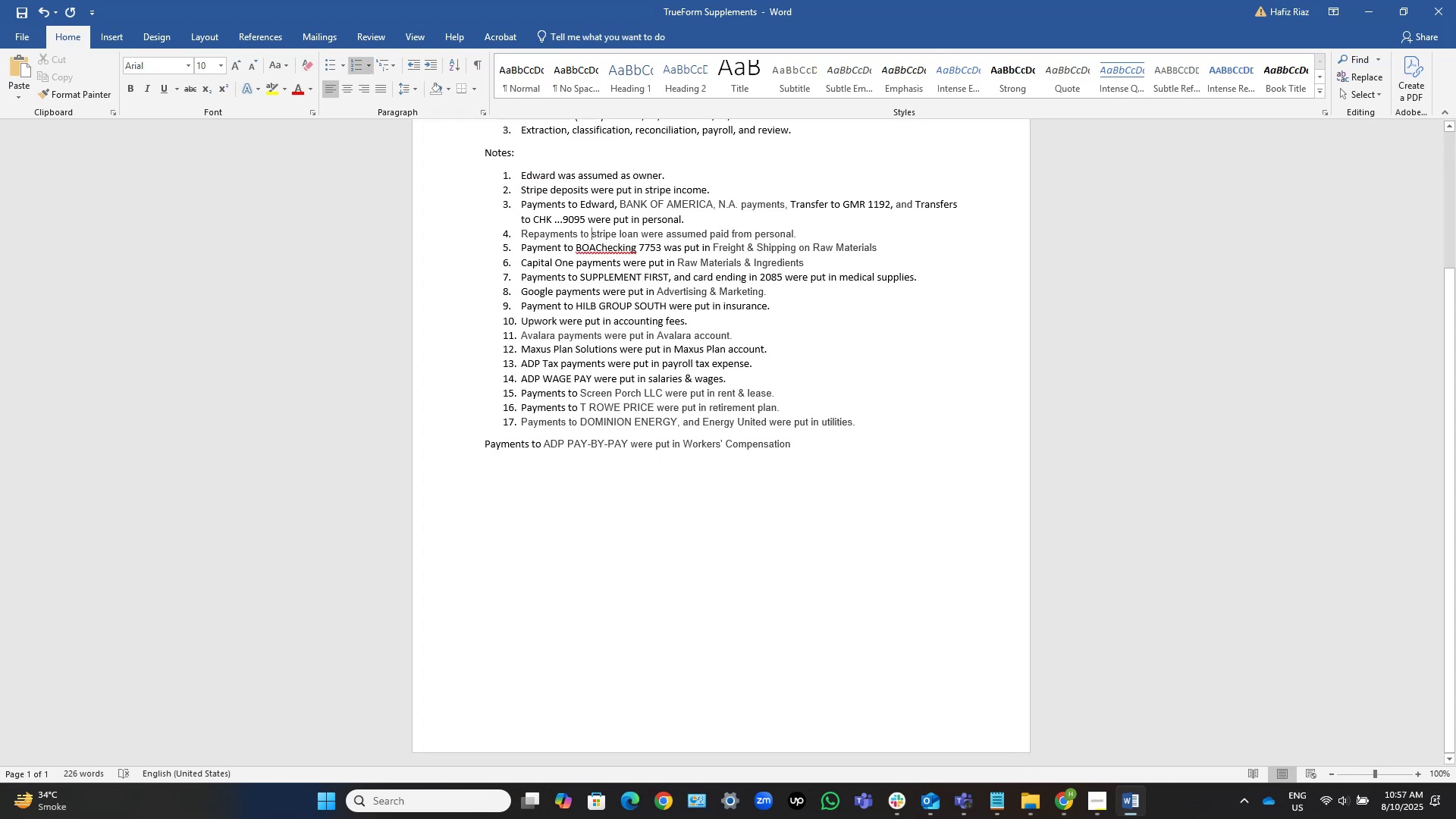 
key(ArrowUp)
 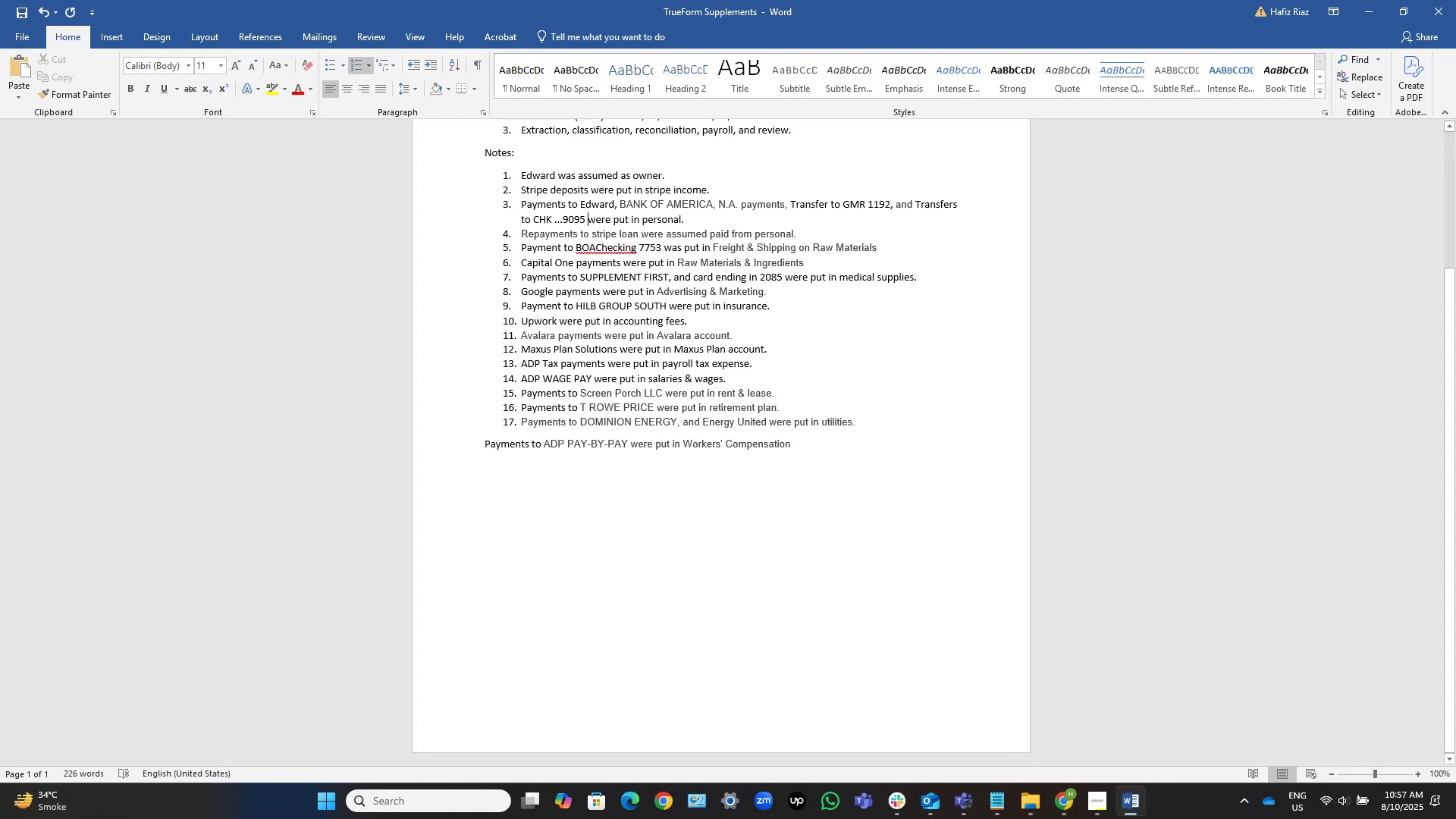 
key(ArrowUp)
 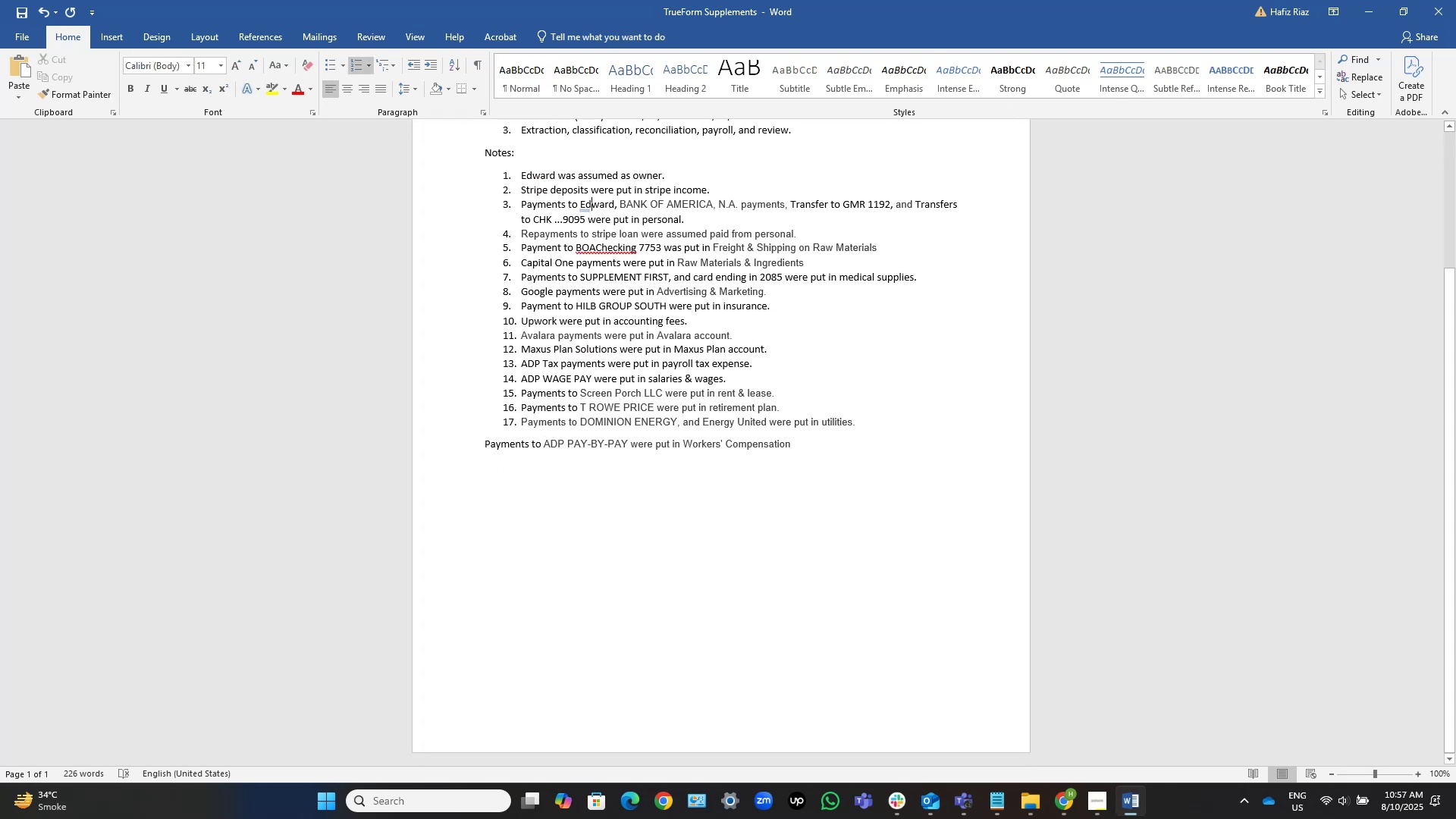 
key(ArrowUp)
 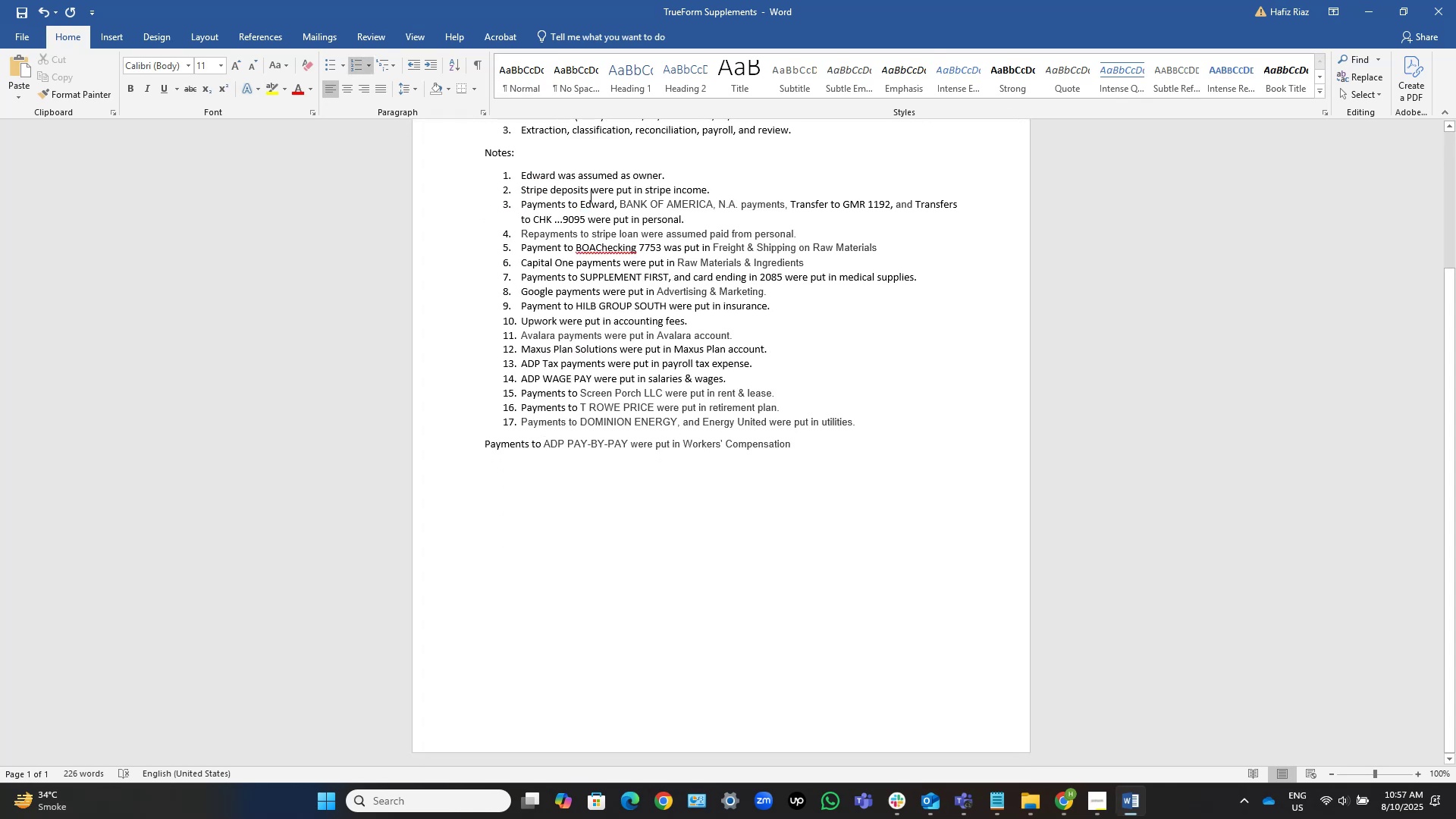 
key(ArrowUp)
 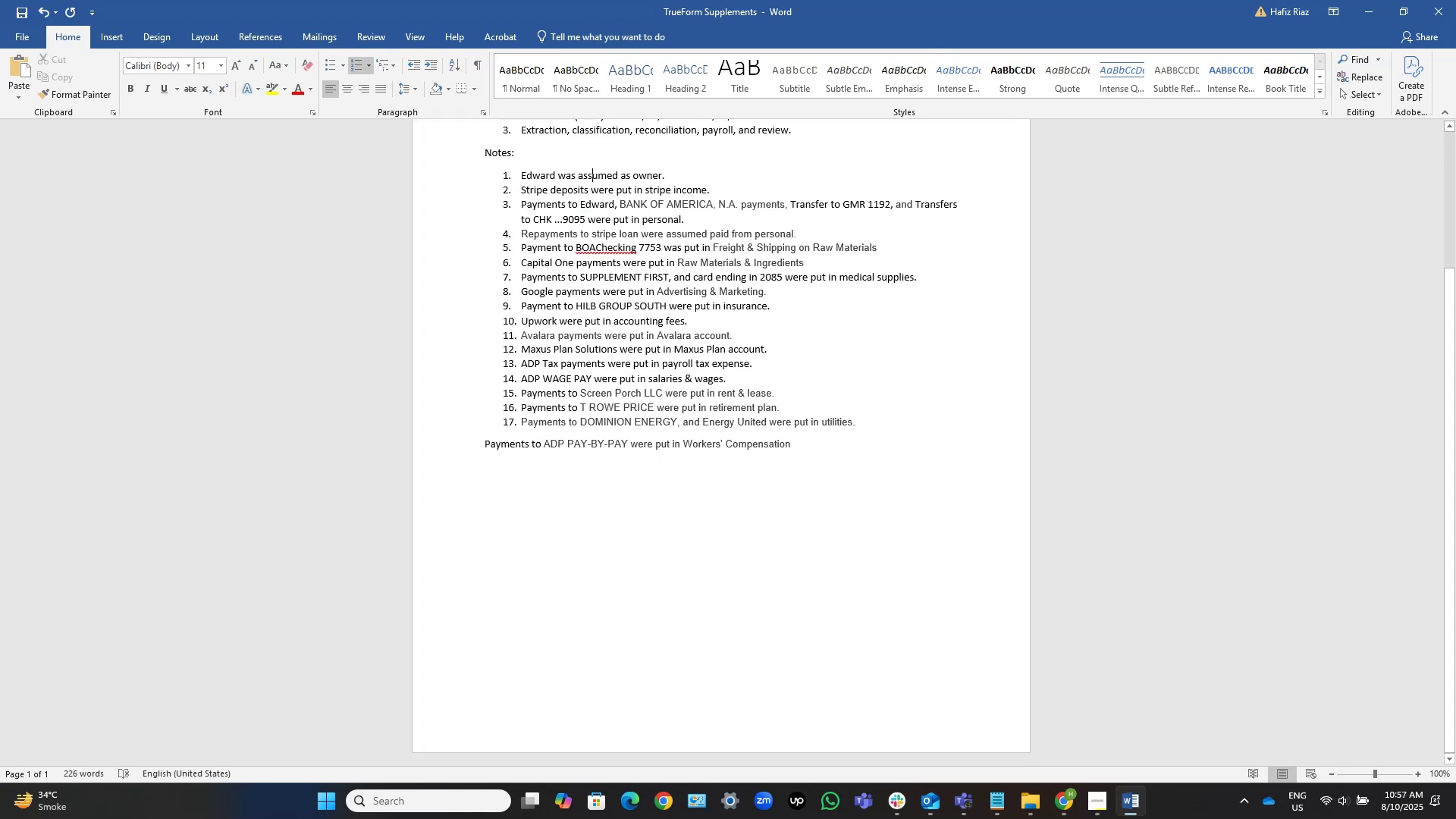 
hold_key(key=ArrowDown, duration=1.0)
 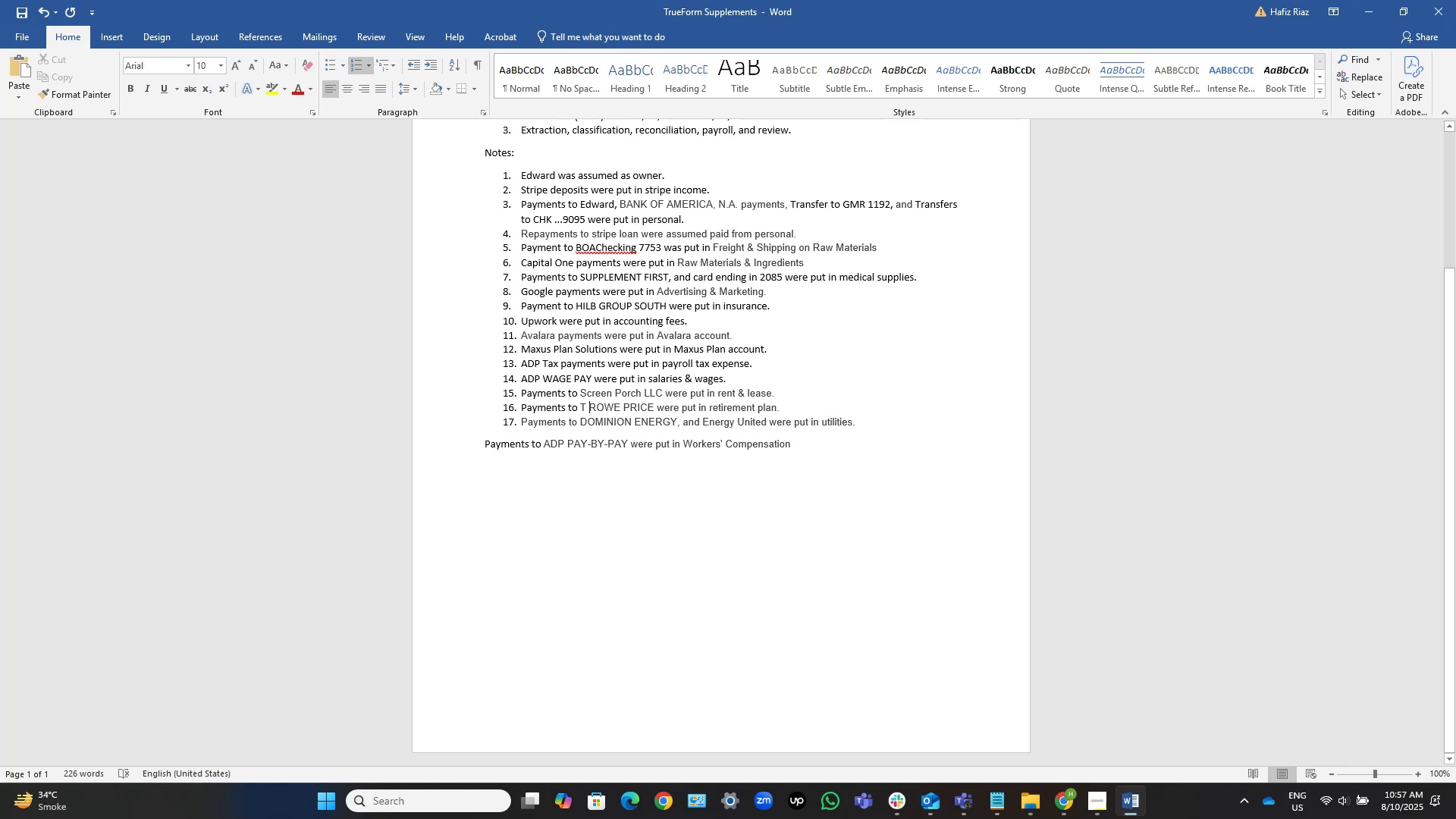 
key(ArrowDown)
 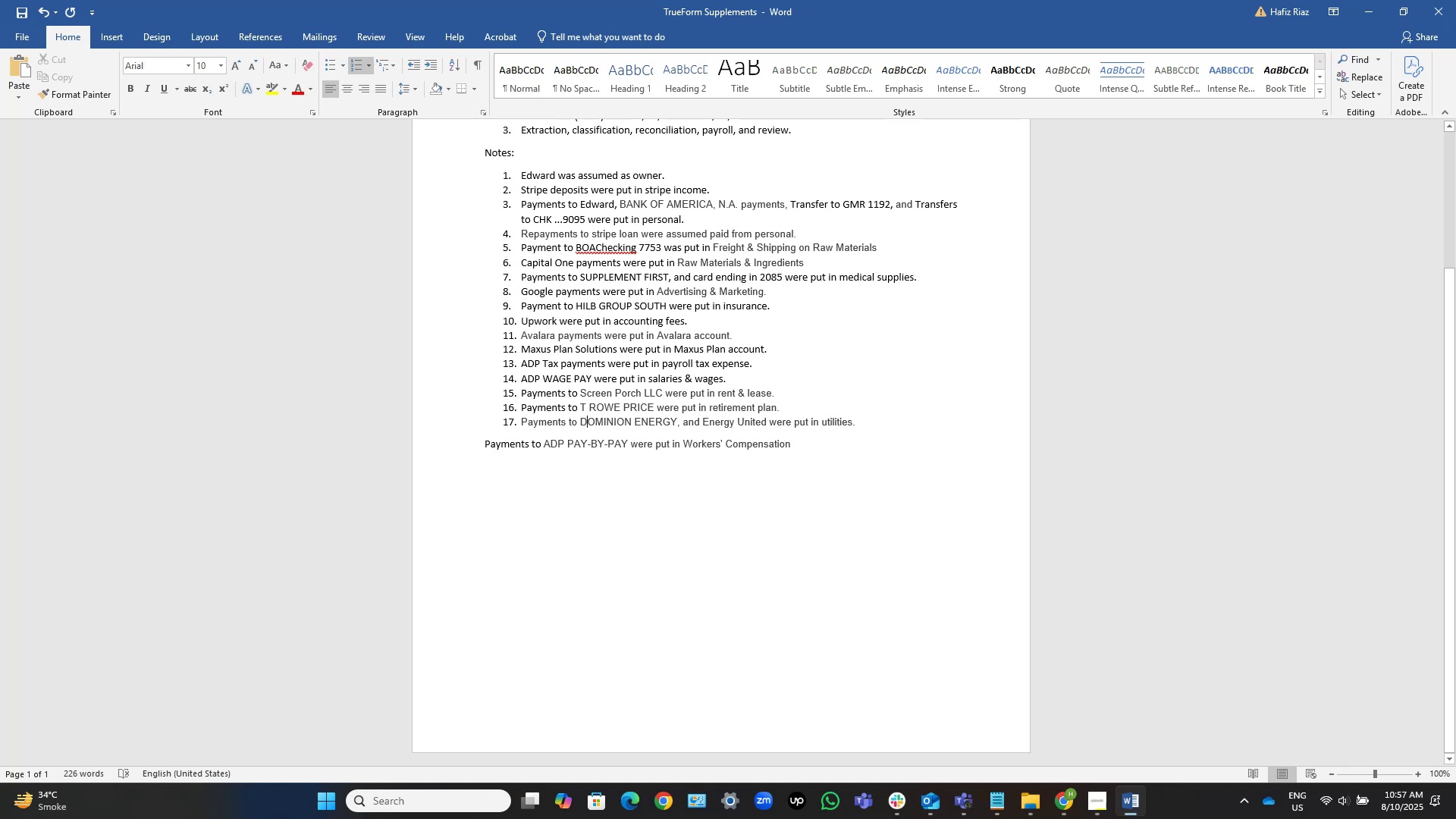 
key(ArrowDown)
 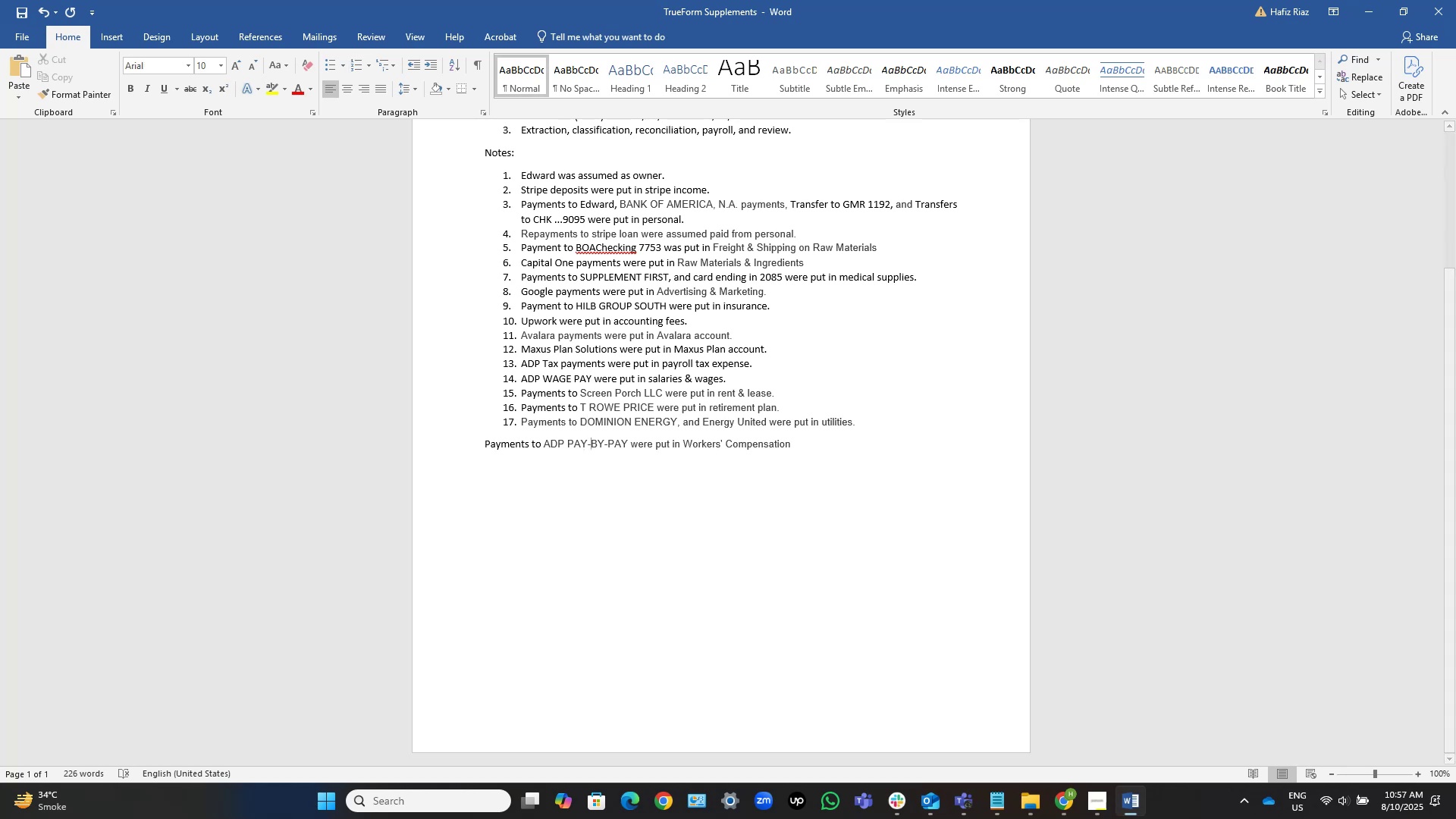 
key(Home)
 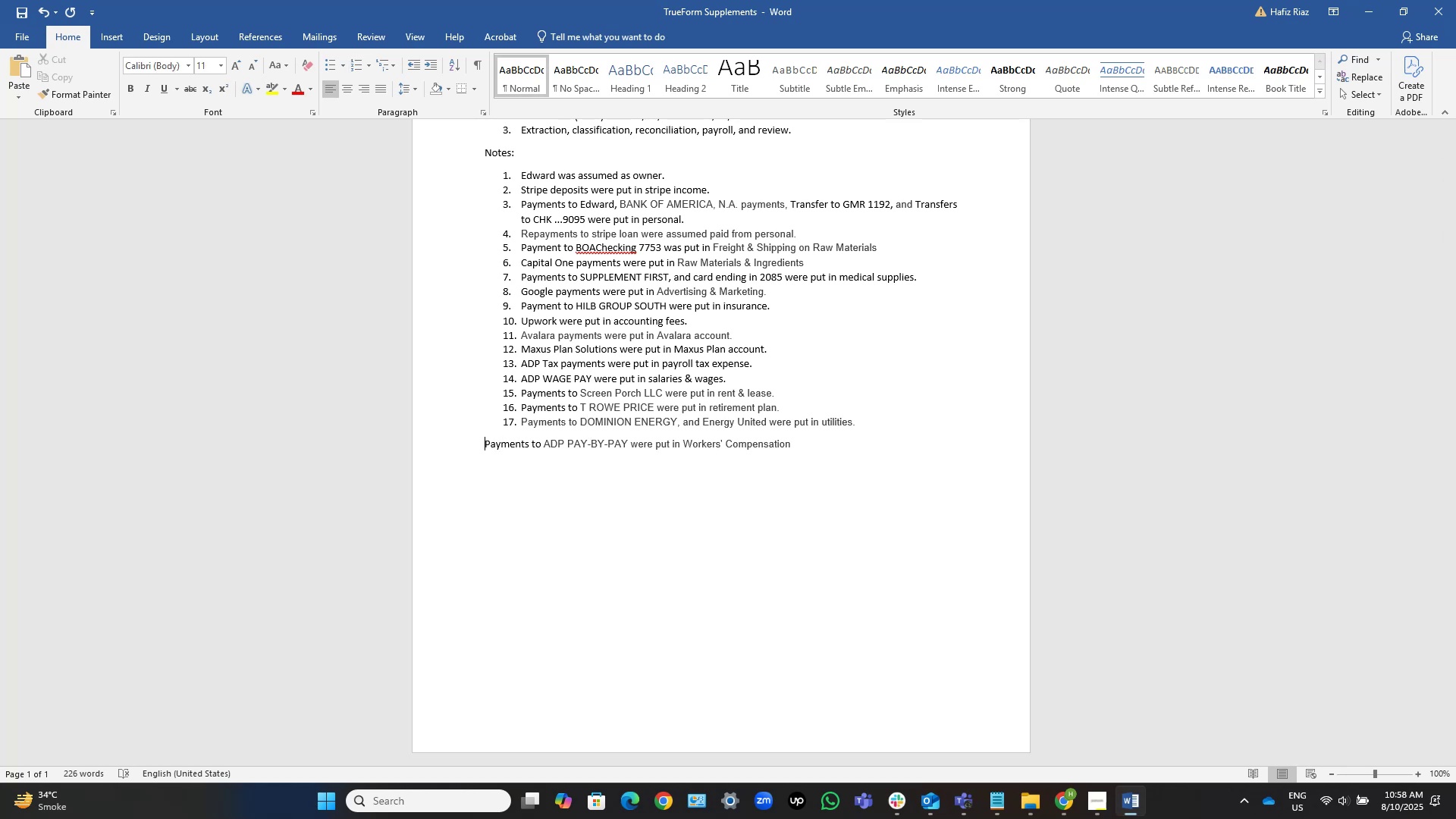 
key(Backspace)
 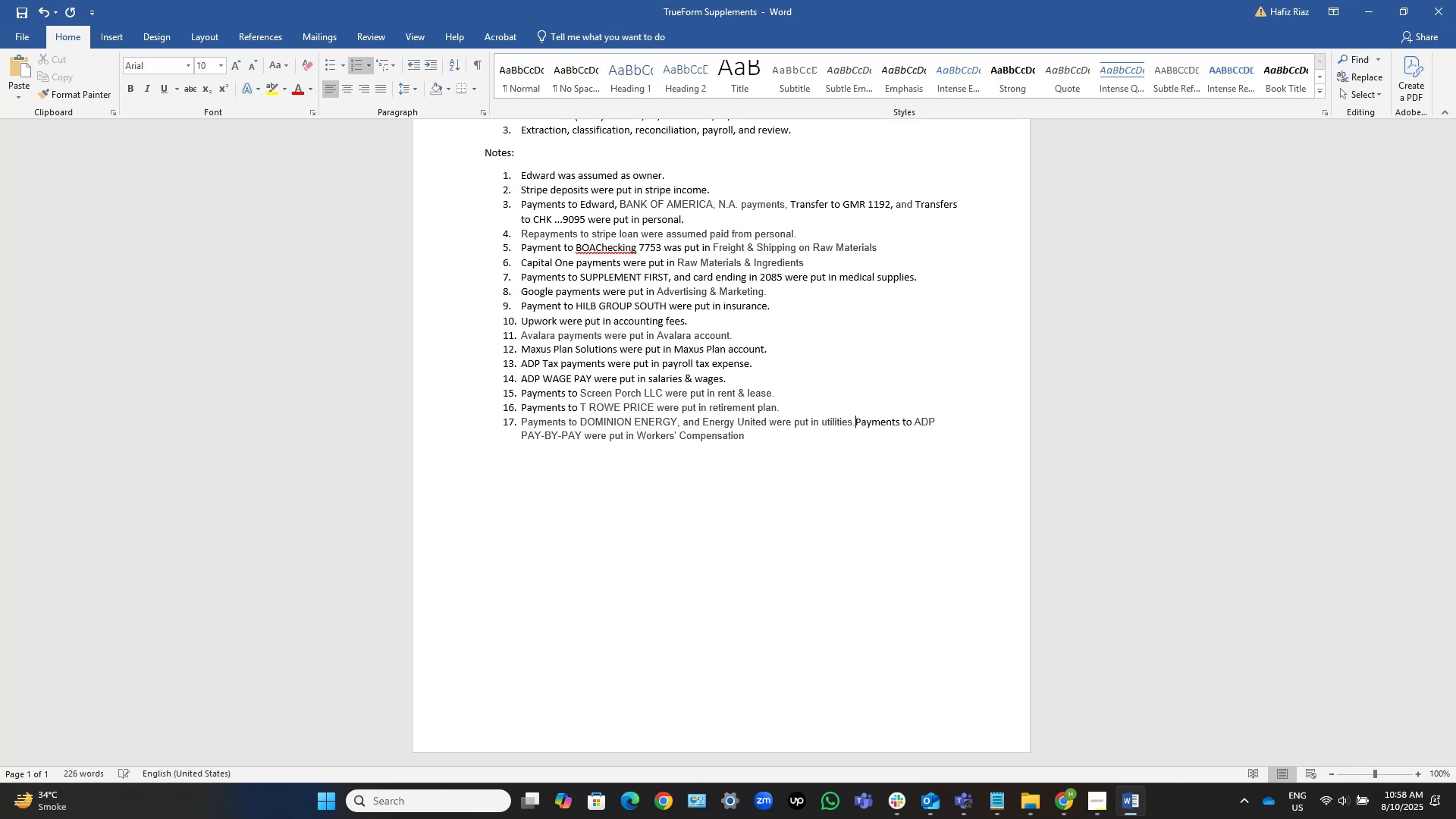 
key(NumpadEnter)
 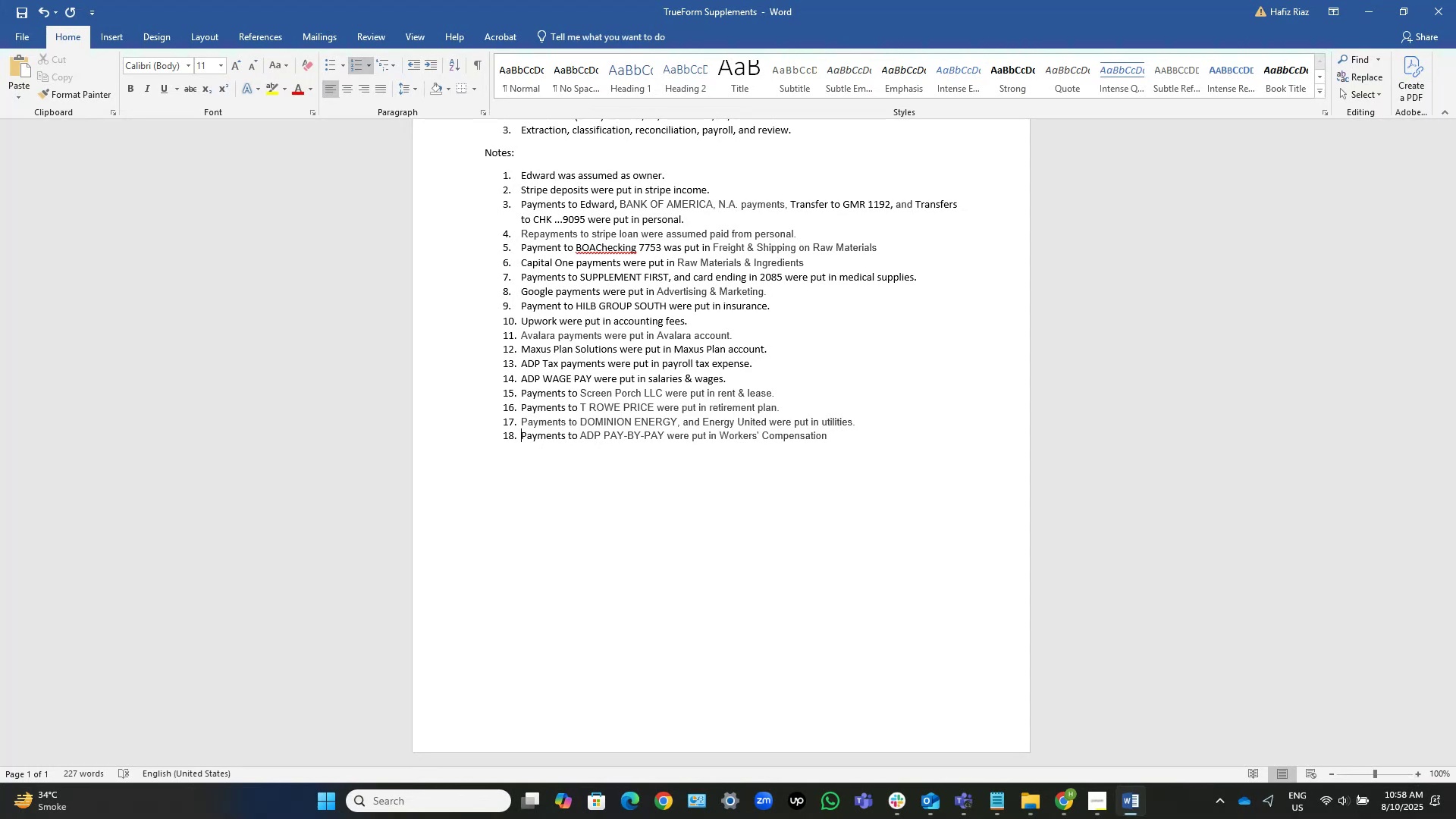 
wait(41.81)
 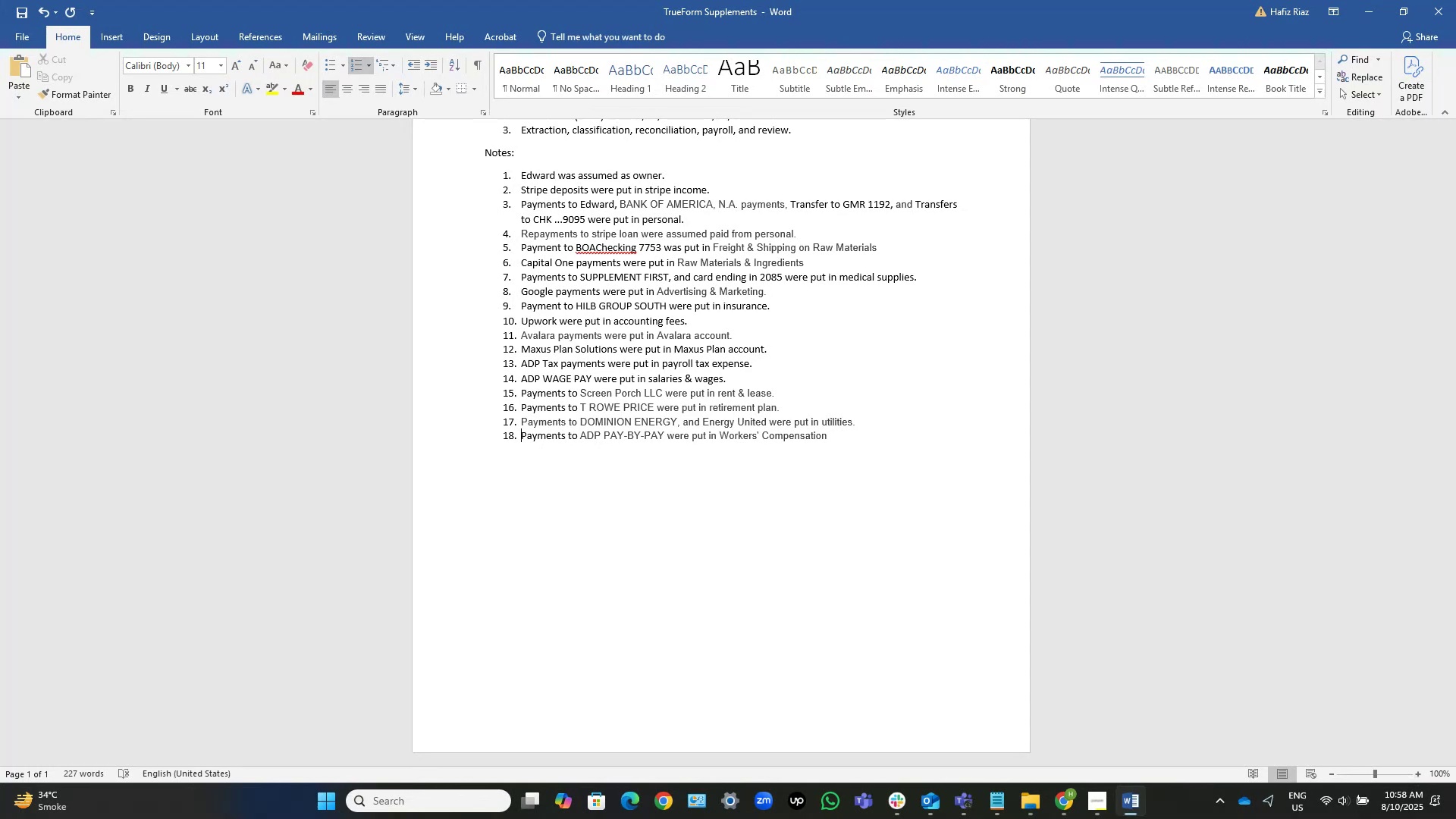 
scroll: coordinate [993, 662], scroll_direction: none, amount: 0.0
 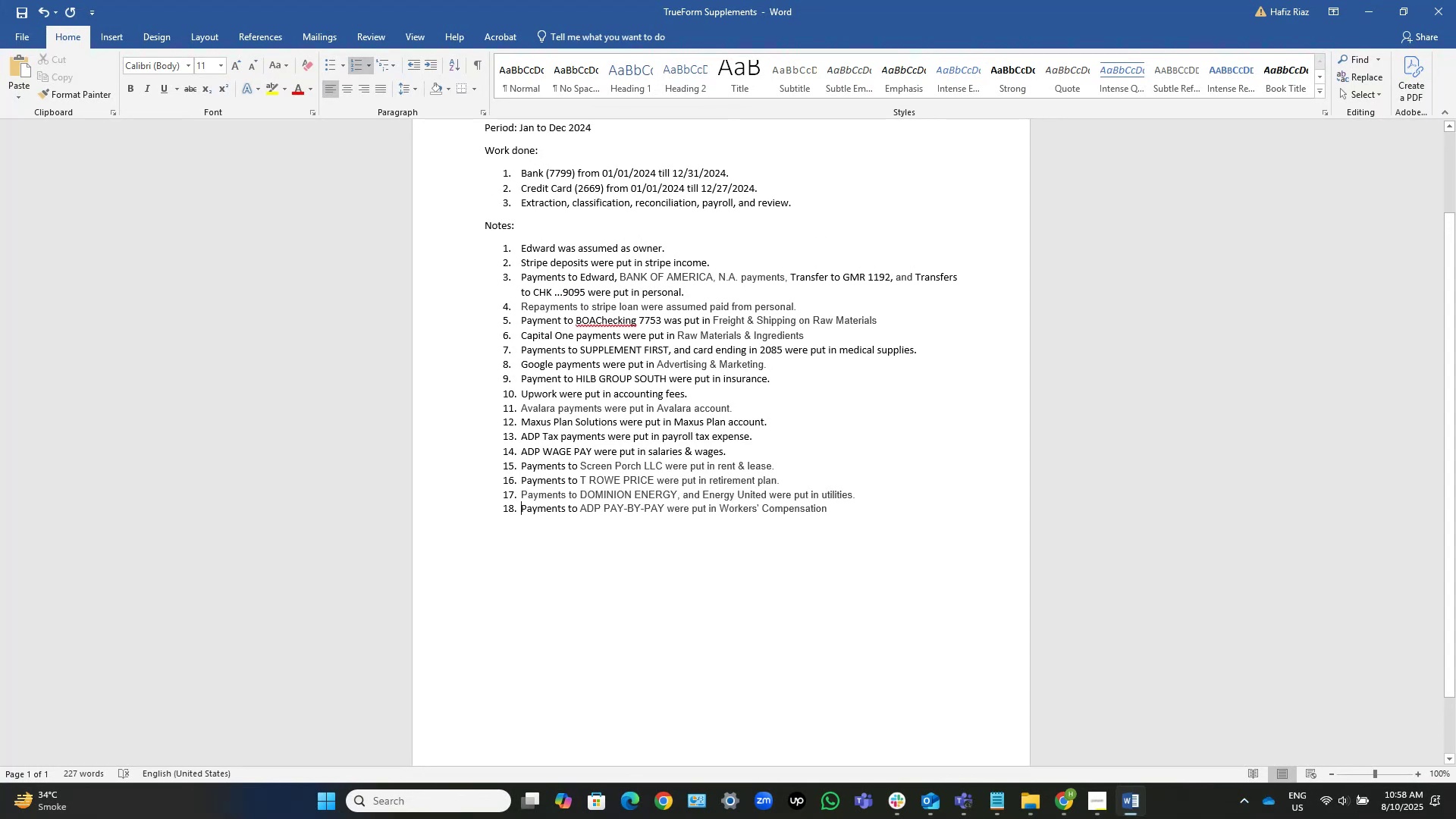 
scroll: coordinate [993, 662], scroll_direction: up, amount: 4.0
 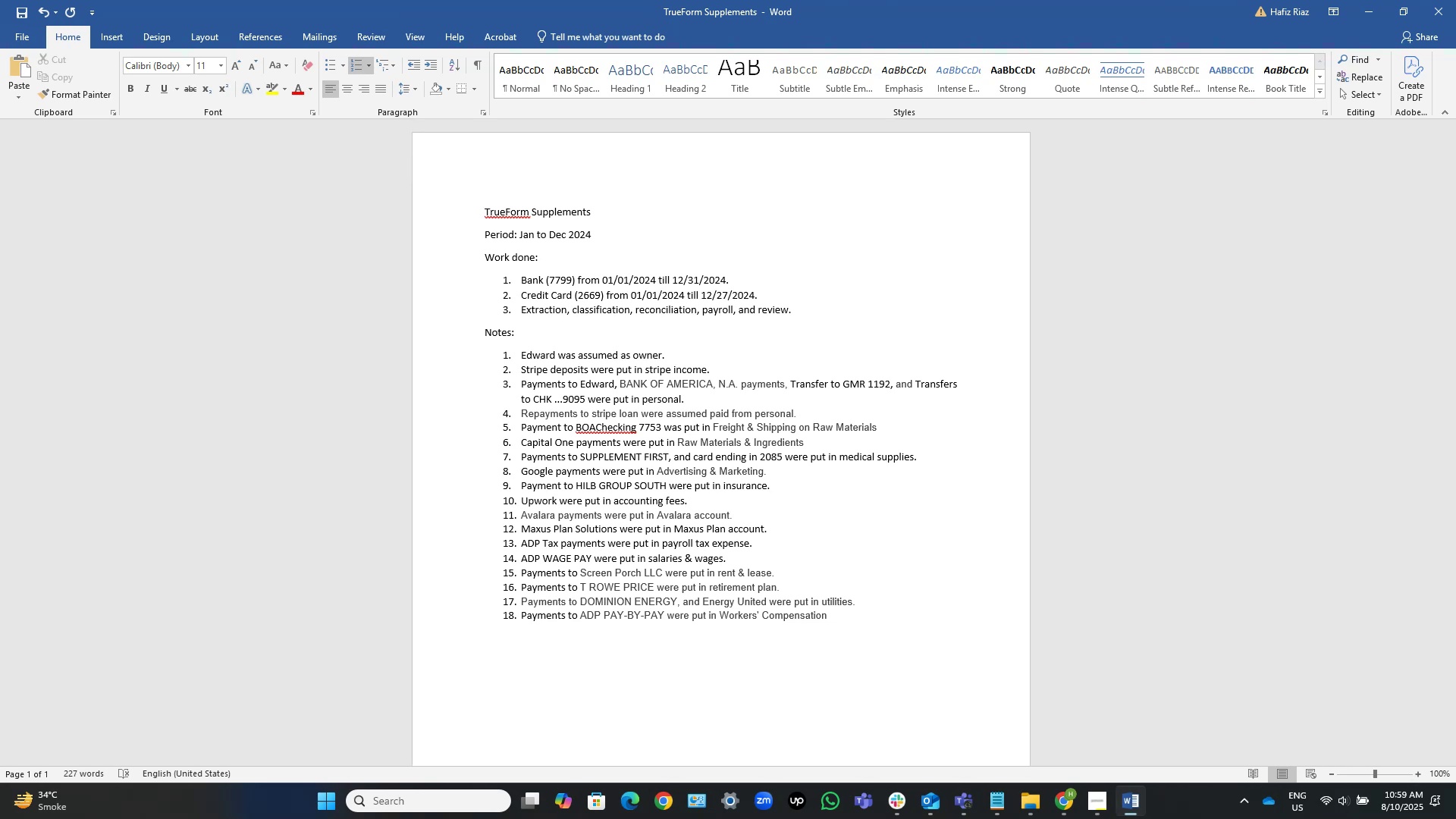 
wait(36.37)
 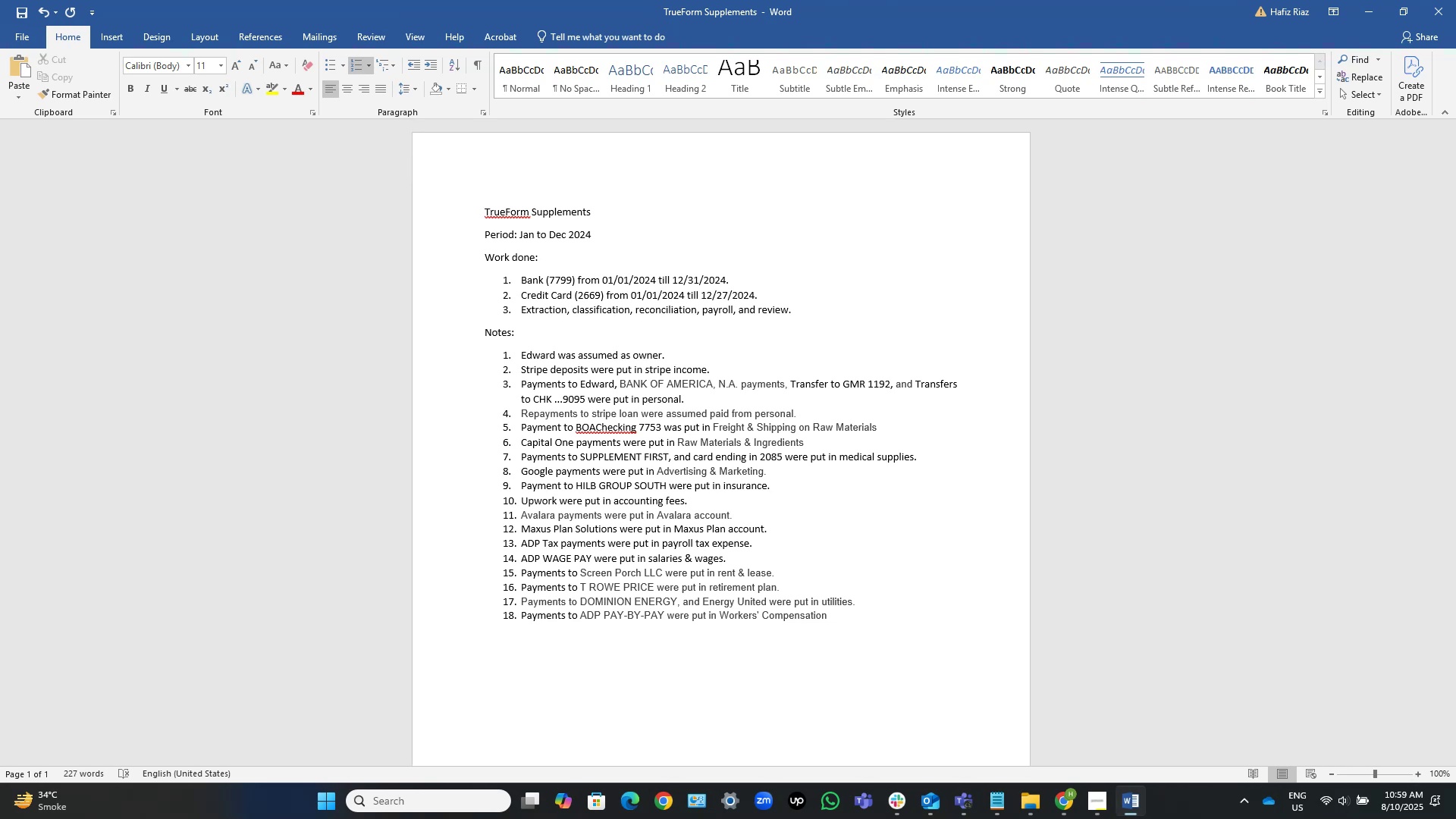 
left_click([1070, 799])
 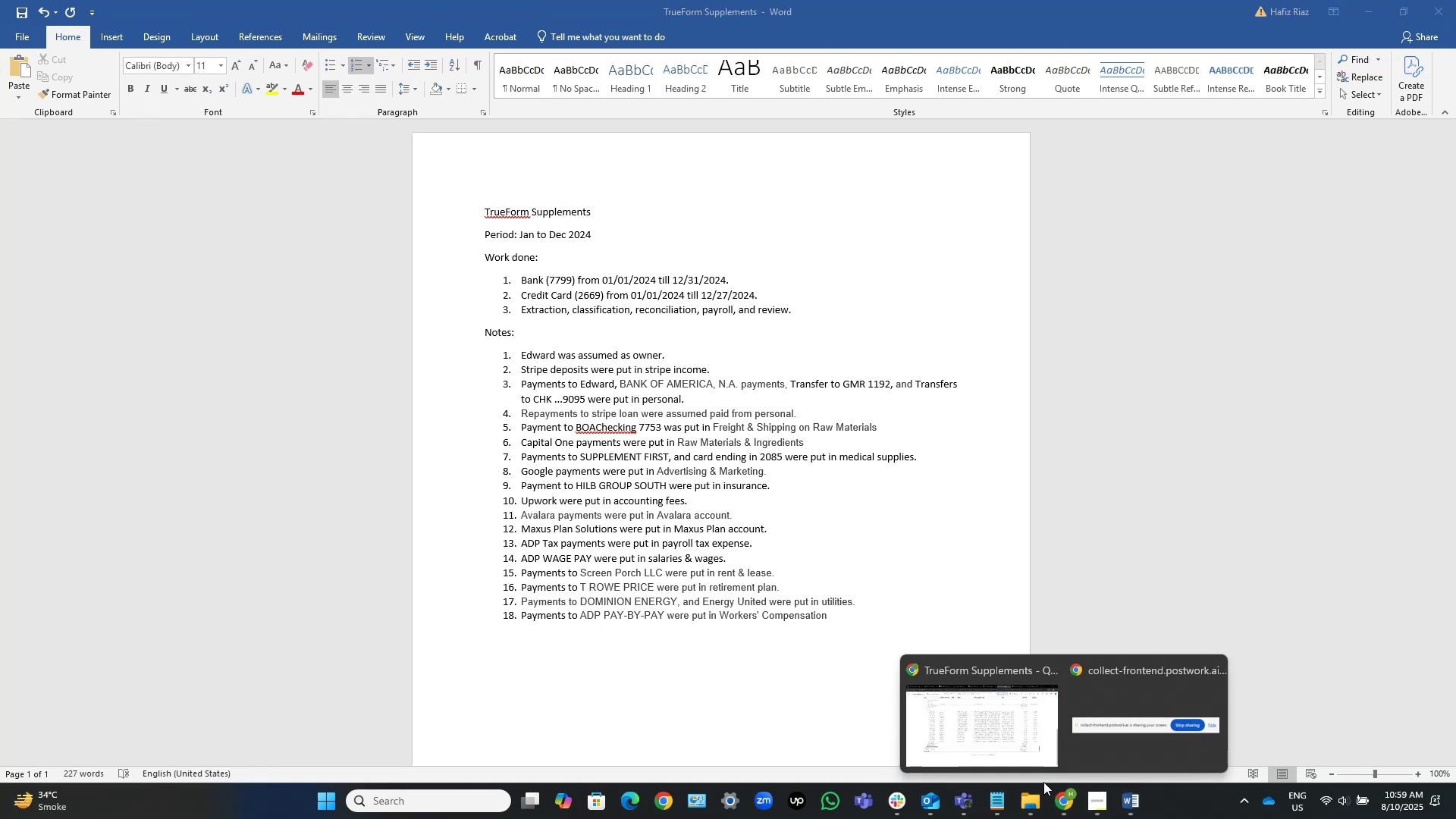 
left_click([1014, 742])
 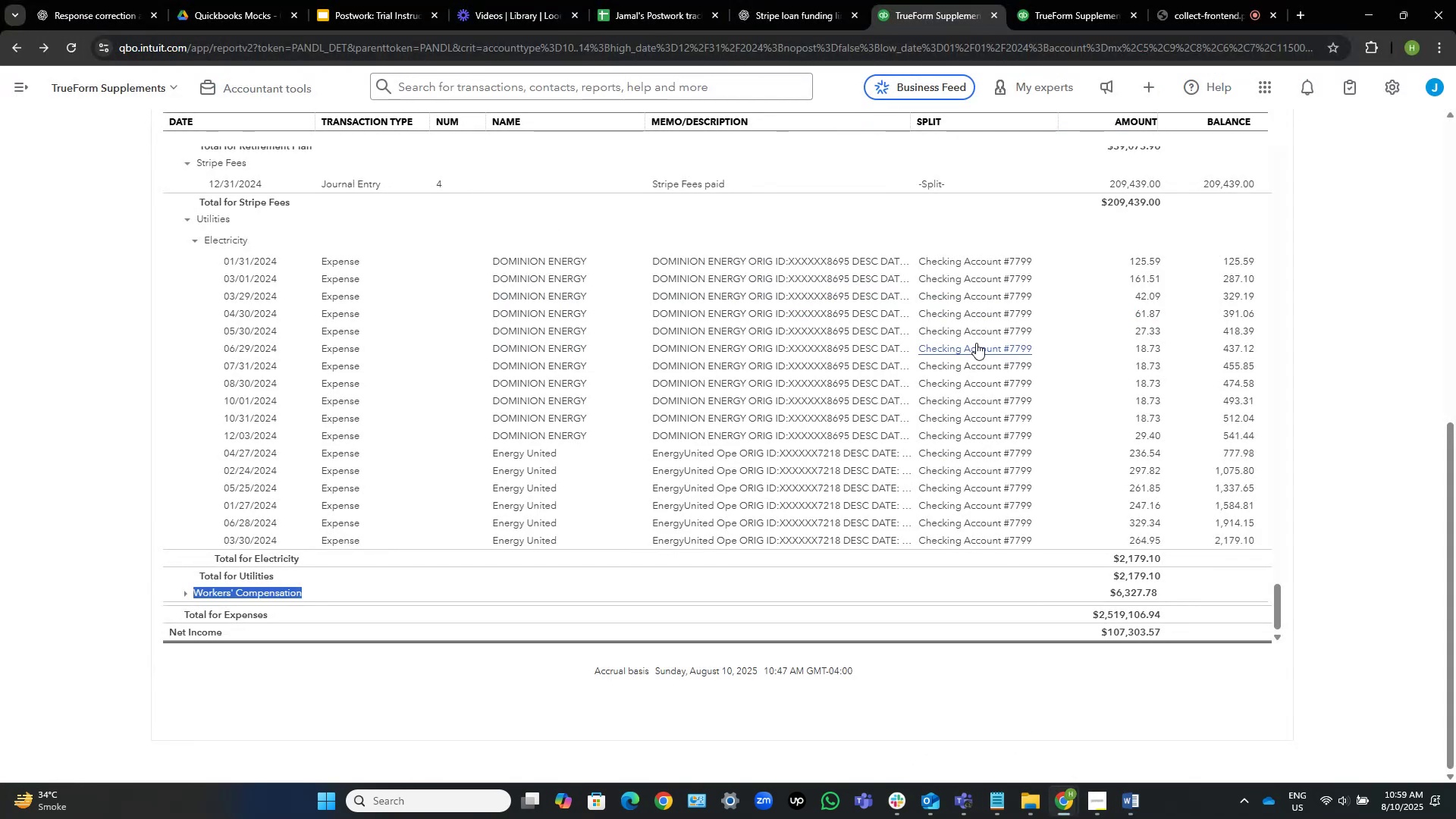 
scroll: coordinate [546, 376], scroll_direction: up, amount: 11.0
 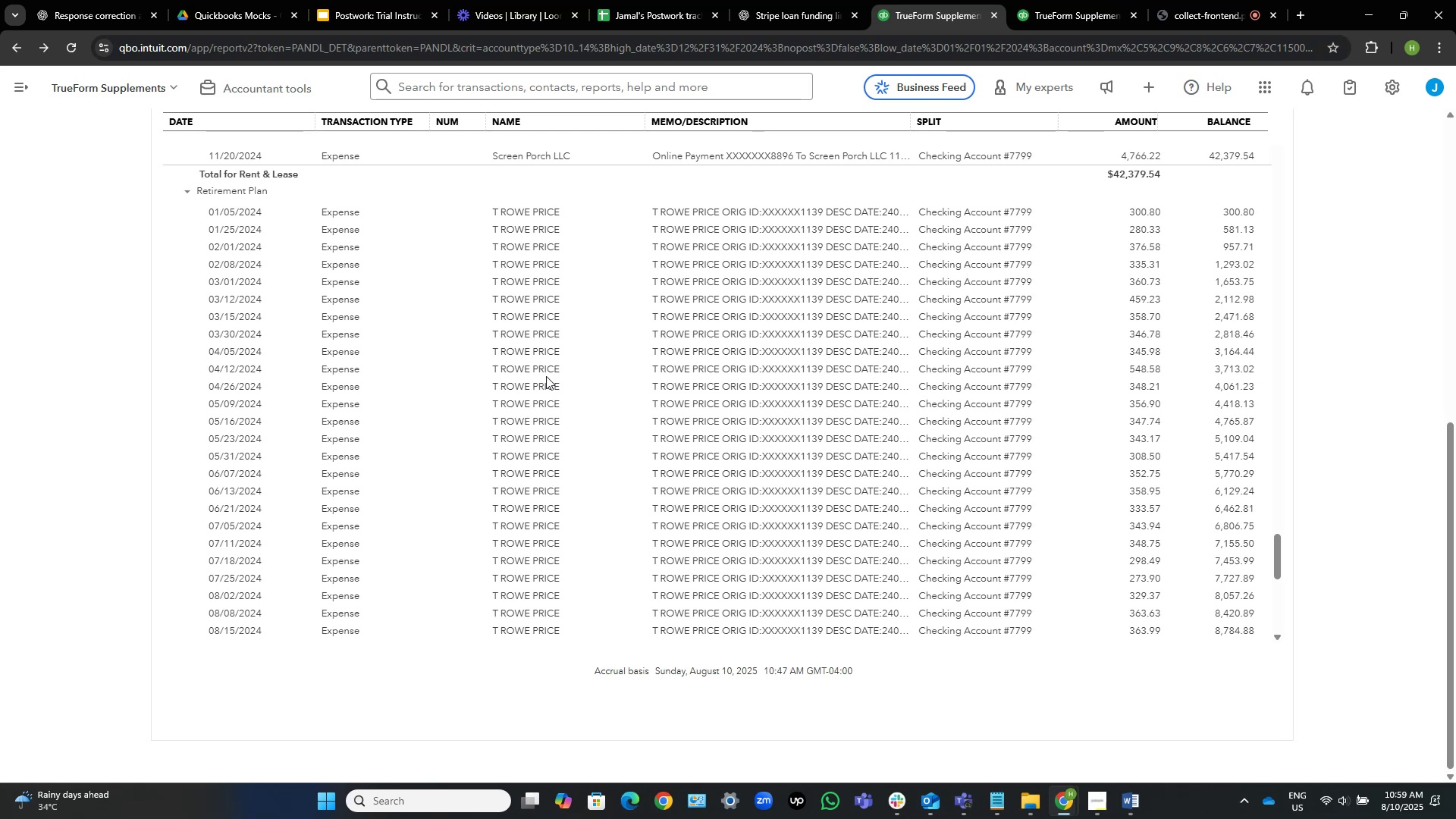 
wait(25.67)
 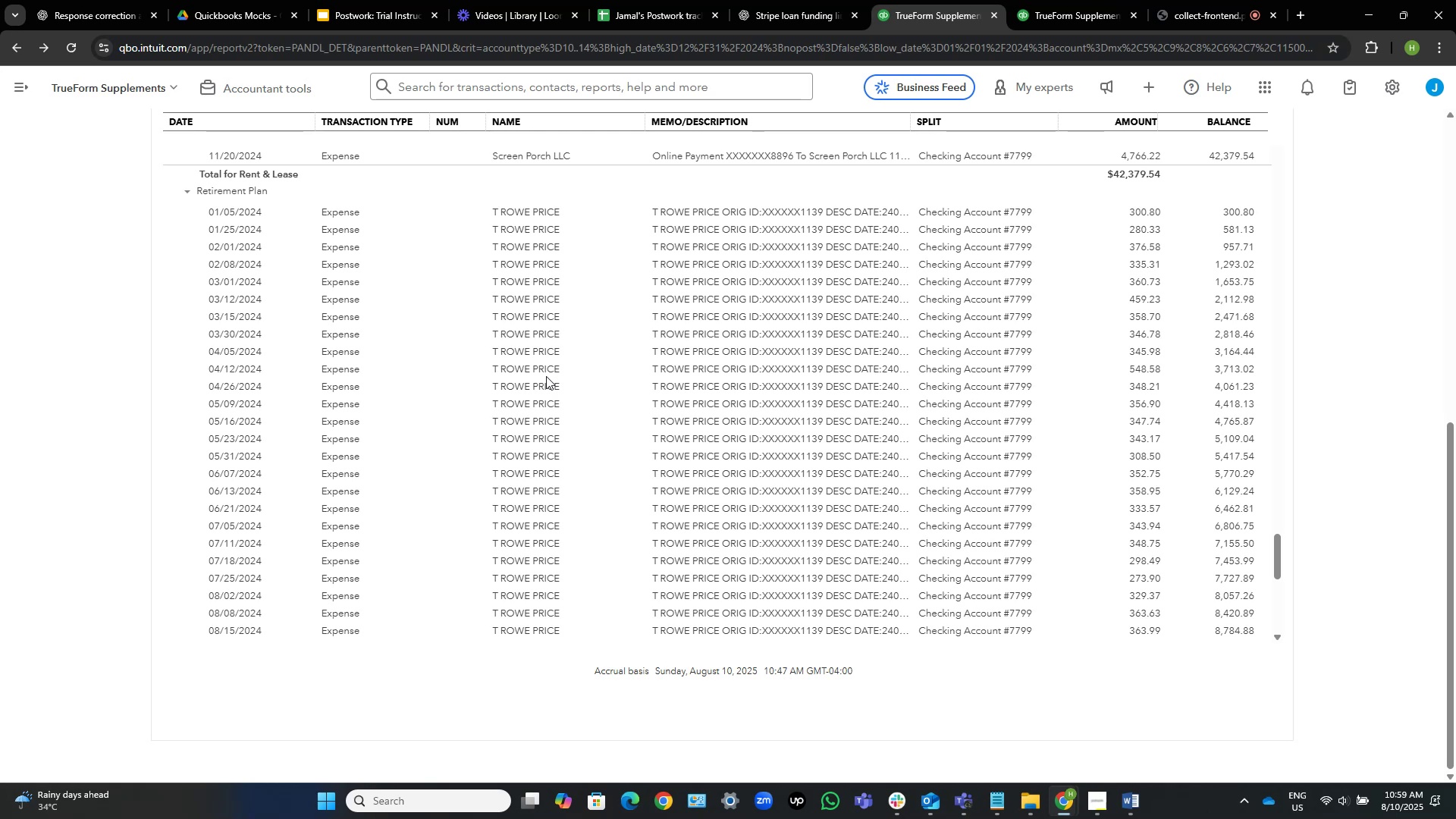 
scroll: coordinate [40, 339], scroll_direction: up, amount: 32.0
 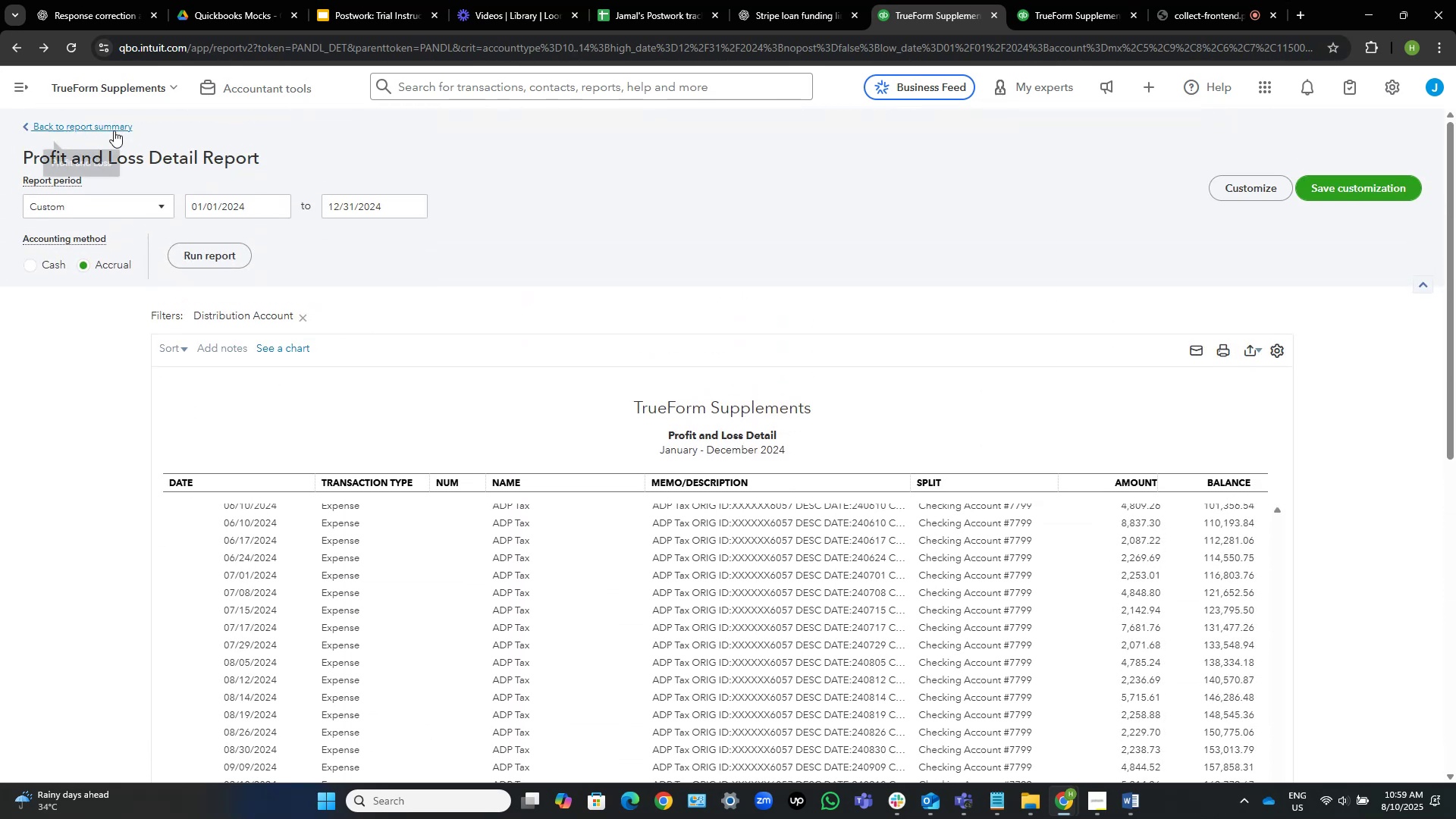 
left_click([114, 127])
 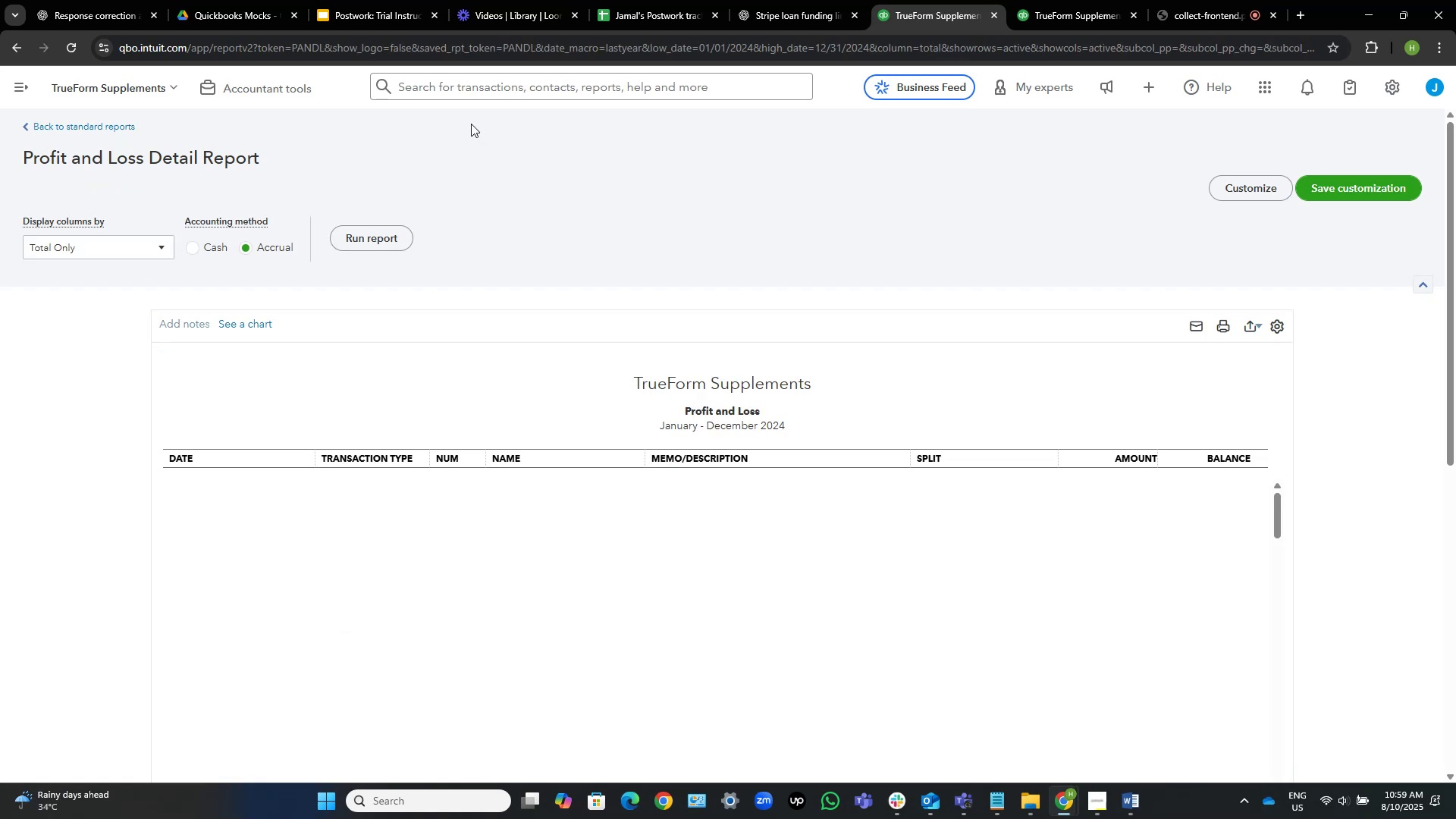 
mouse_move([460, 152])
 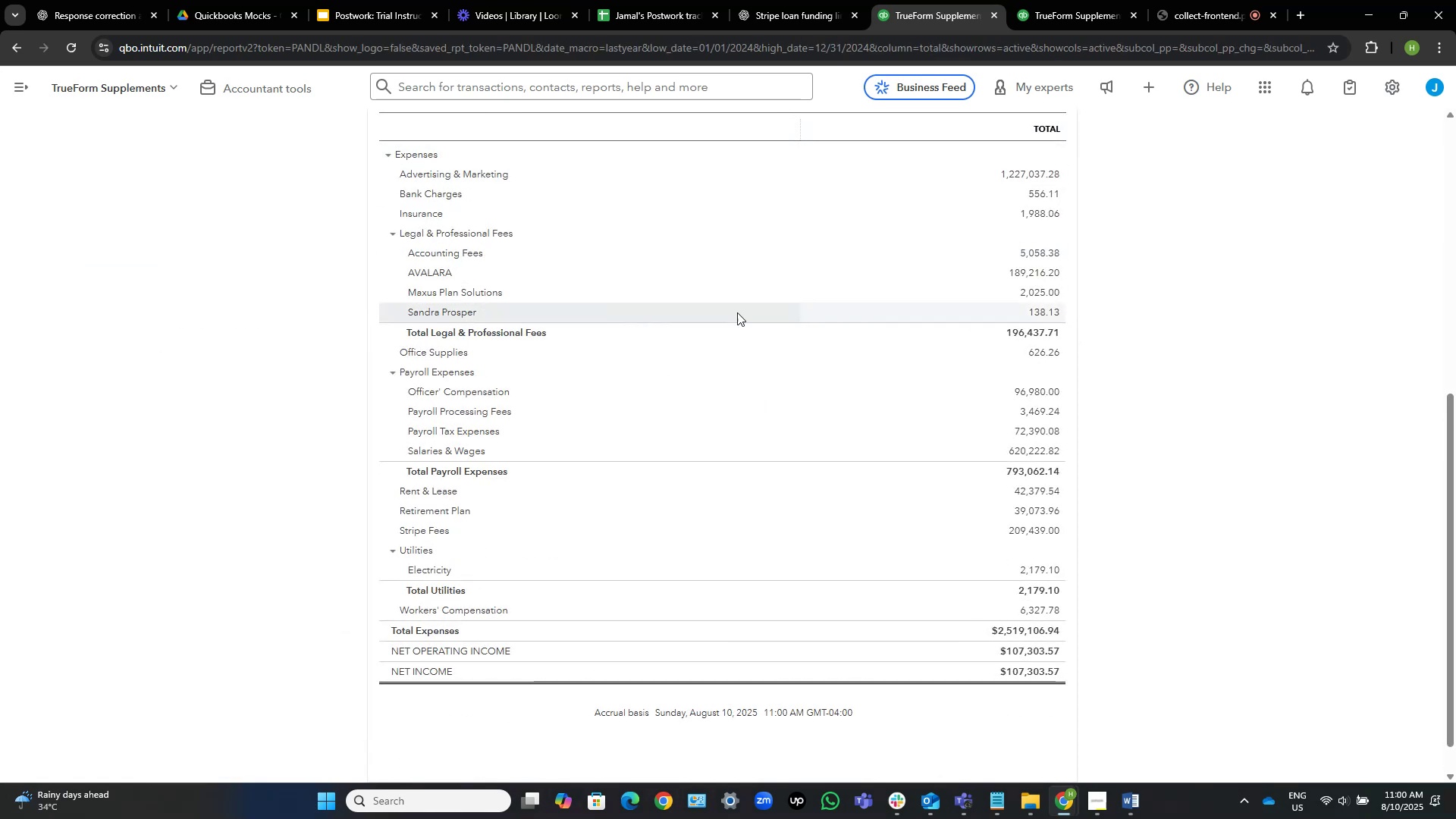 
scroll: coordinate [798, 359], scroll_direction: down, amount: 4.0
 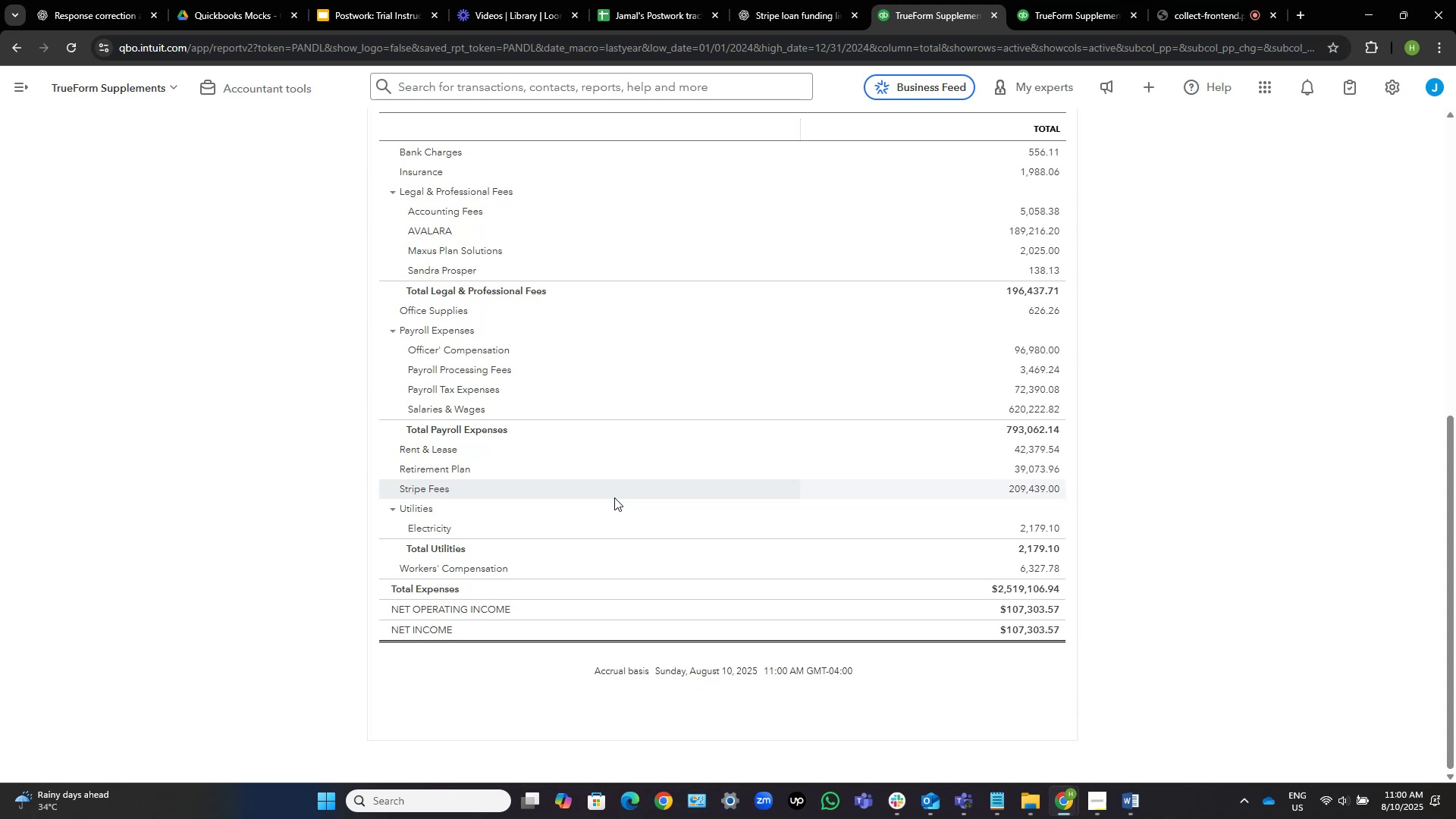 
scroll: coordinate [614, 497], scroll_direction: up, amount: 1.0
 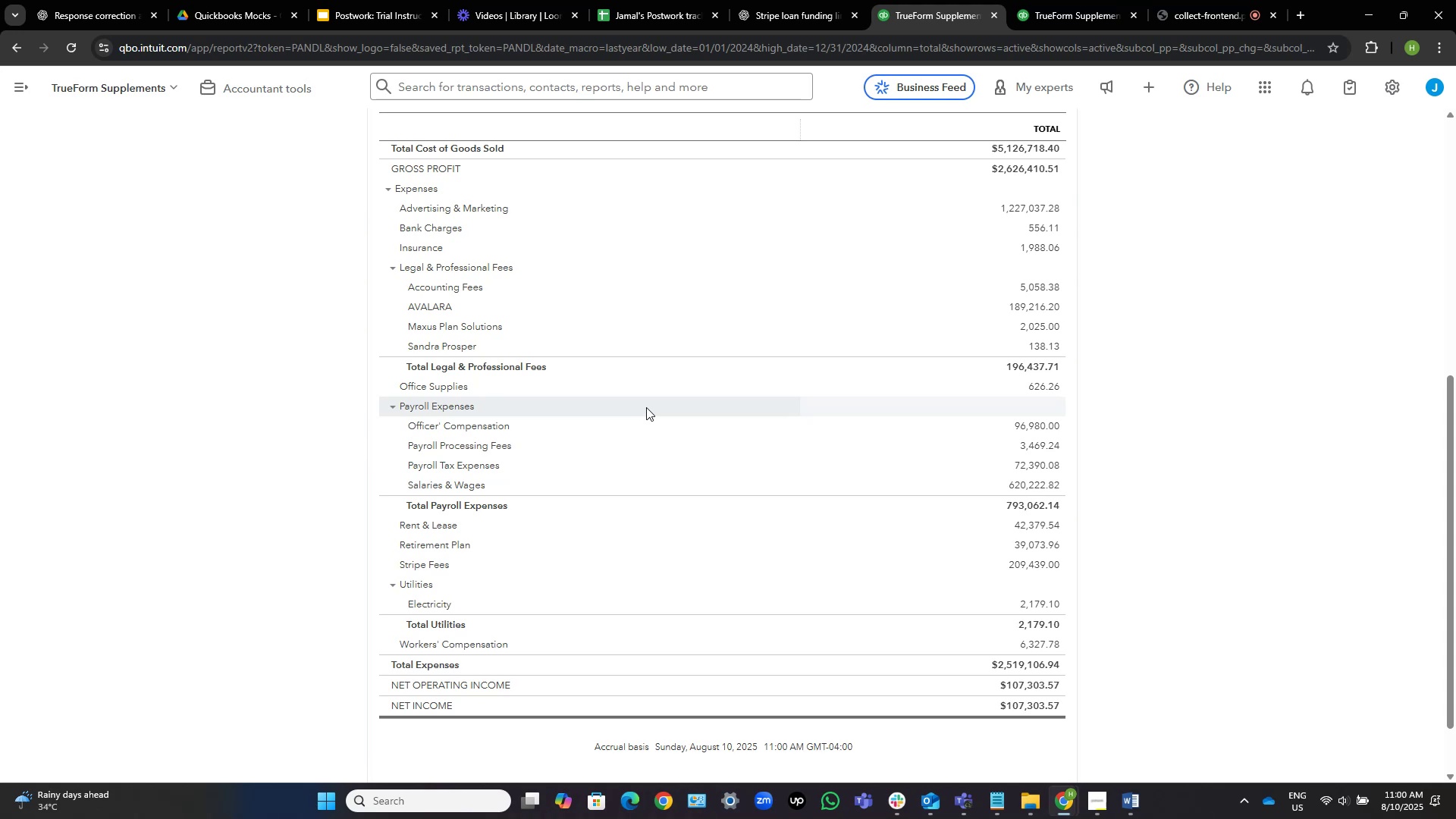 
wait(14.45)
 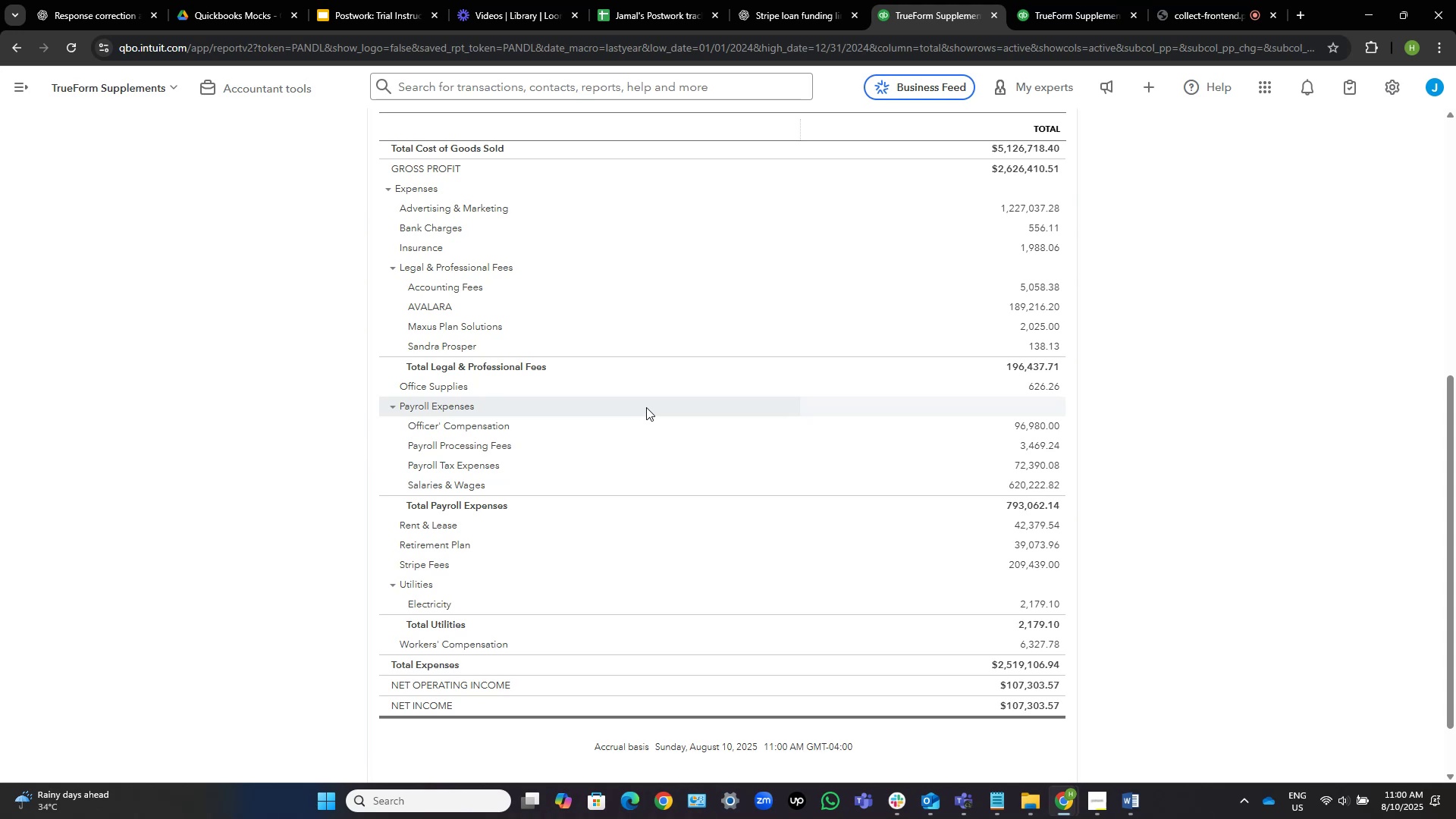 
scroll: coordinate [532, 262], scroll_direction: up, amount: 5.0
 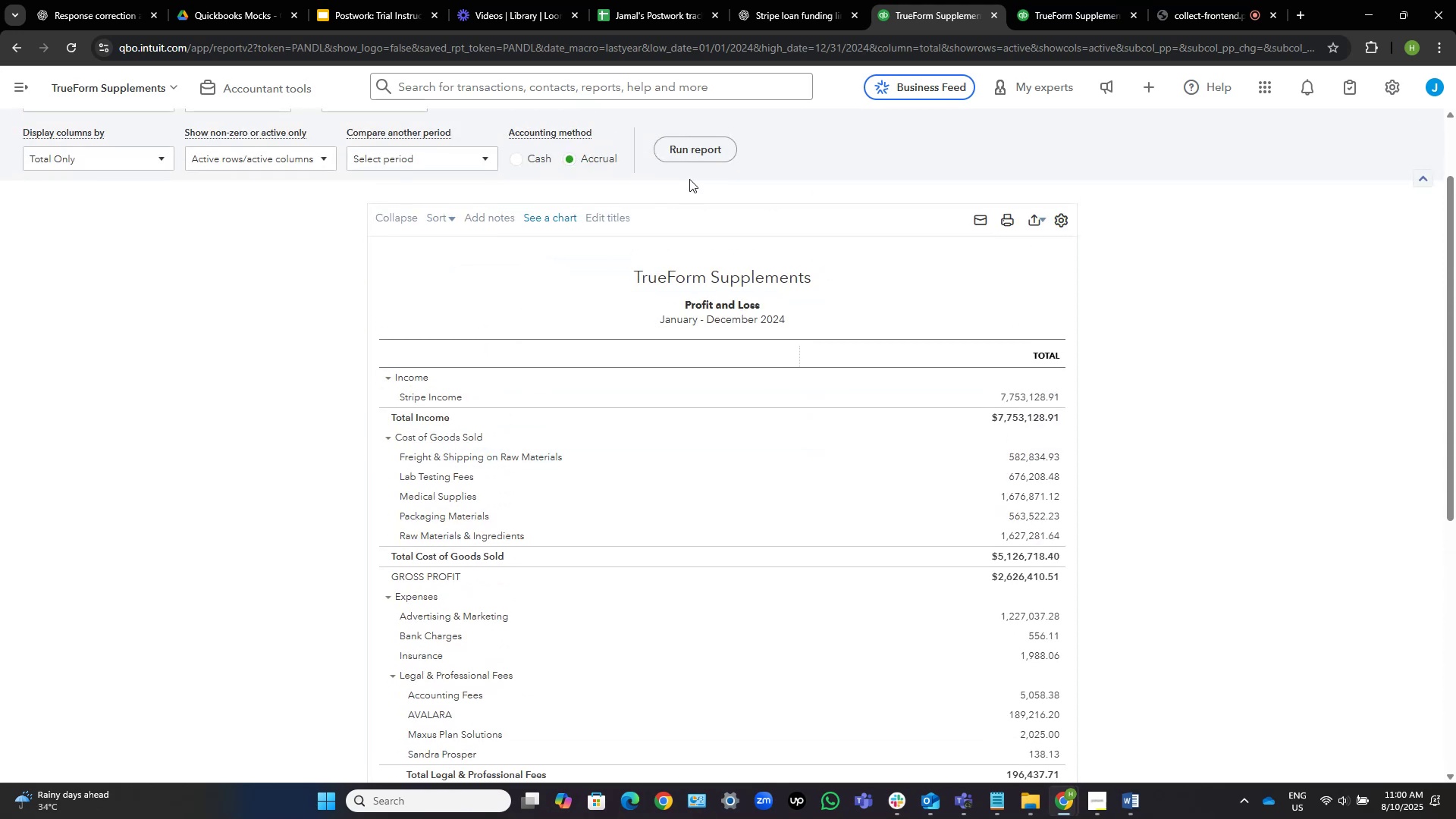 
left_click([697, 148])
 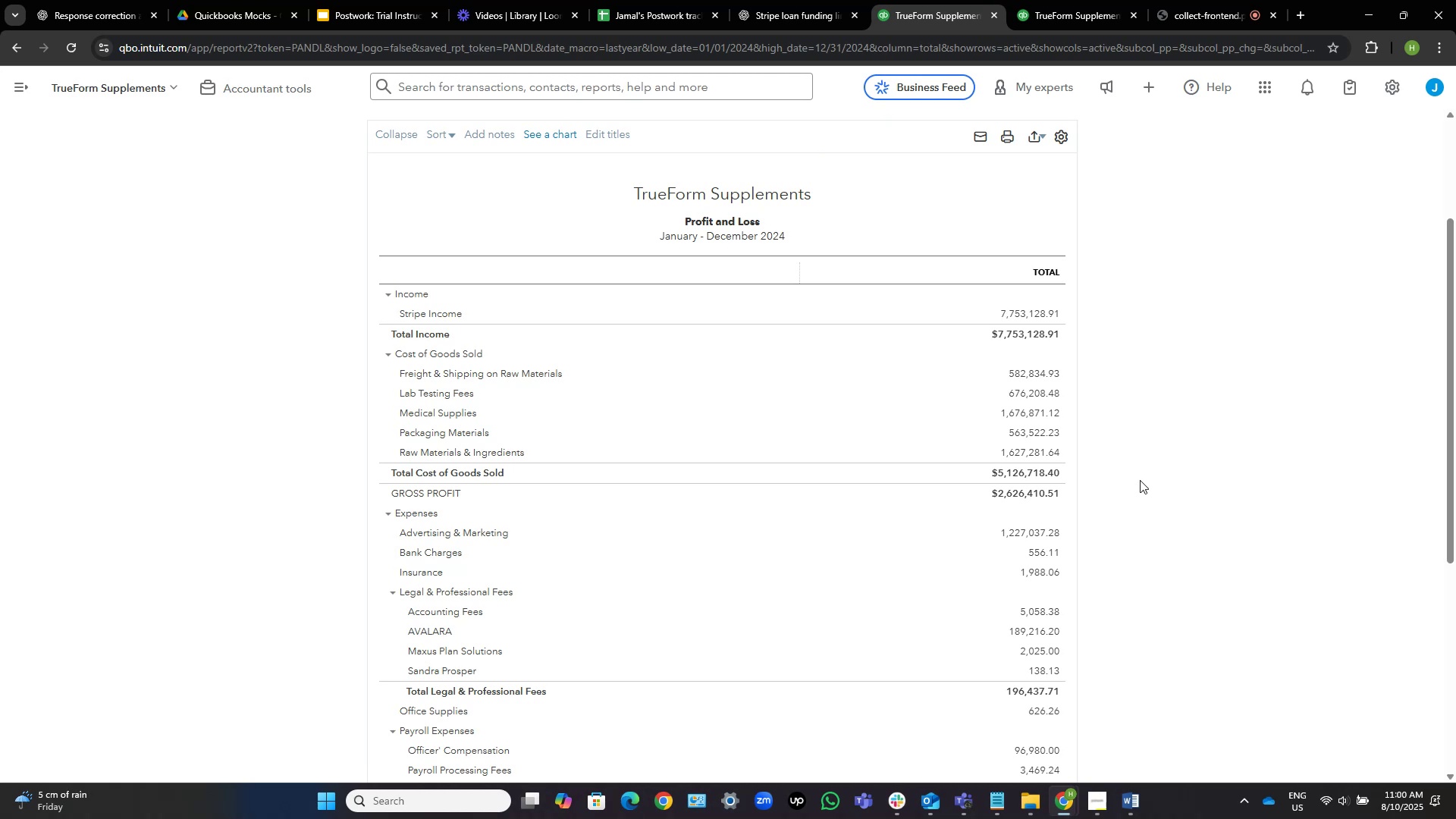 
wait(16.4)
 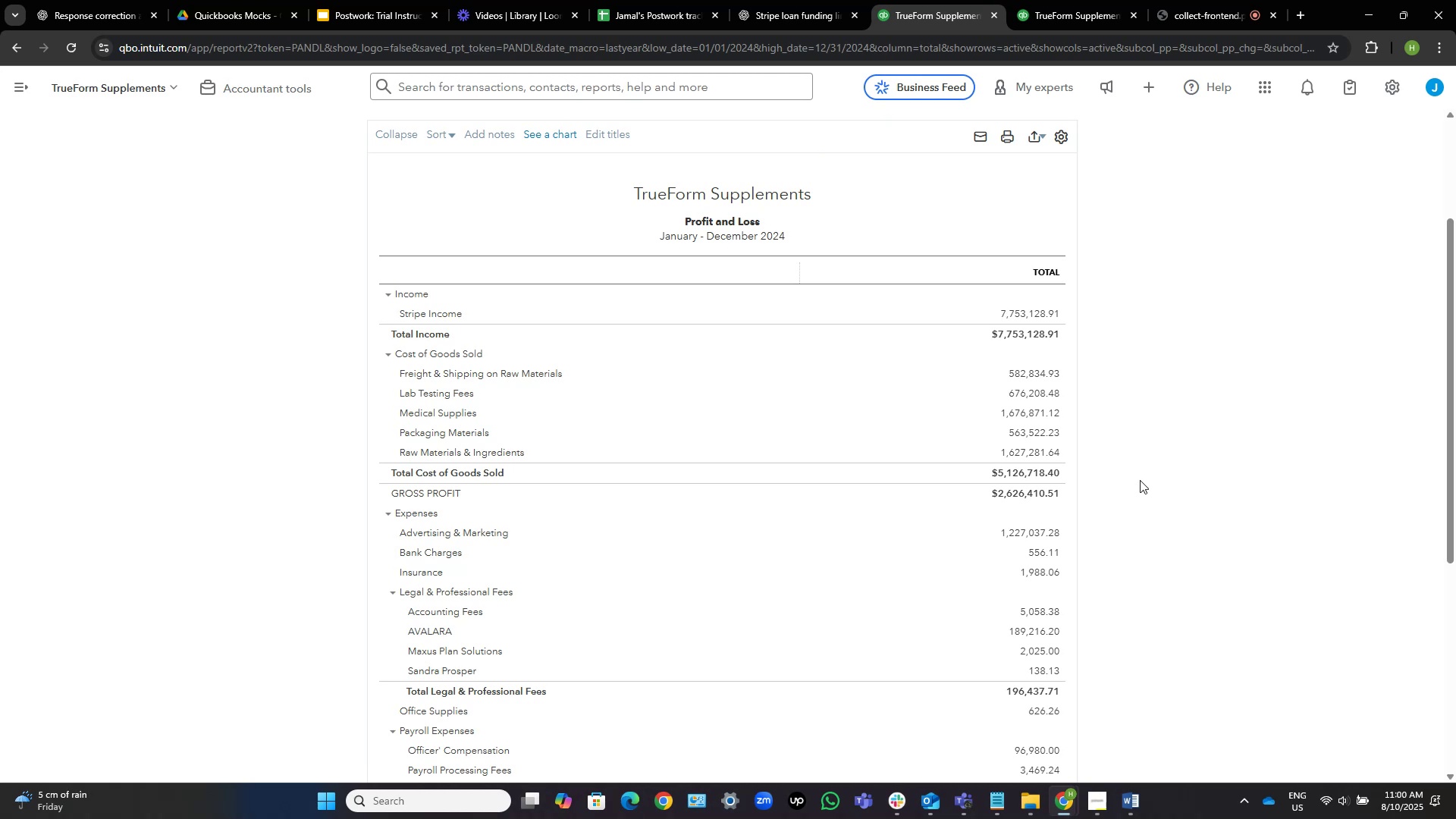 
scroll: coordinate [1083, 438], scroll_direction: down, amount: 5.0
 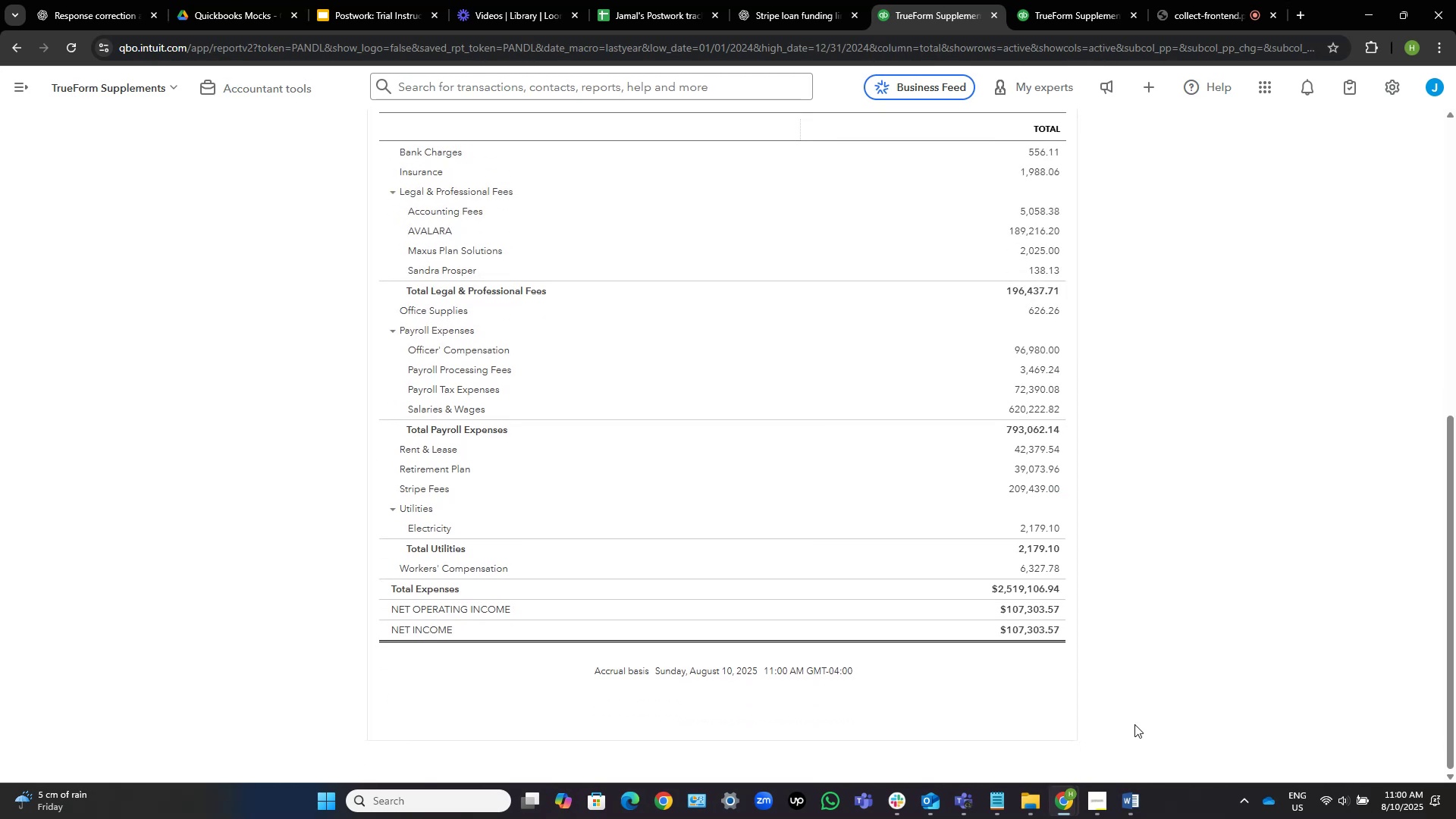 
mouse_move([1106, 773])
 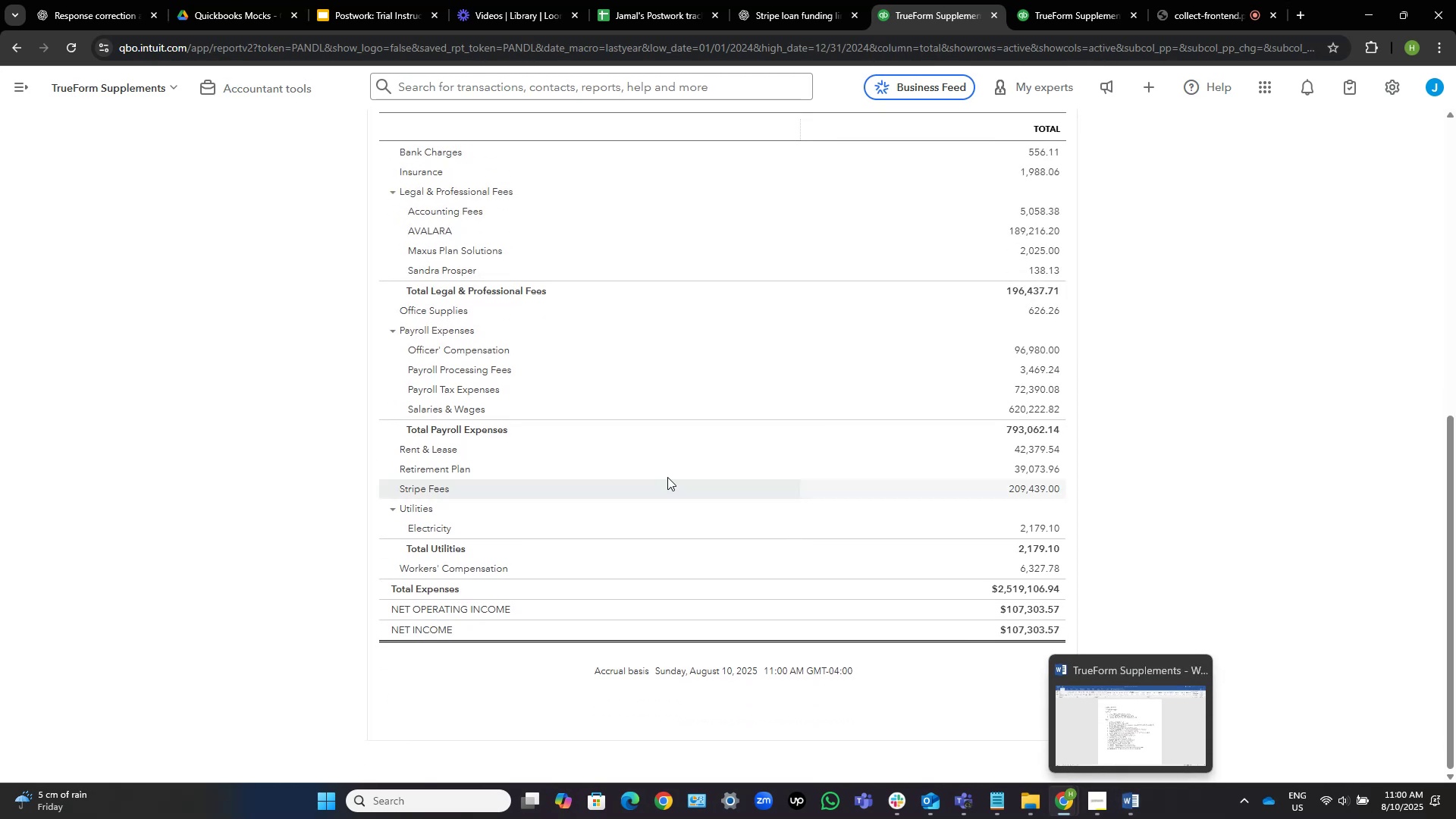 
scroll: coordinate [534, 378], scroll_direction: up, amount: 6.0
 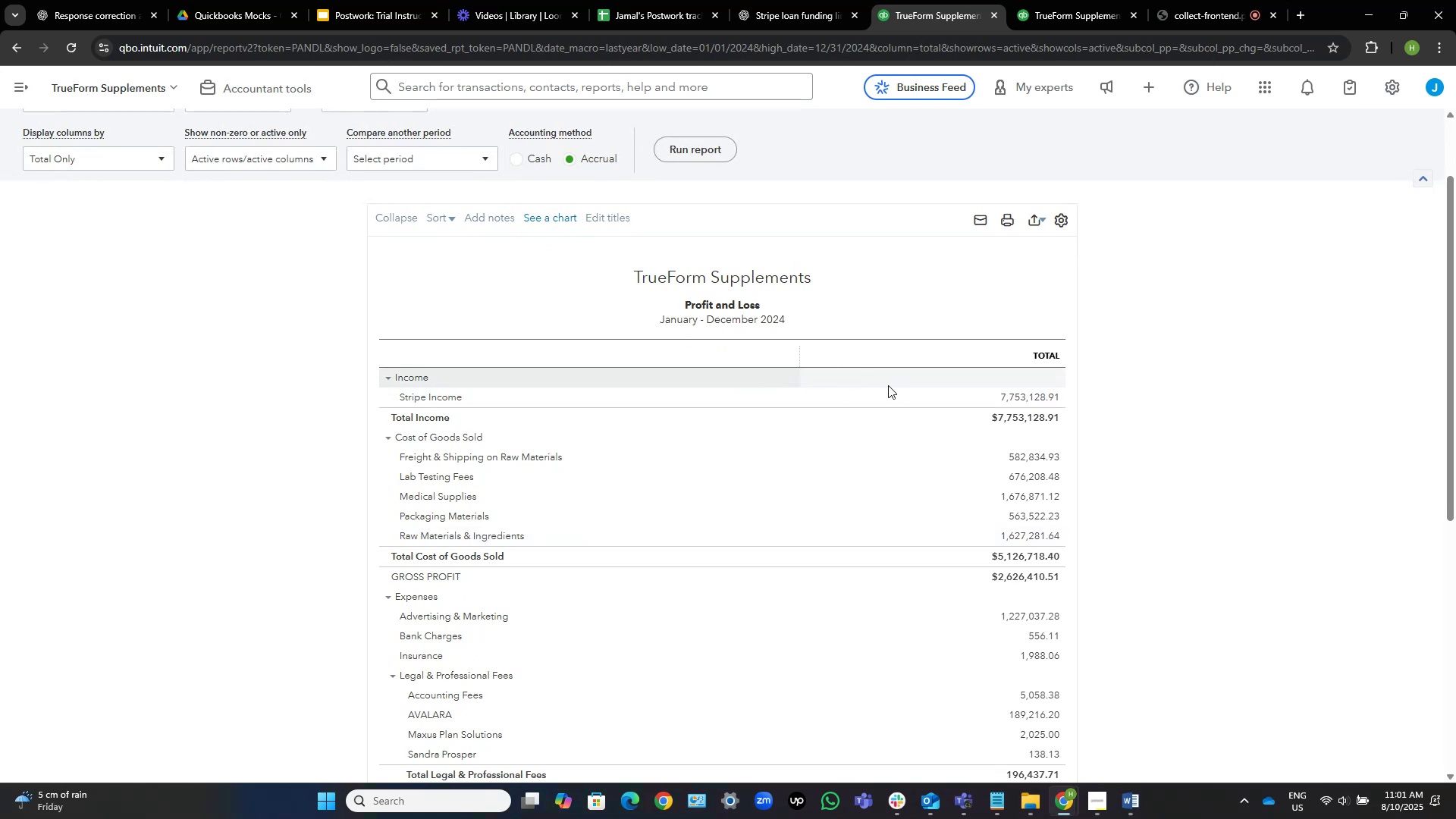 
wait(12.2)
 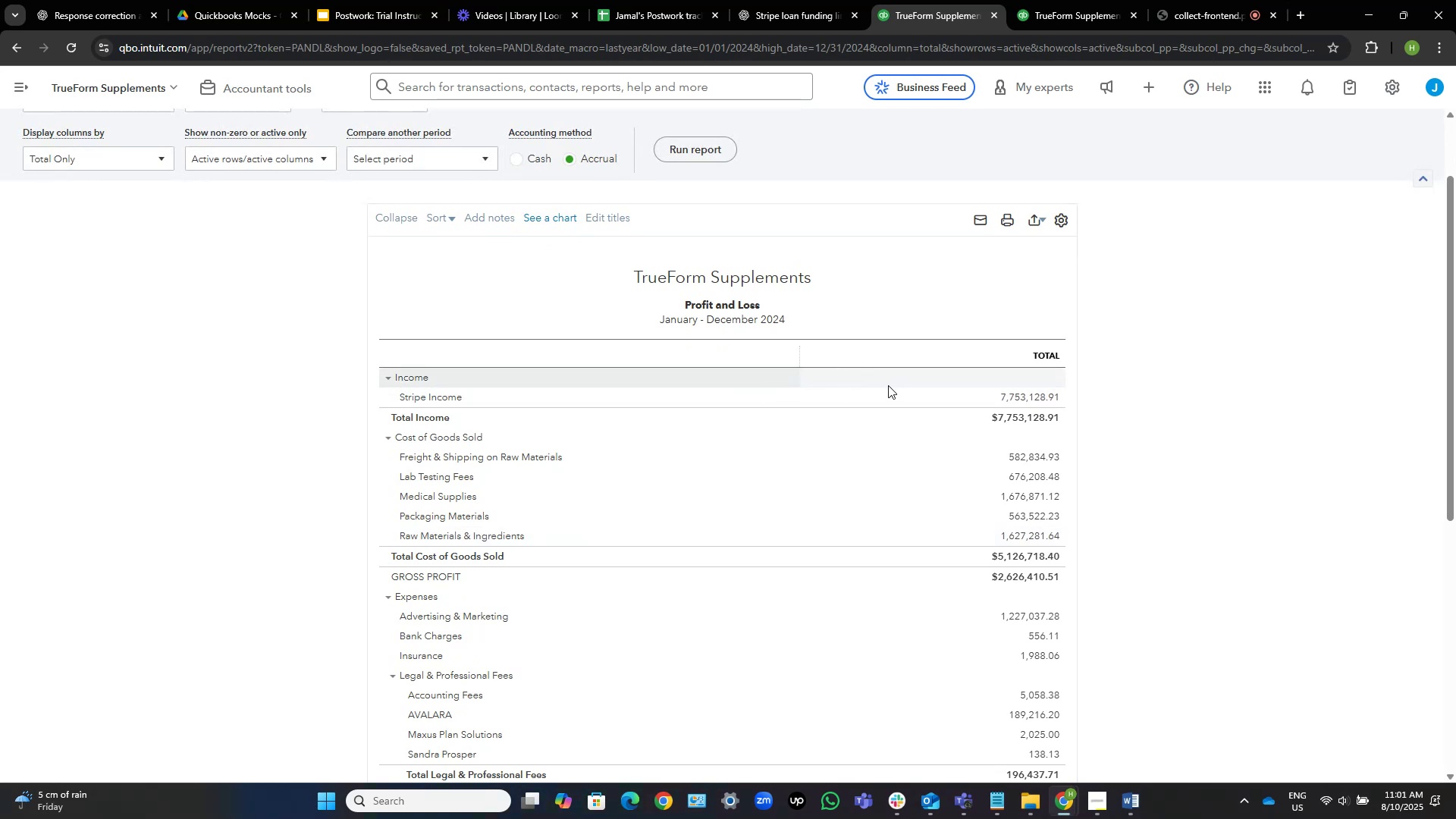 
scroll: coordinate [872, 380], scroll_direction: down, amount: 1.0
 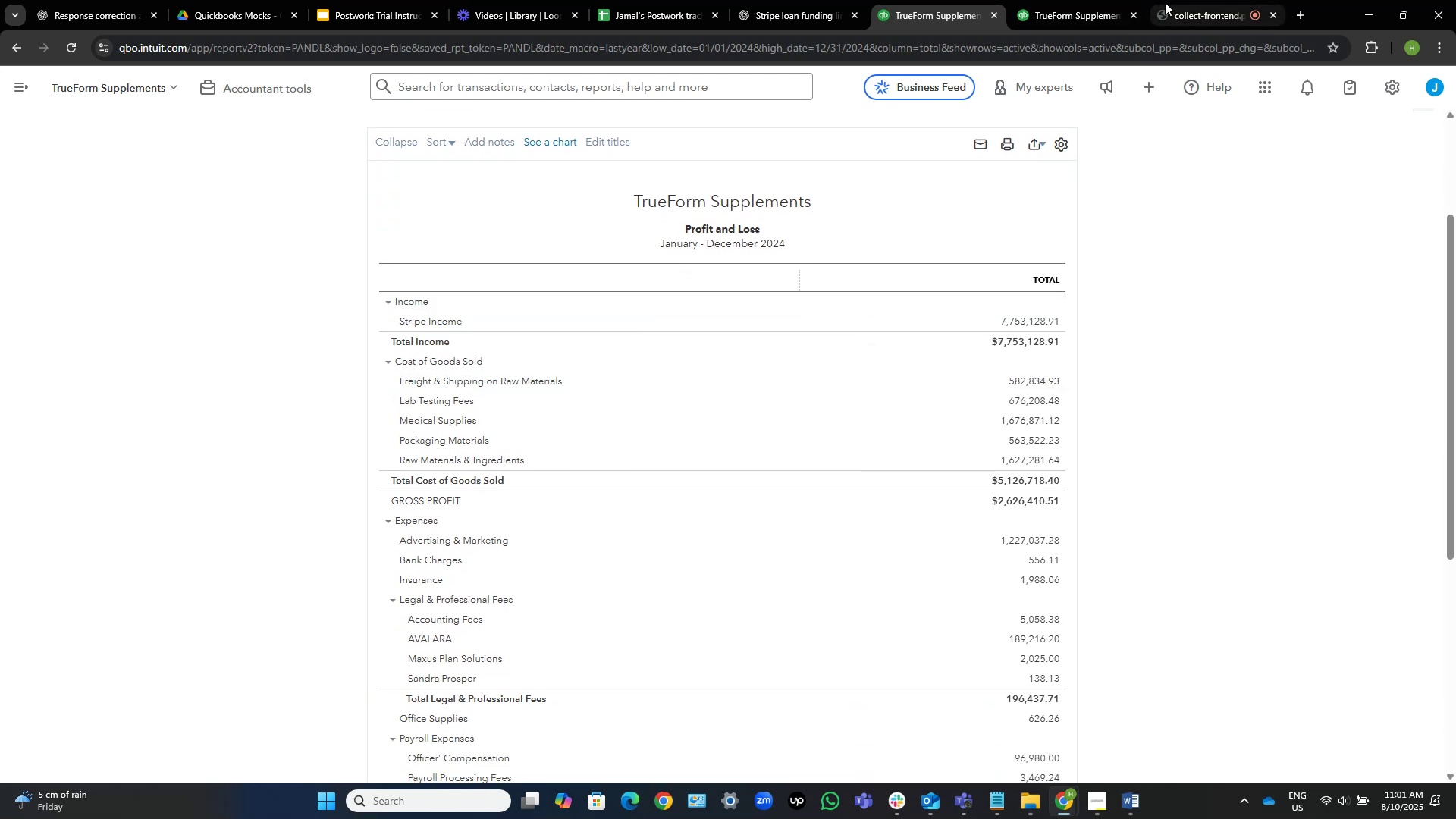 
left_click([1207, 8])
 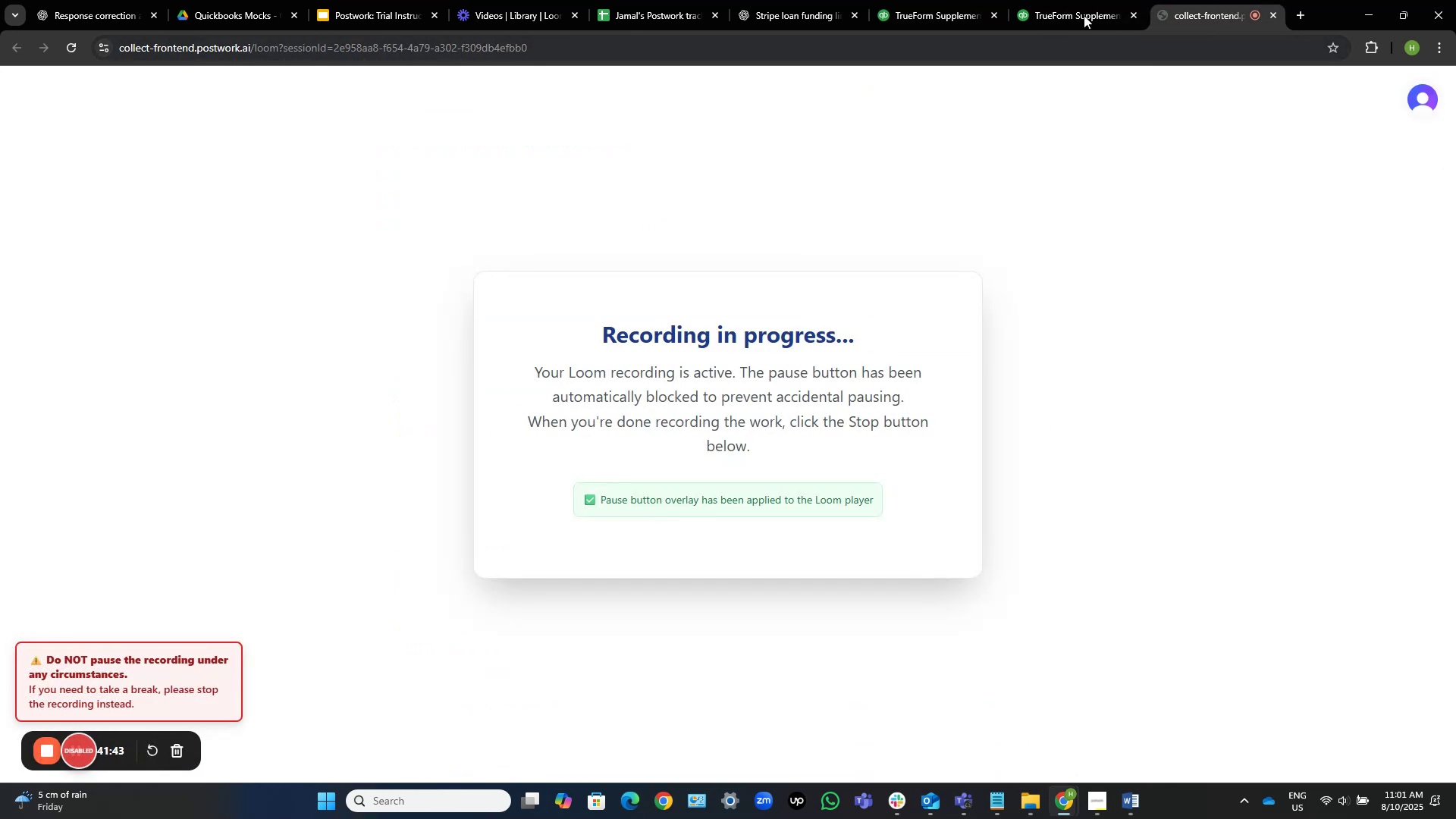 
left_click([970, 0])
 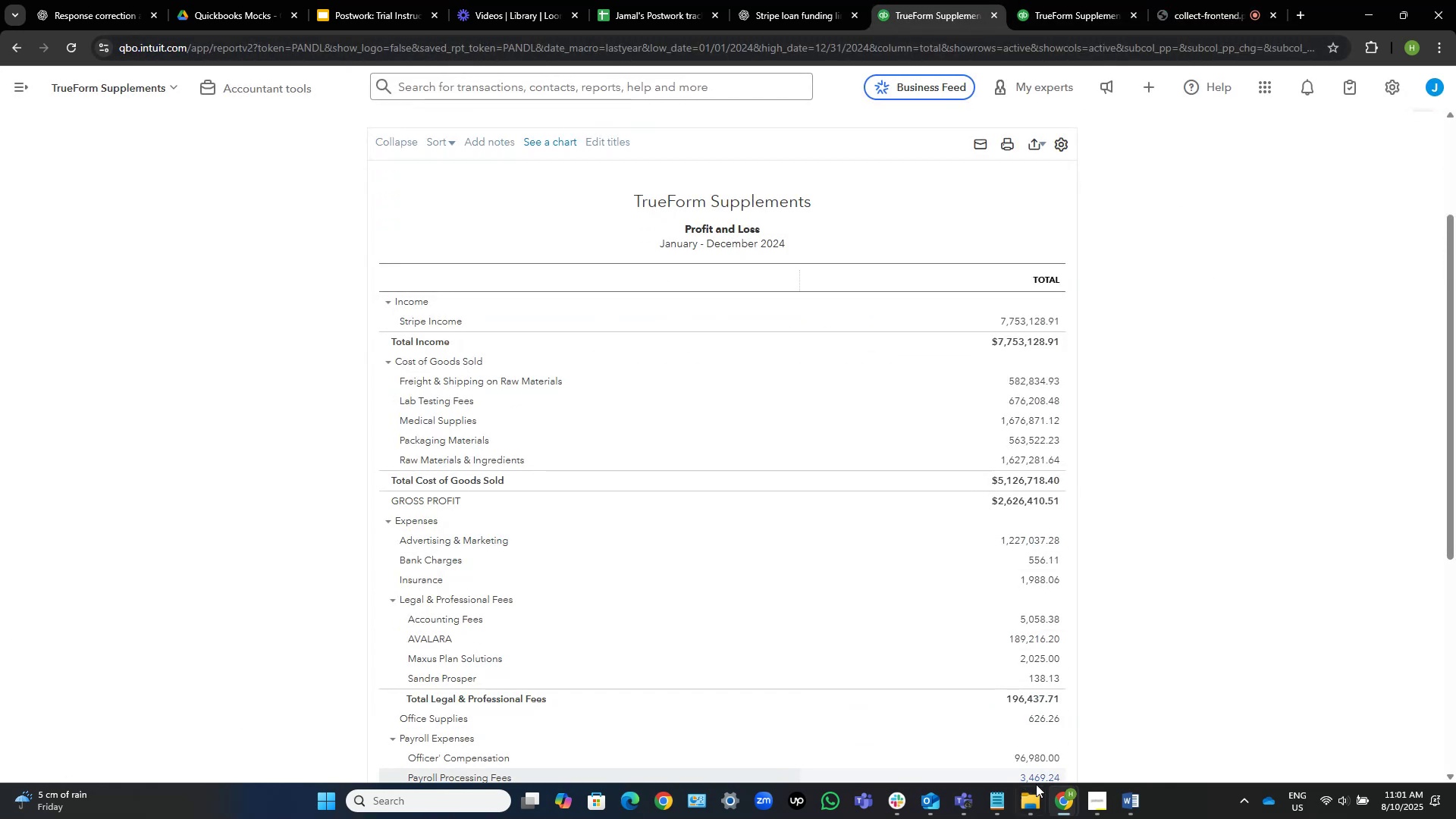 
left_click([1034, 801])
 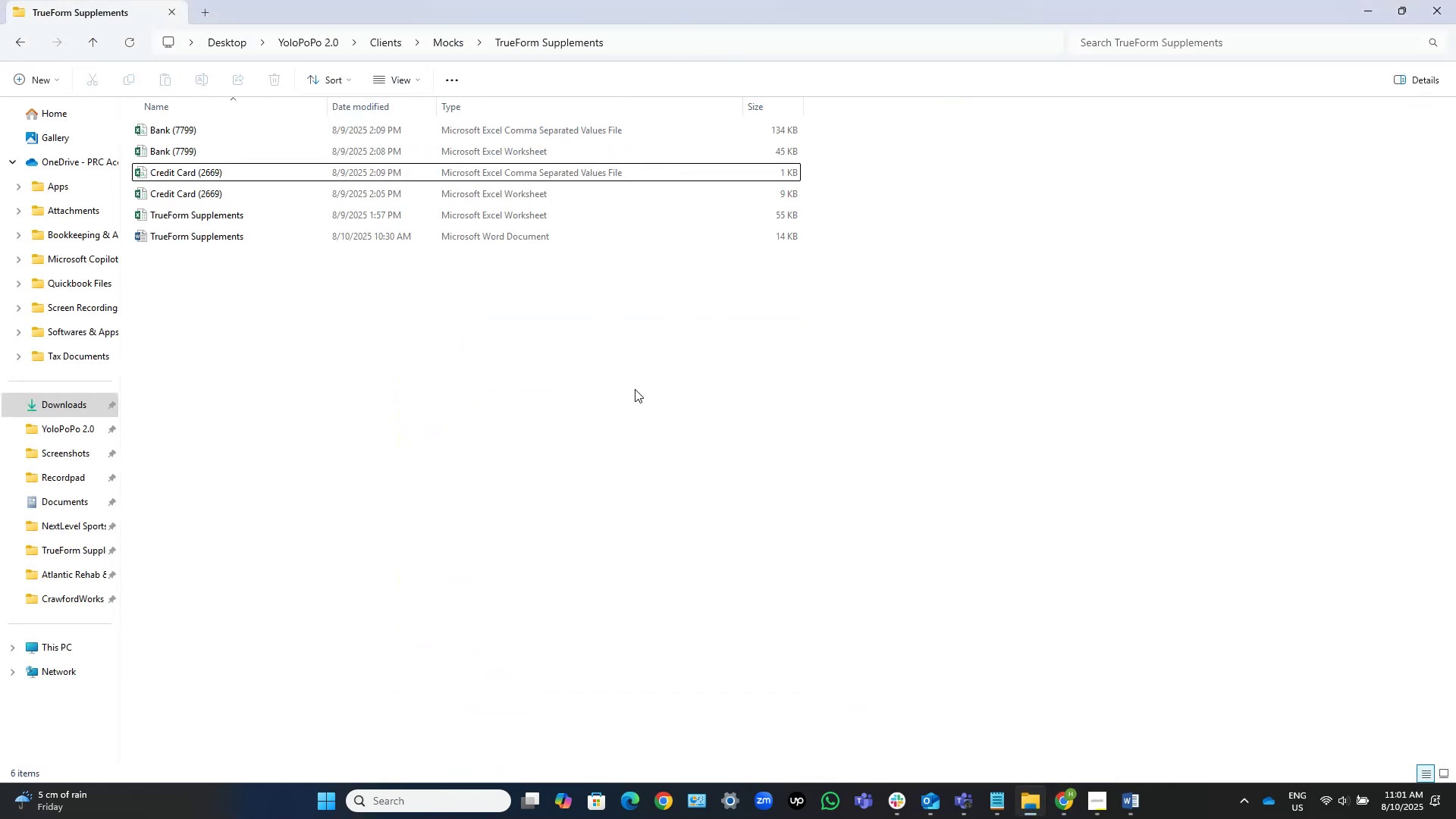 
left_click([592, 398])
 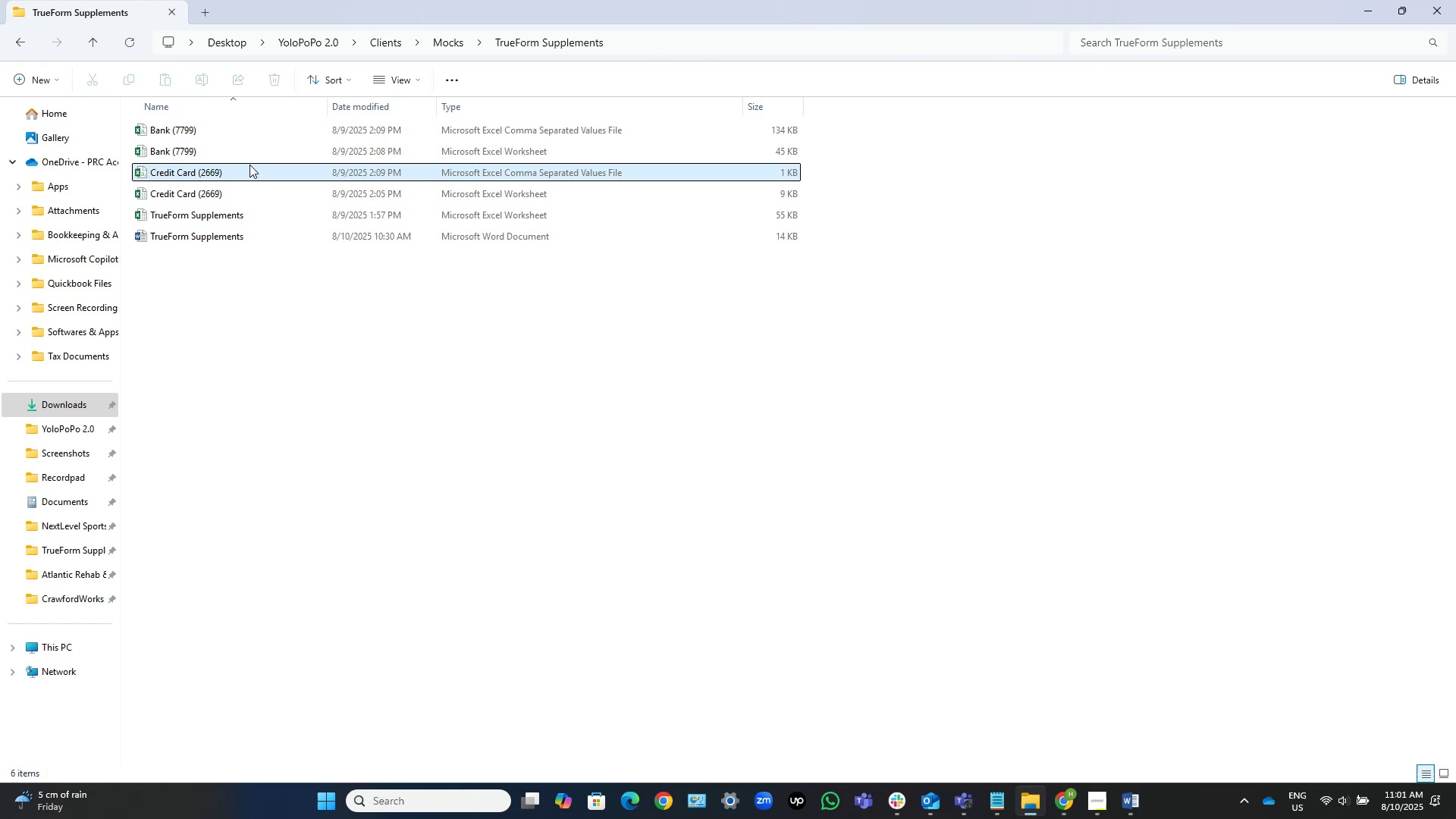 
left_click([295, 323])
 